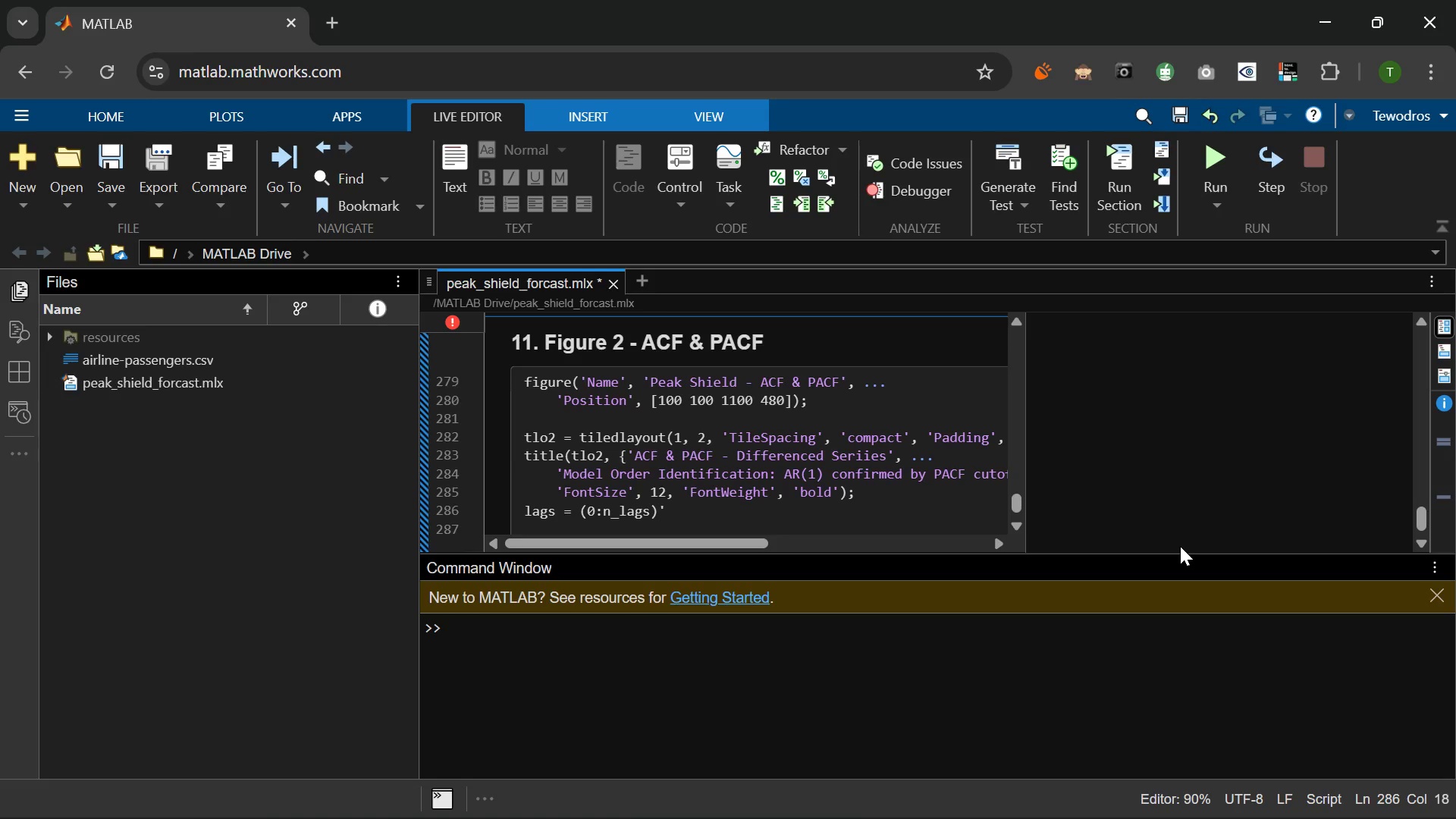 
key(Semicolon)
 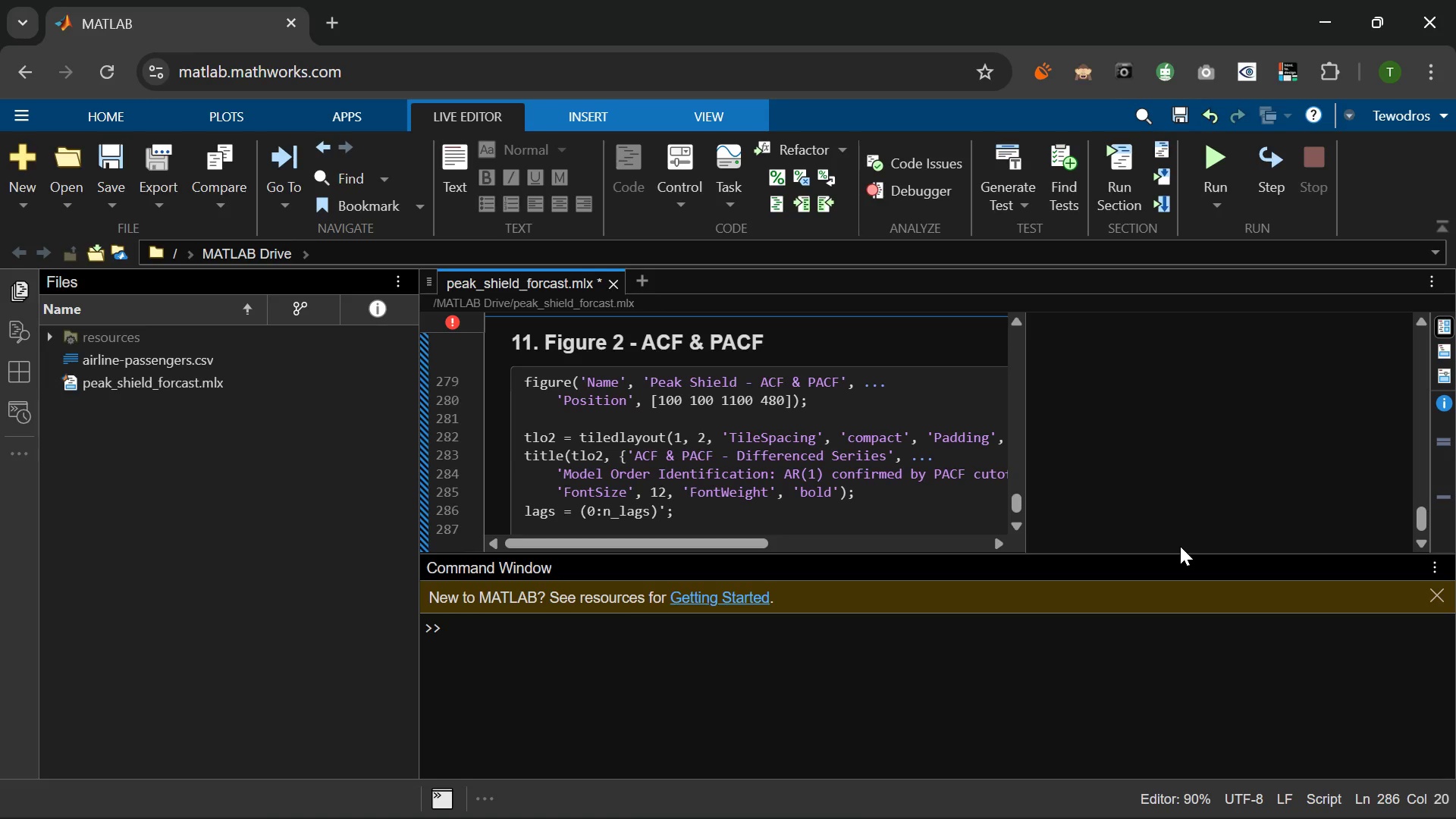 
key(Enter)
 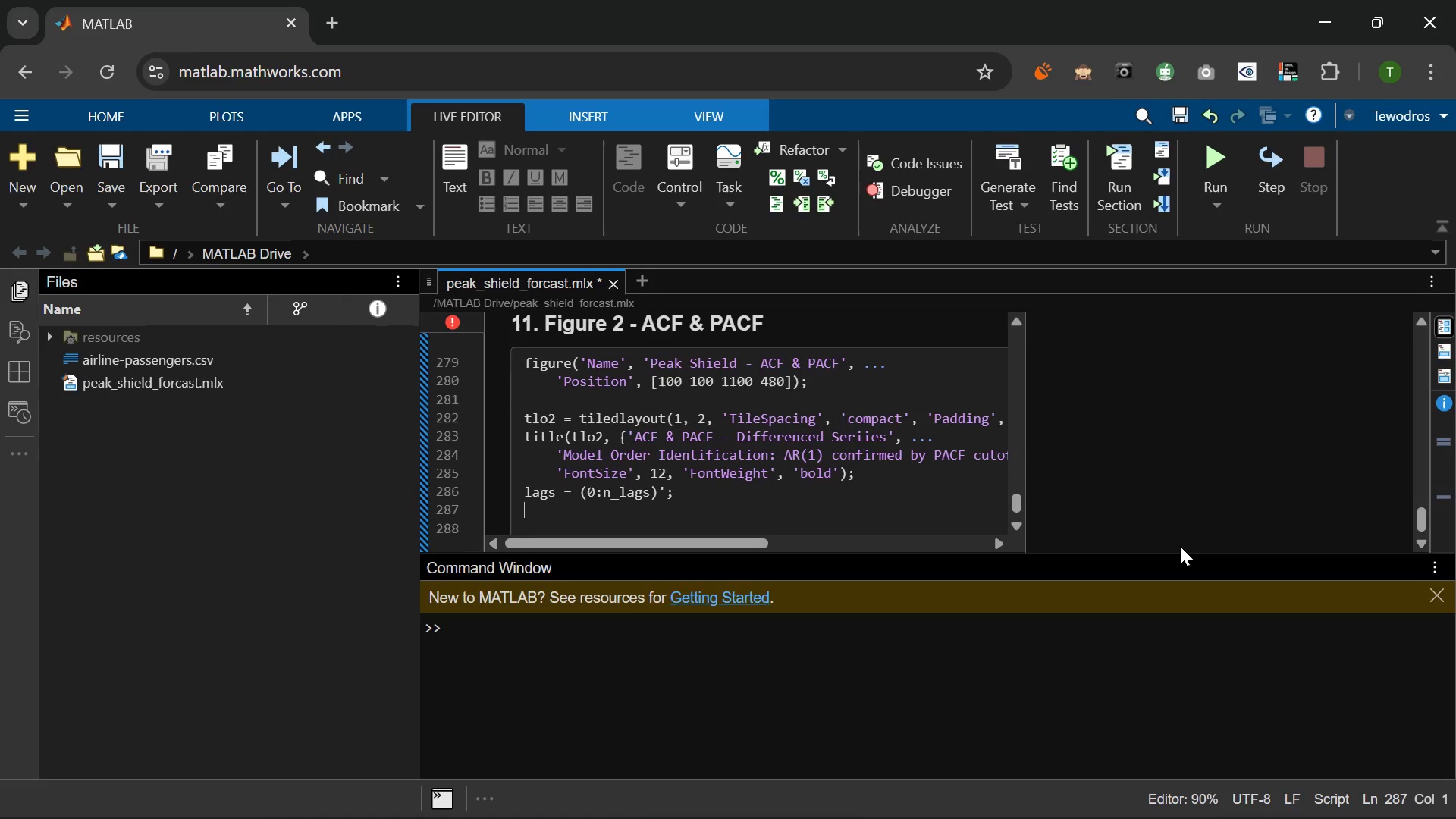 
type(ax5 = nextl)
key(Backspace)
type(tie;)
 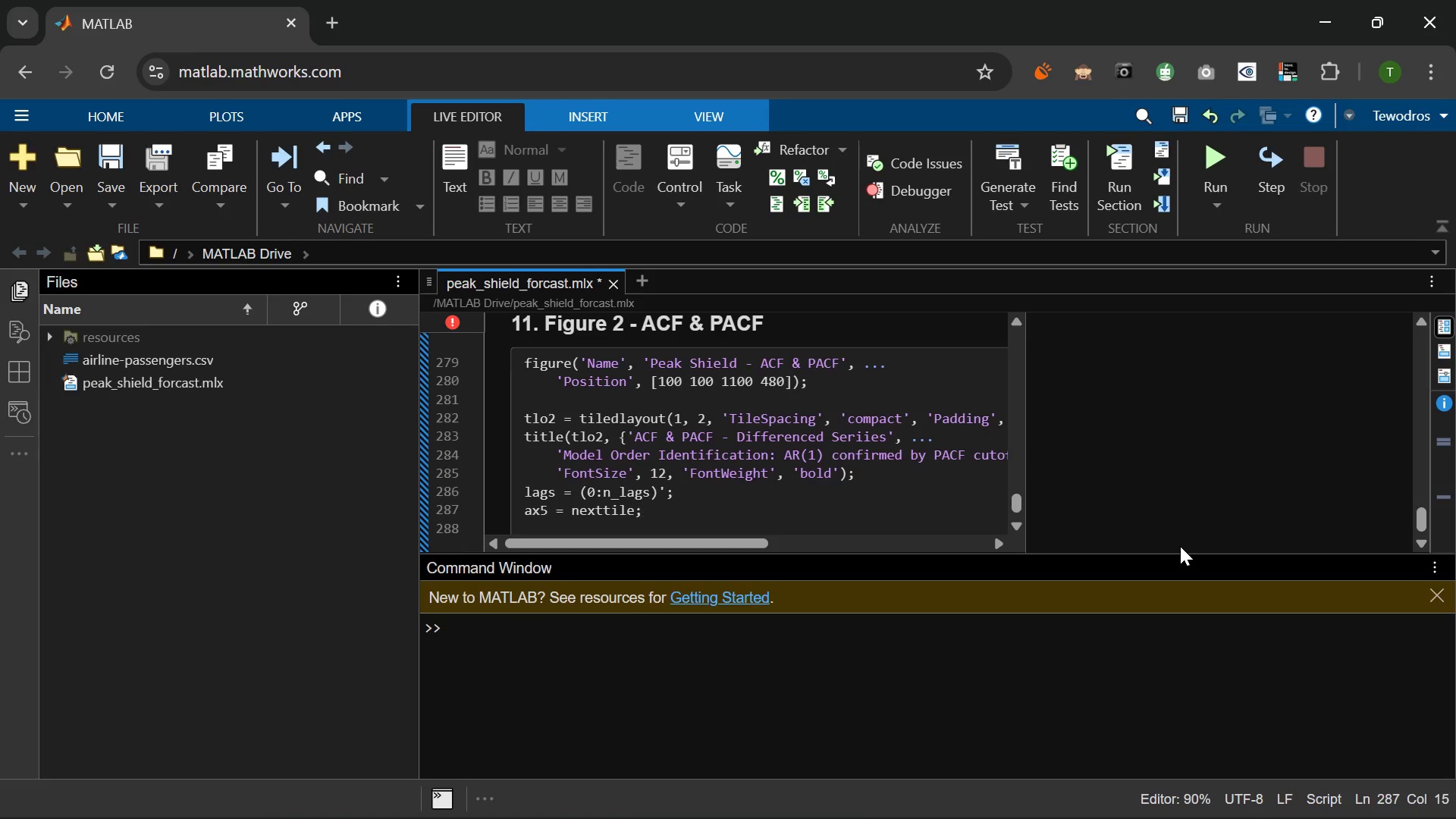 
key(Enter)
 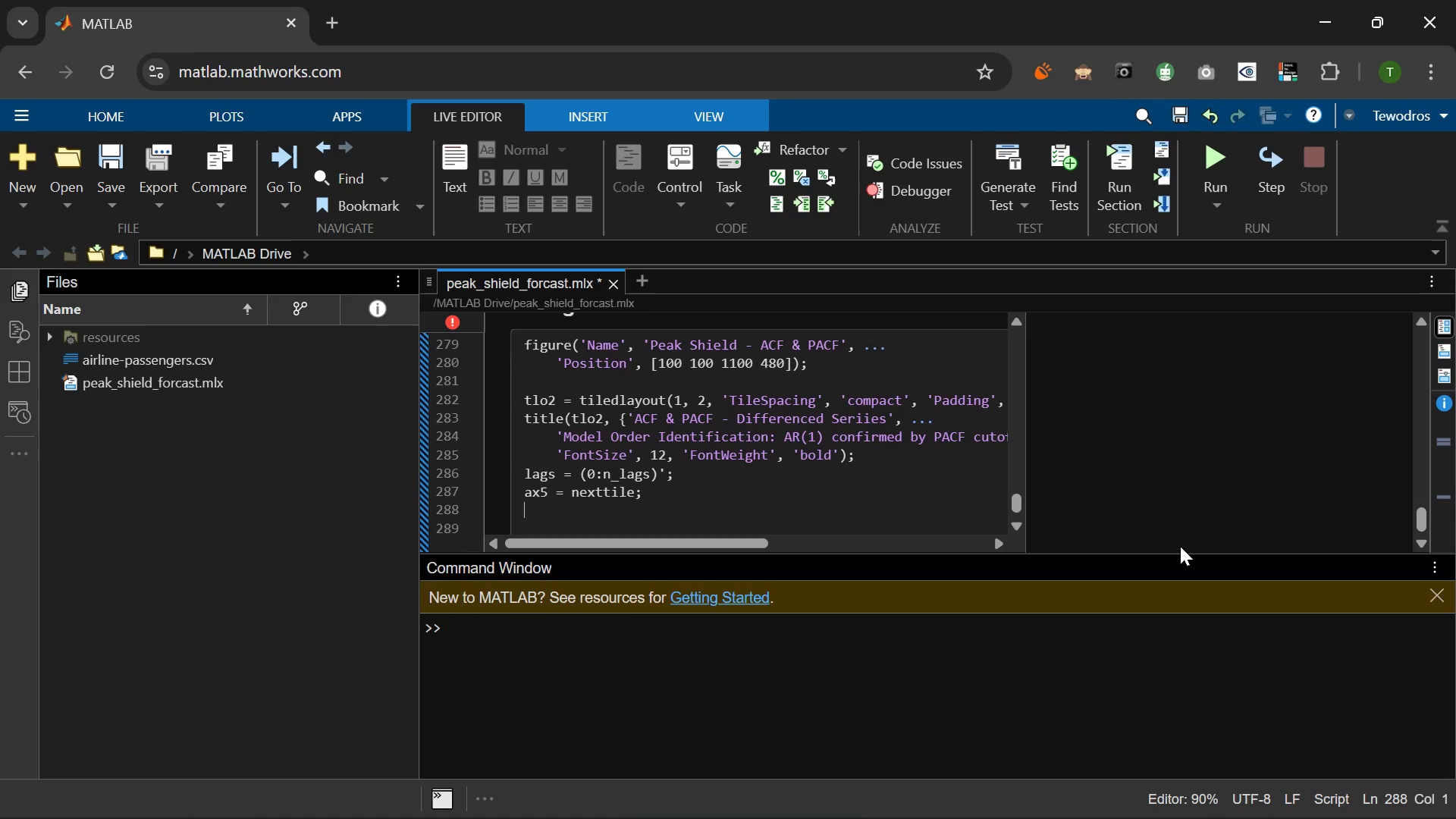 
wait(20.72)
 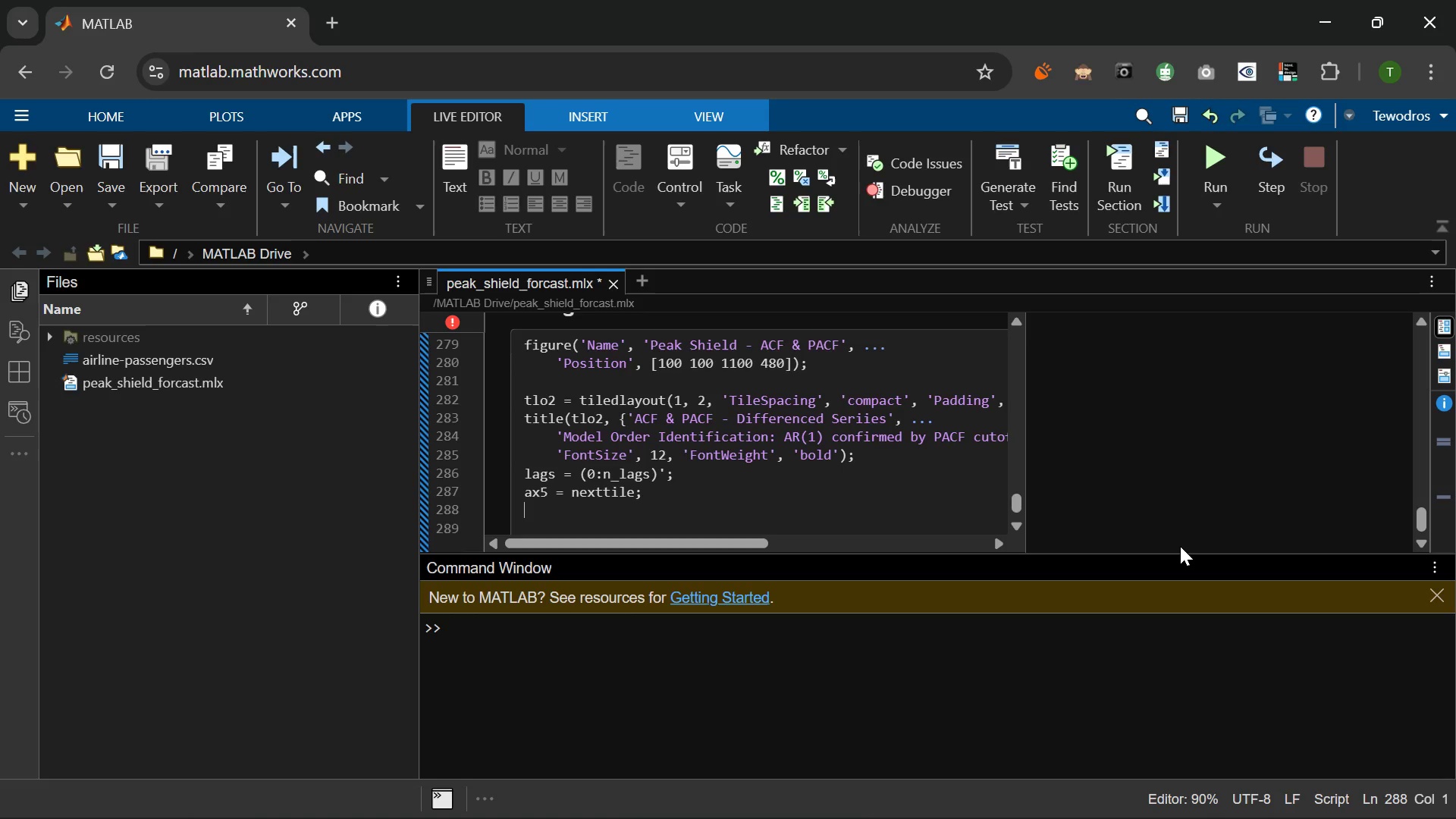 
type(ax)
 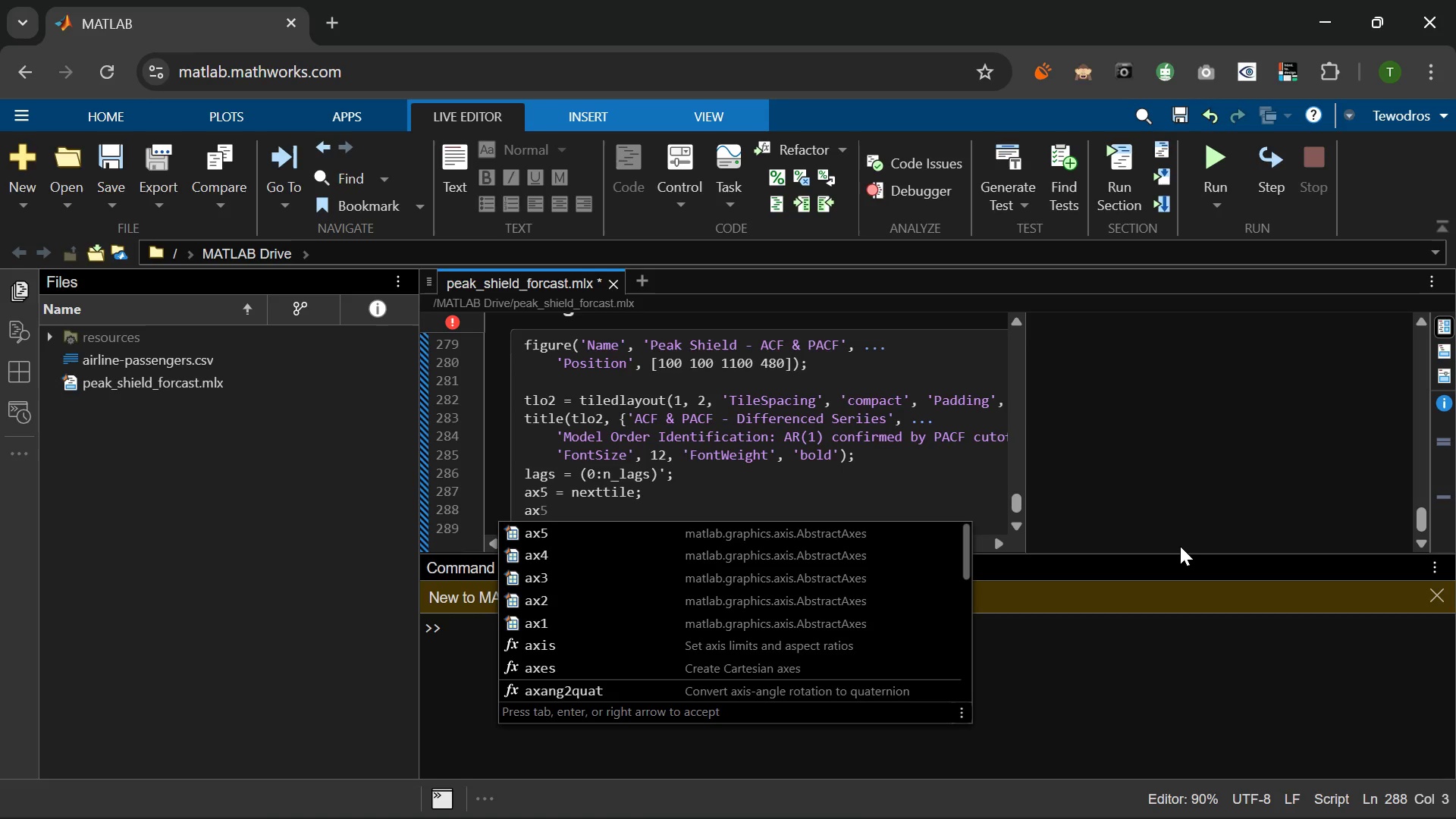 
key(Backspace)
type(k)
key(Backspace)
key(Backspace)
type(bar(lags, acf_Vals, 0.4, 'FaceCole)
key(Backspace)
type(or)
 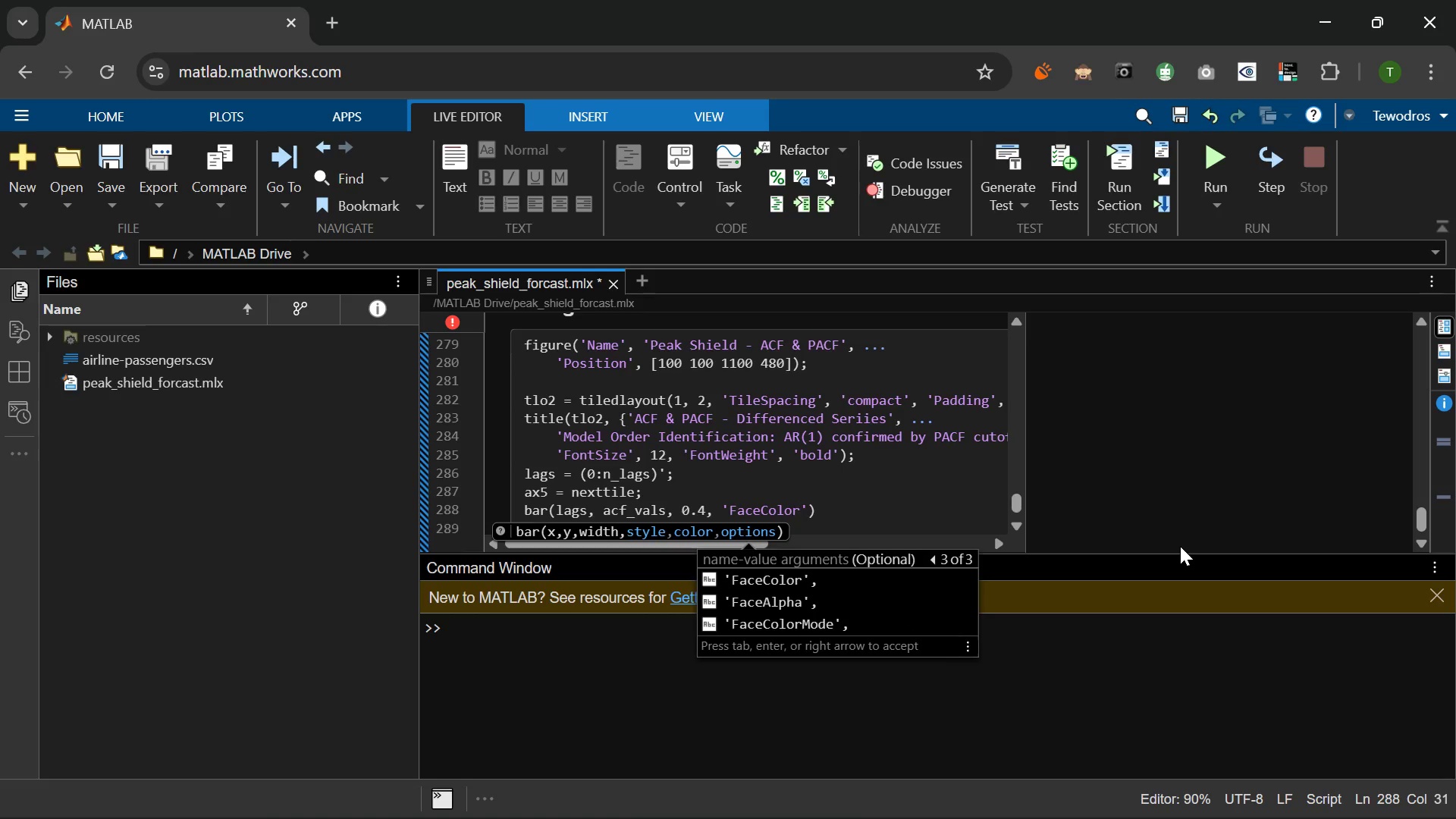 
key(ArrowRight)
 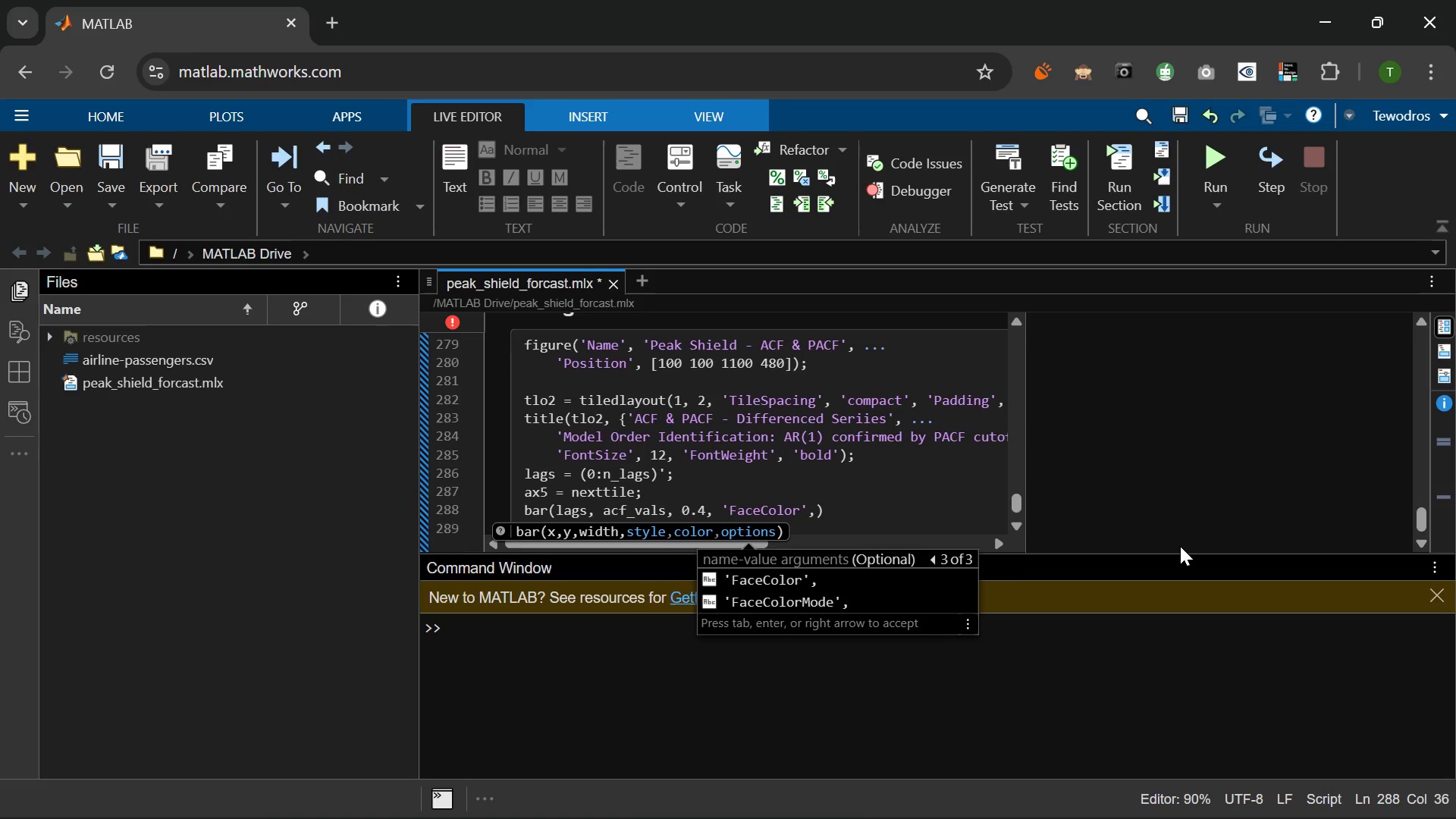 
key(Space)
 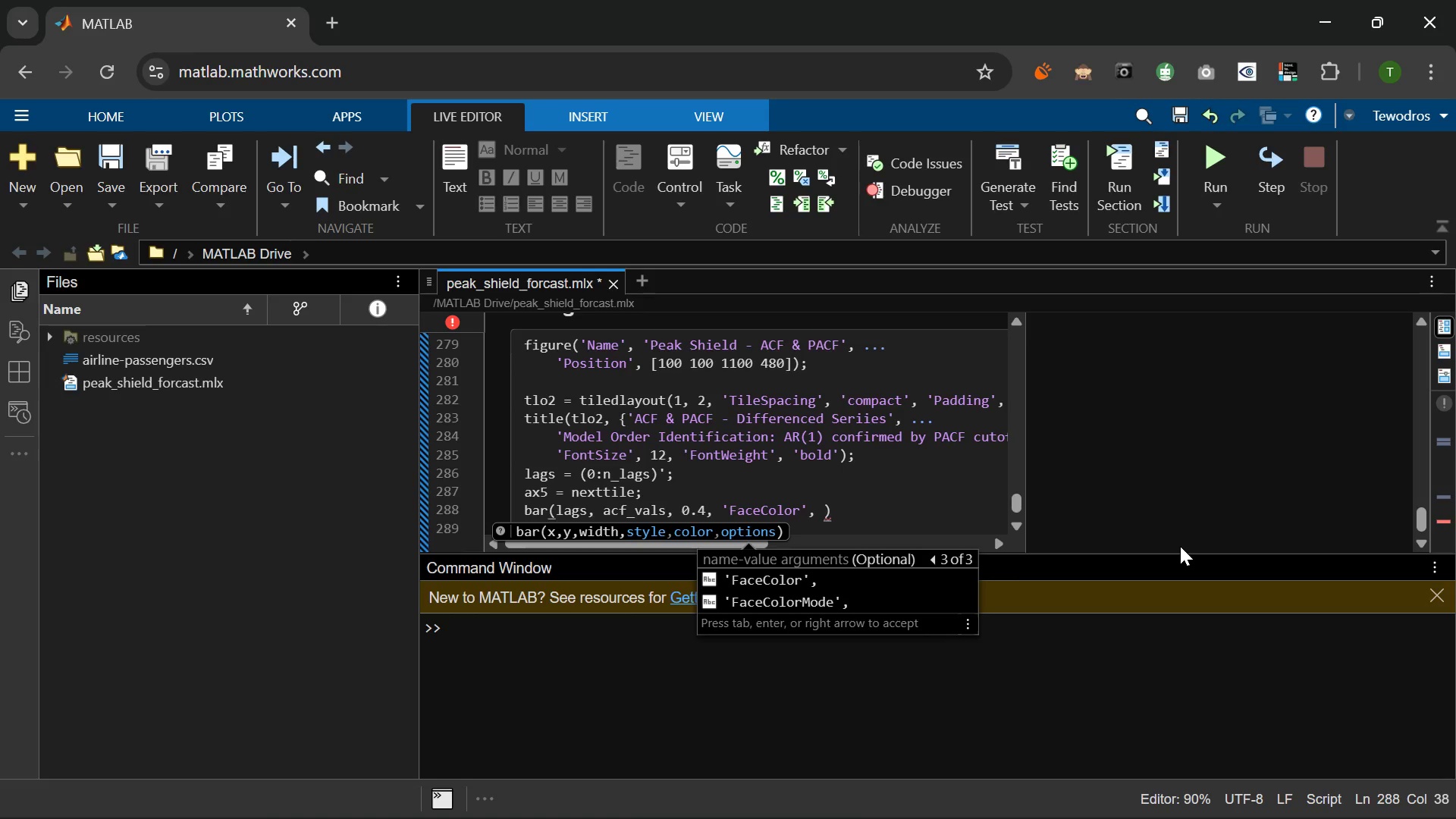 
key(BracketLeft)
 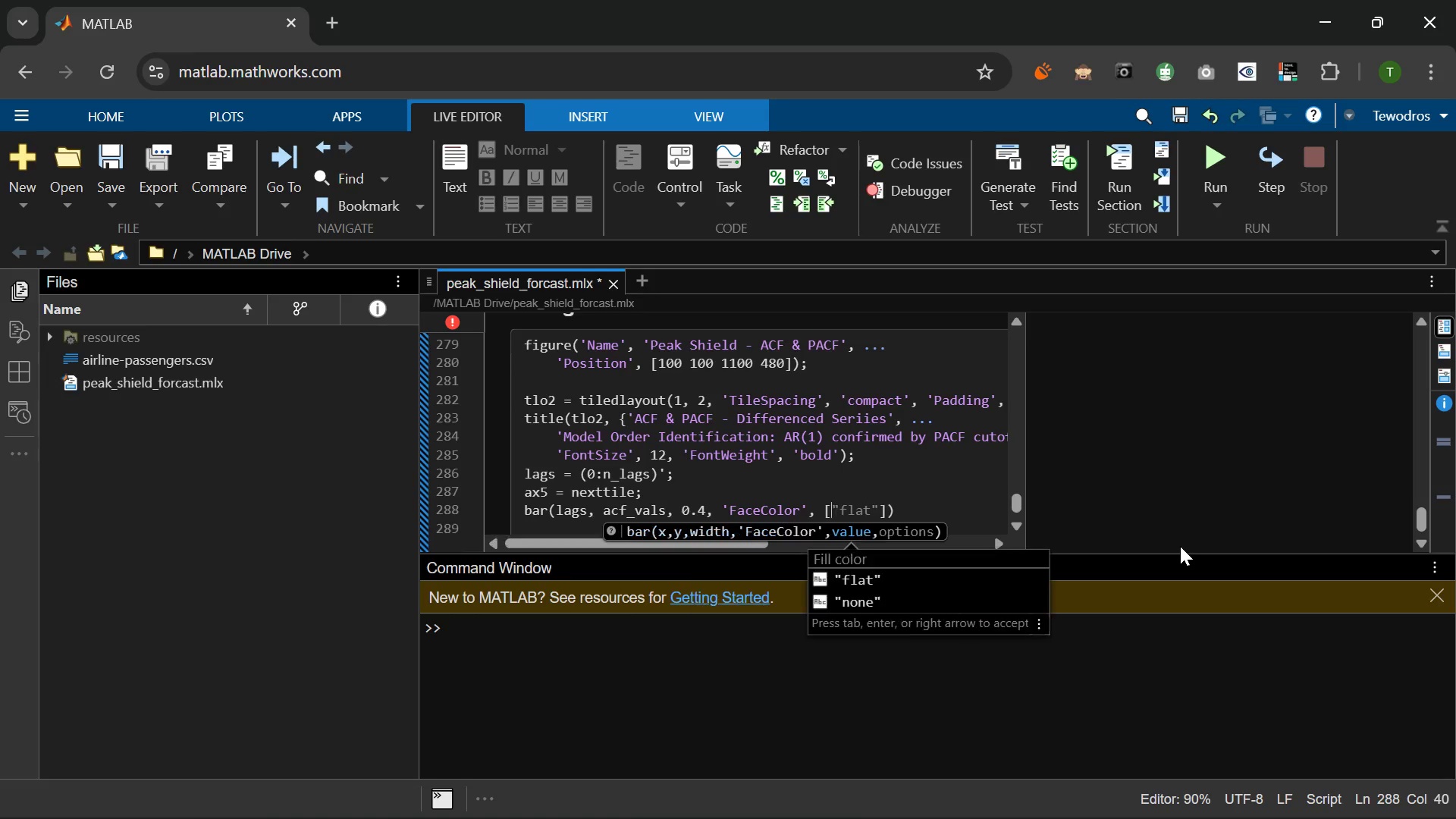 
key(Numpad0)
 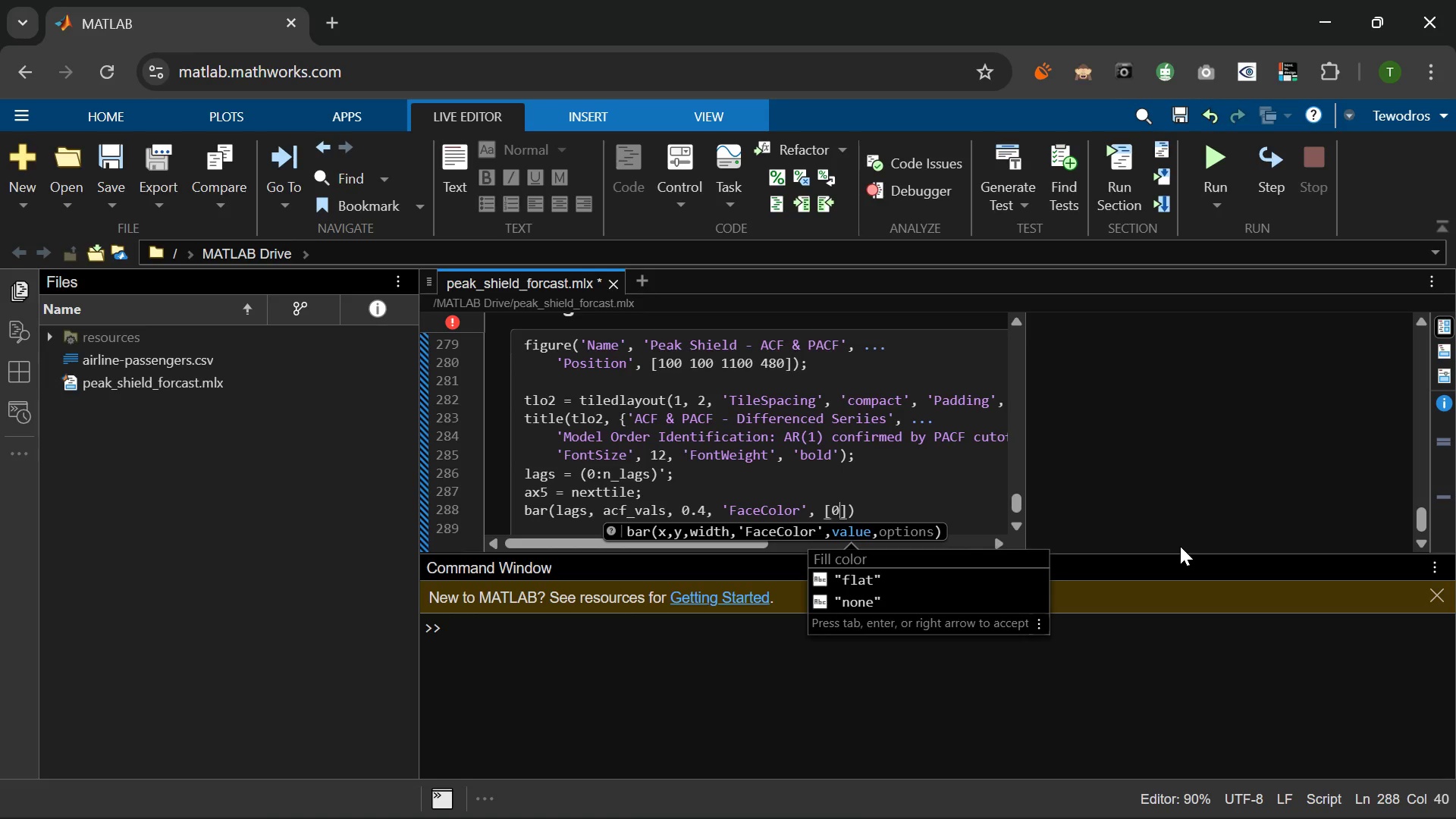 
key(NumpadDecimal)
 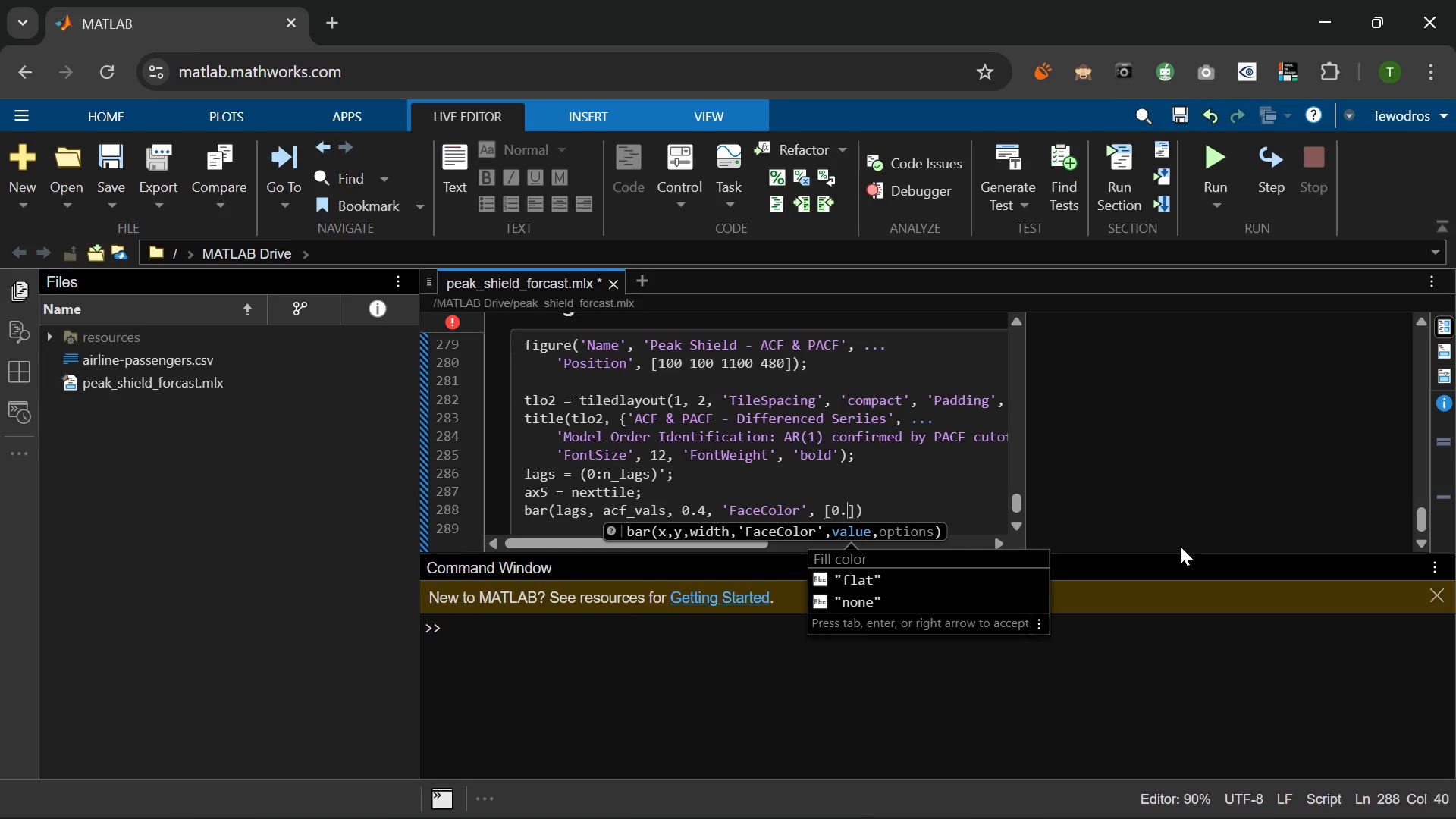 
key(Numpad1)
 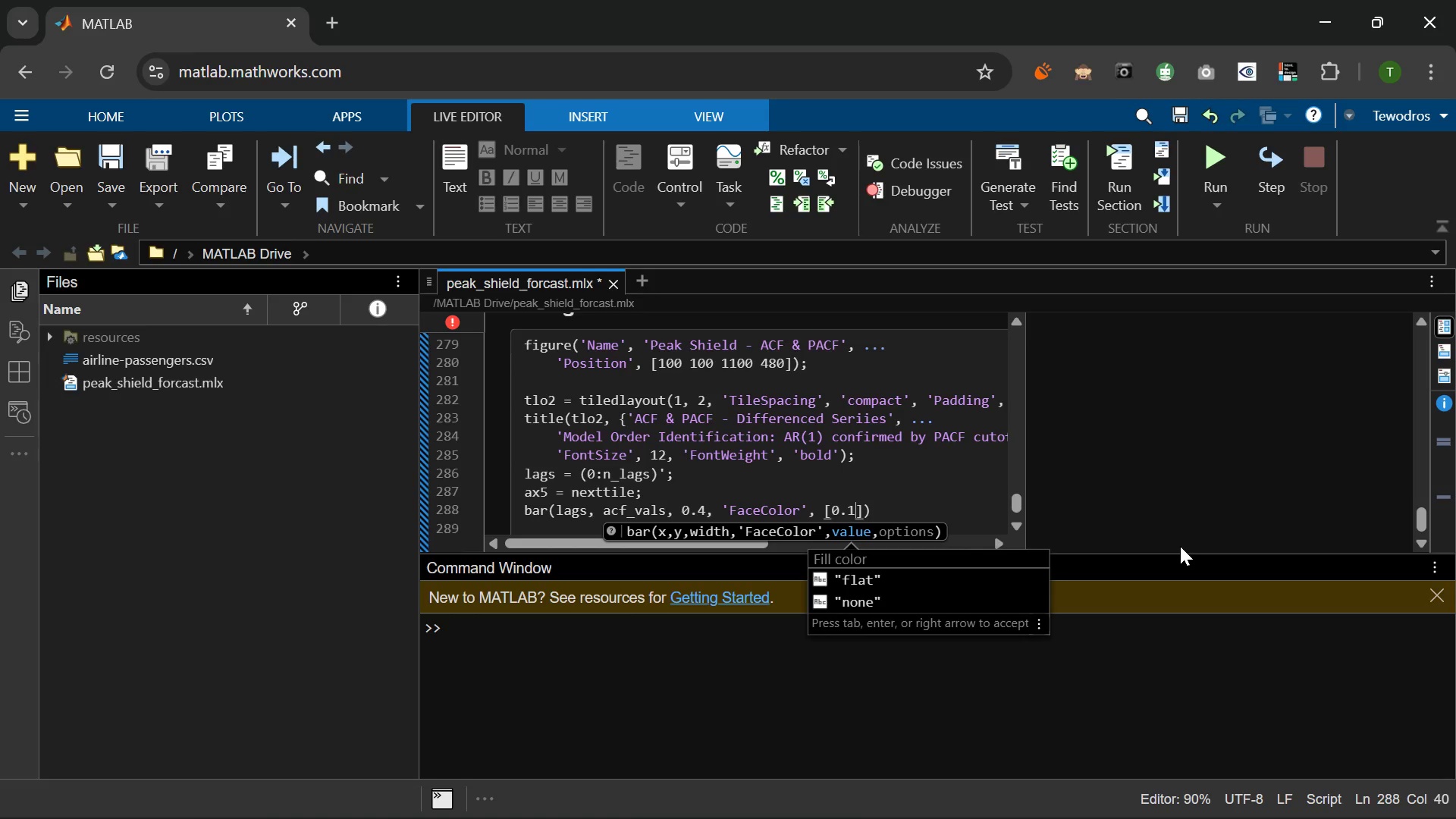 
key(Numpad2)
 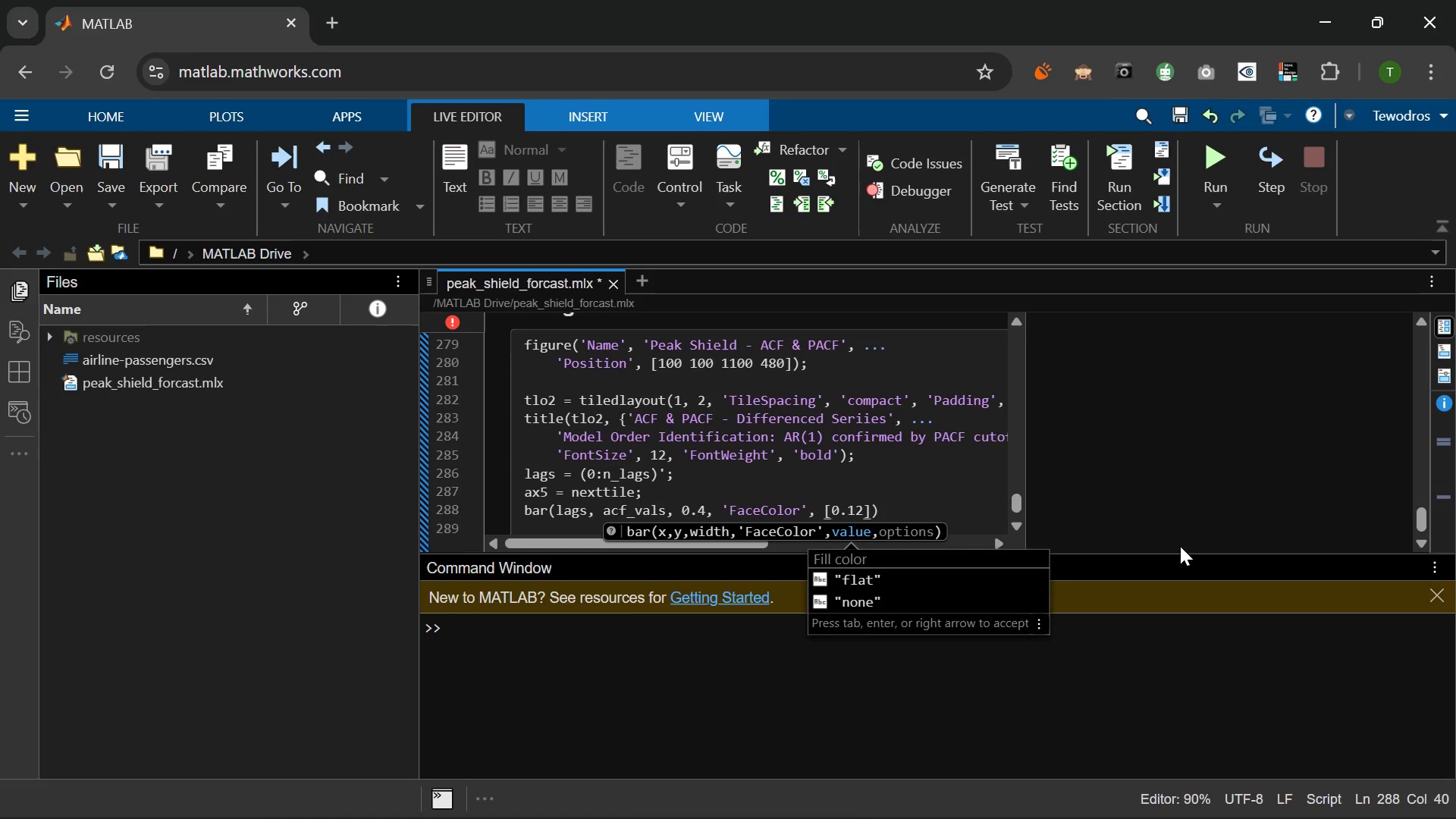 
key(Space)
 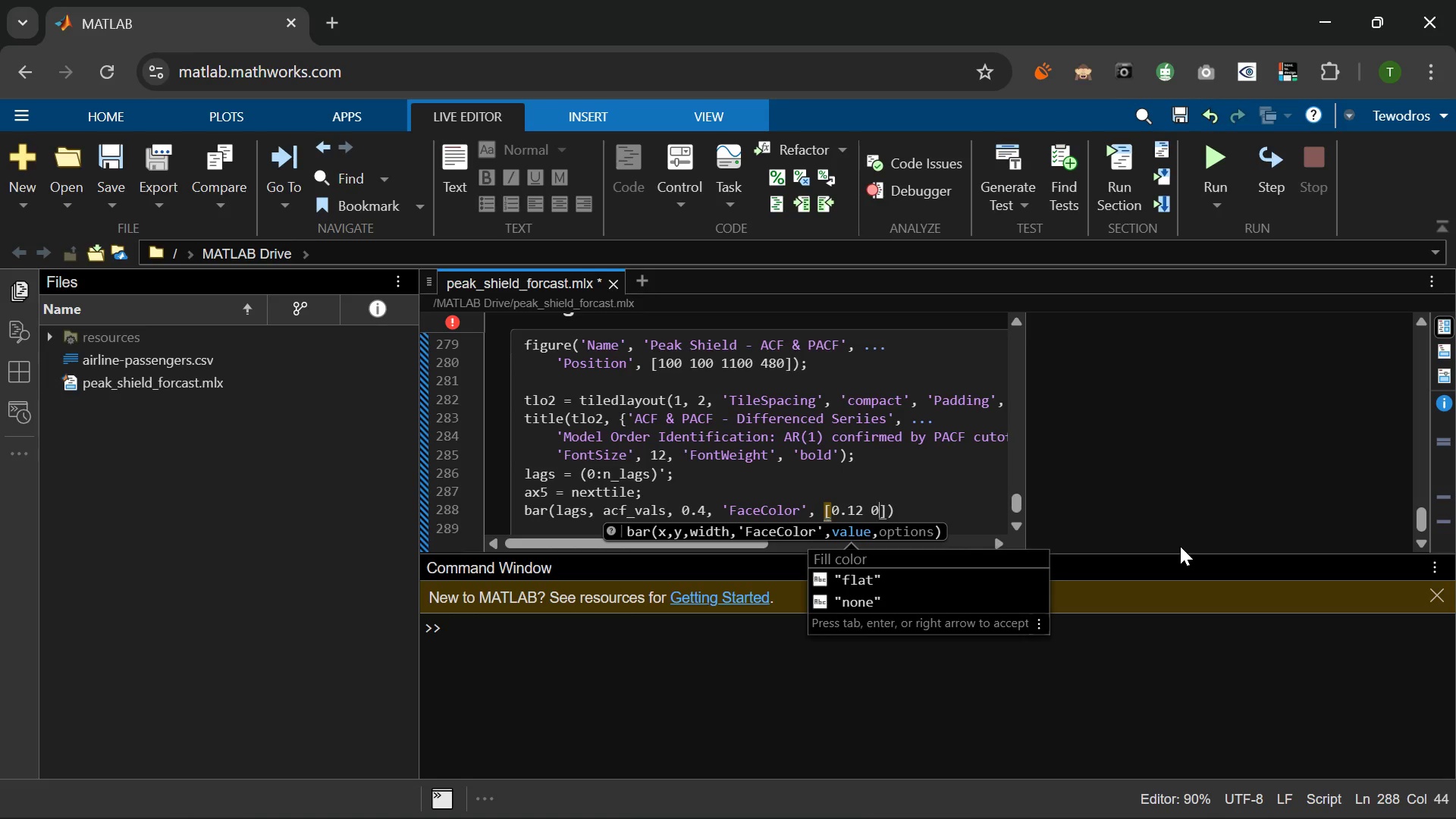 
key(Numpad0)
 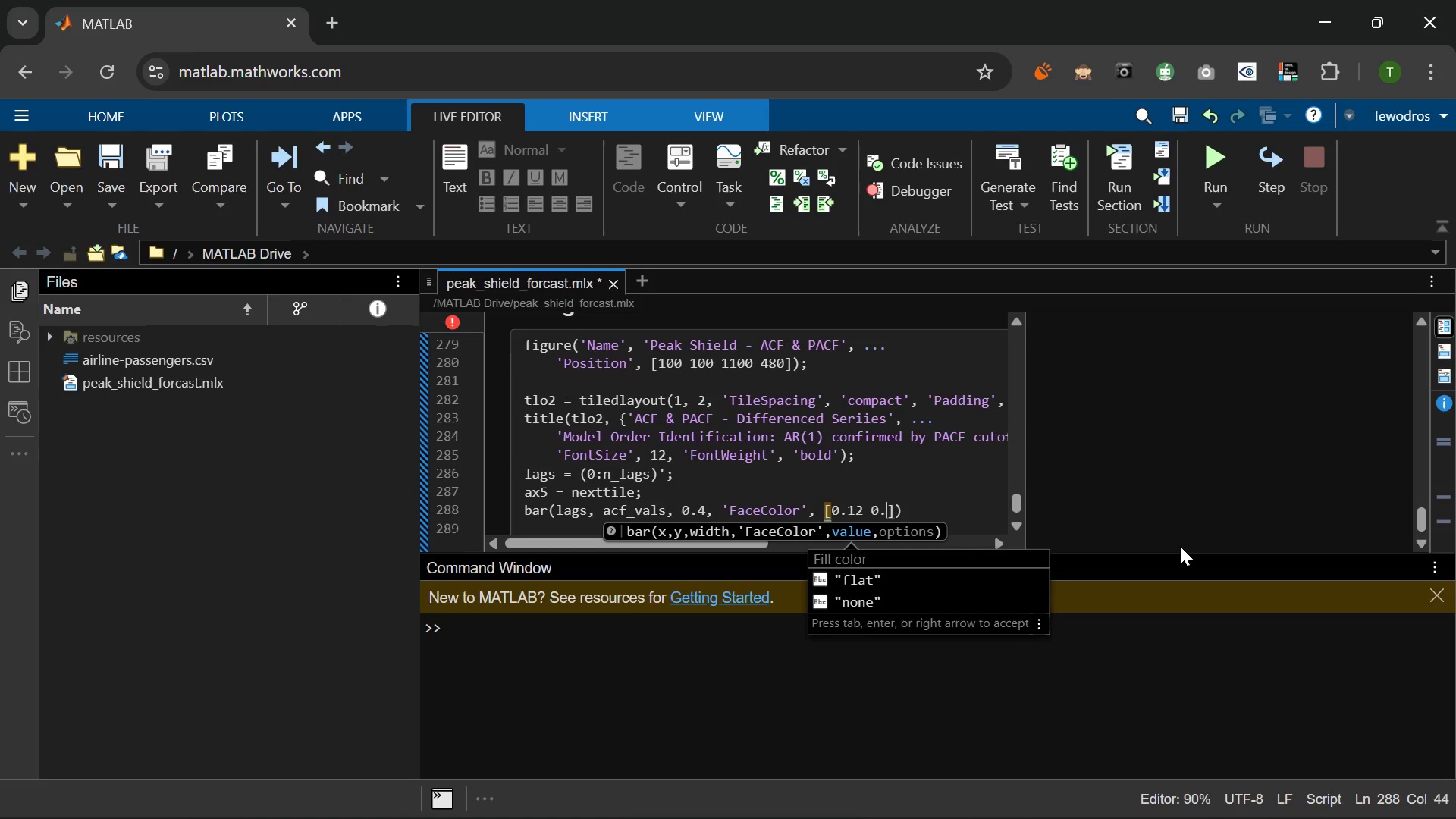 
key(NumpadDecimal)
 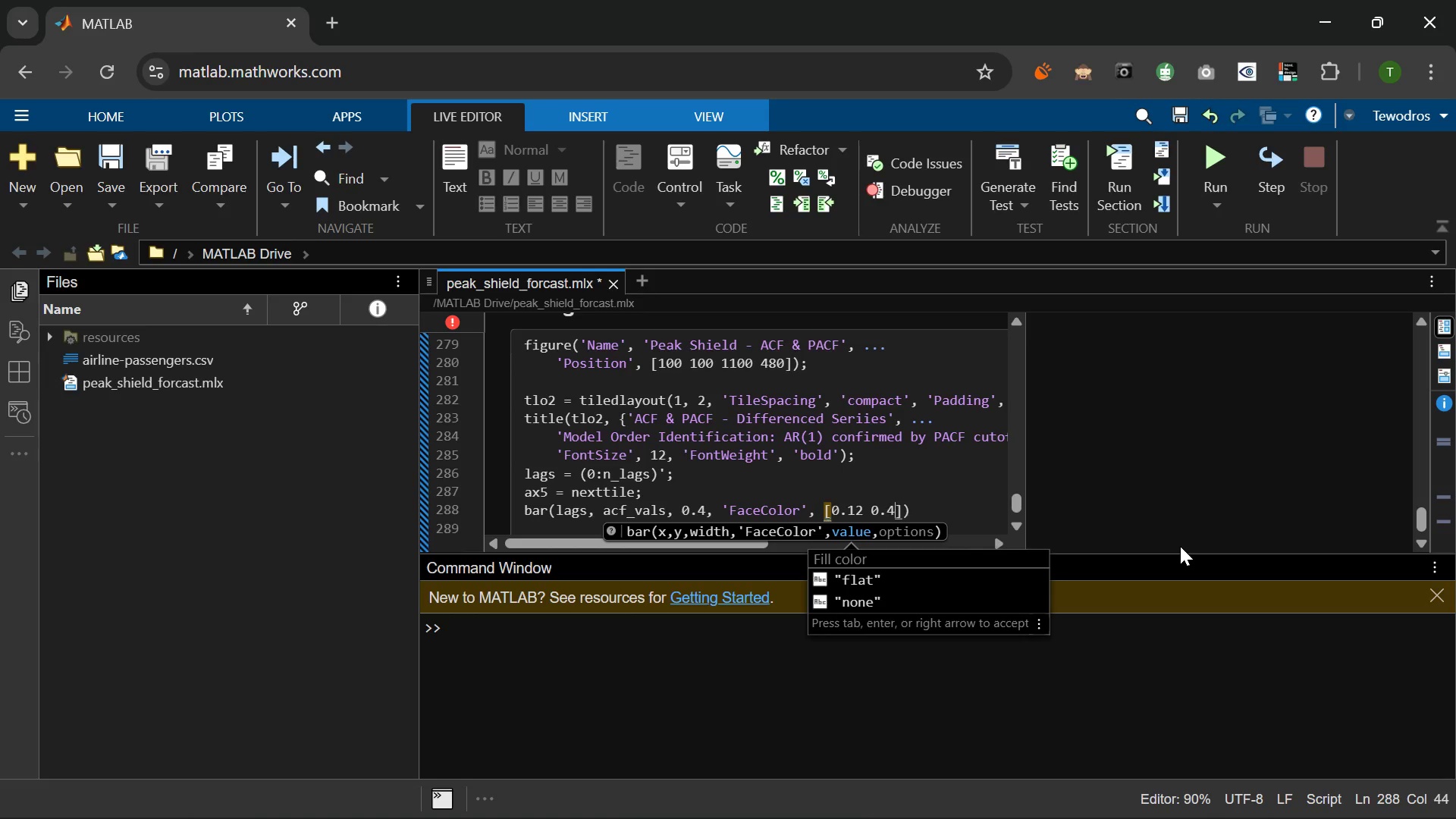 
key(Numpad4)
 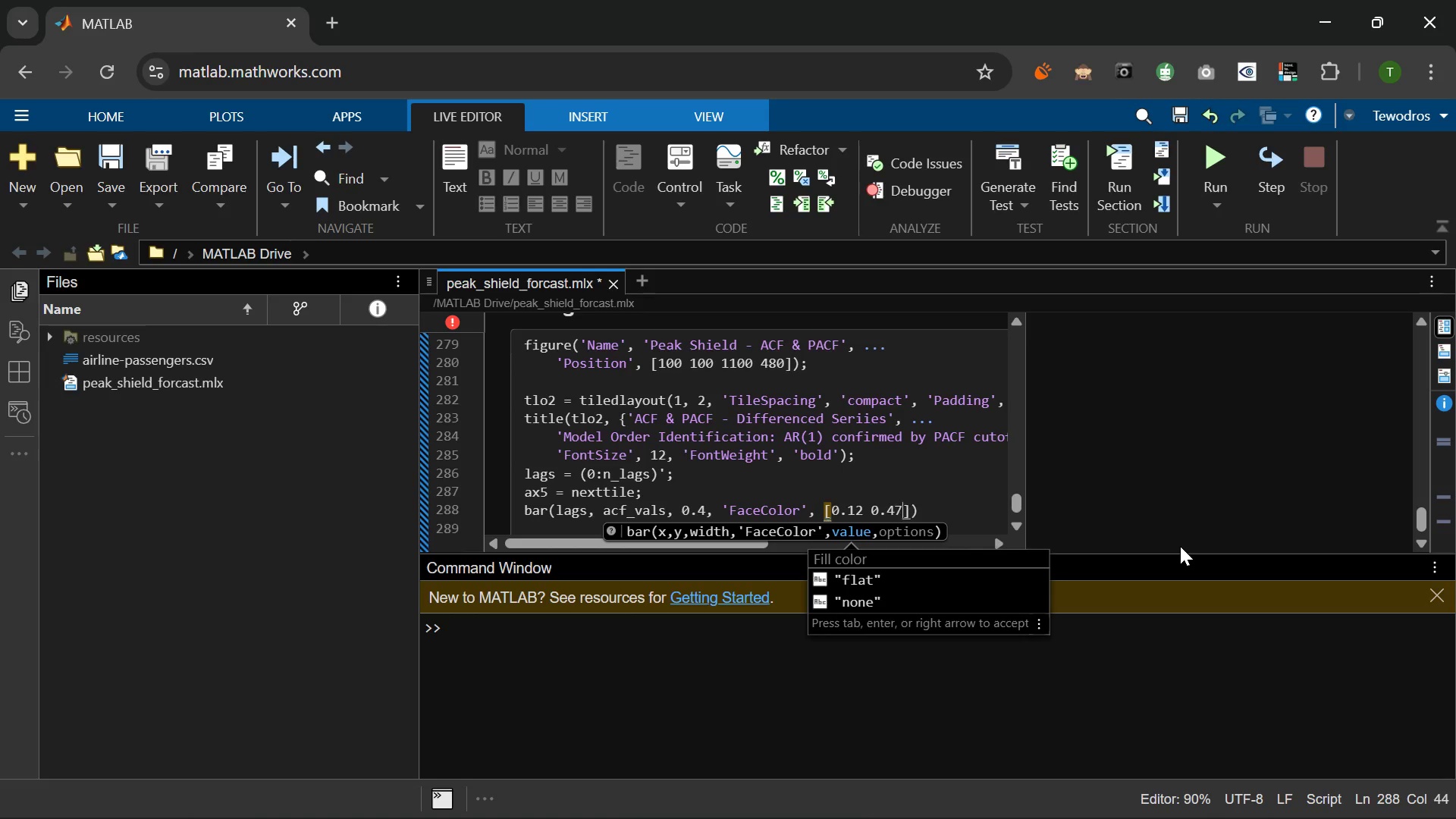 
key(Numpad7)
 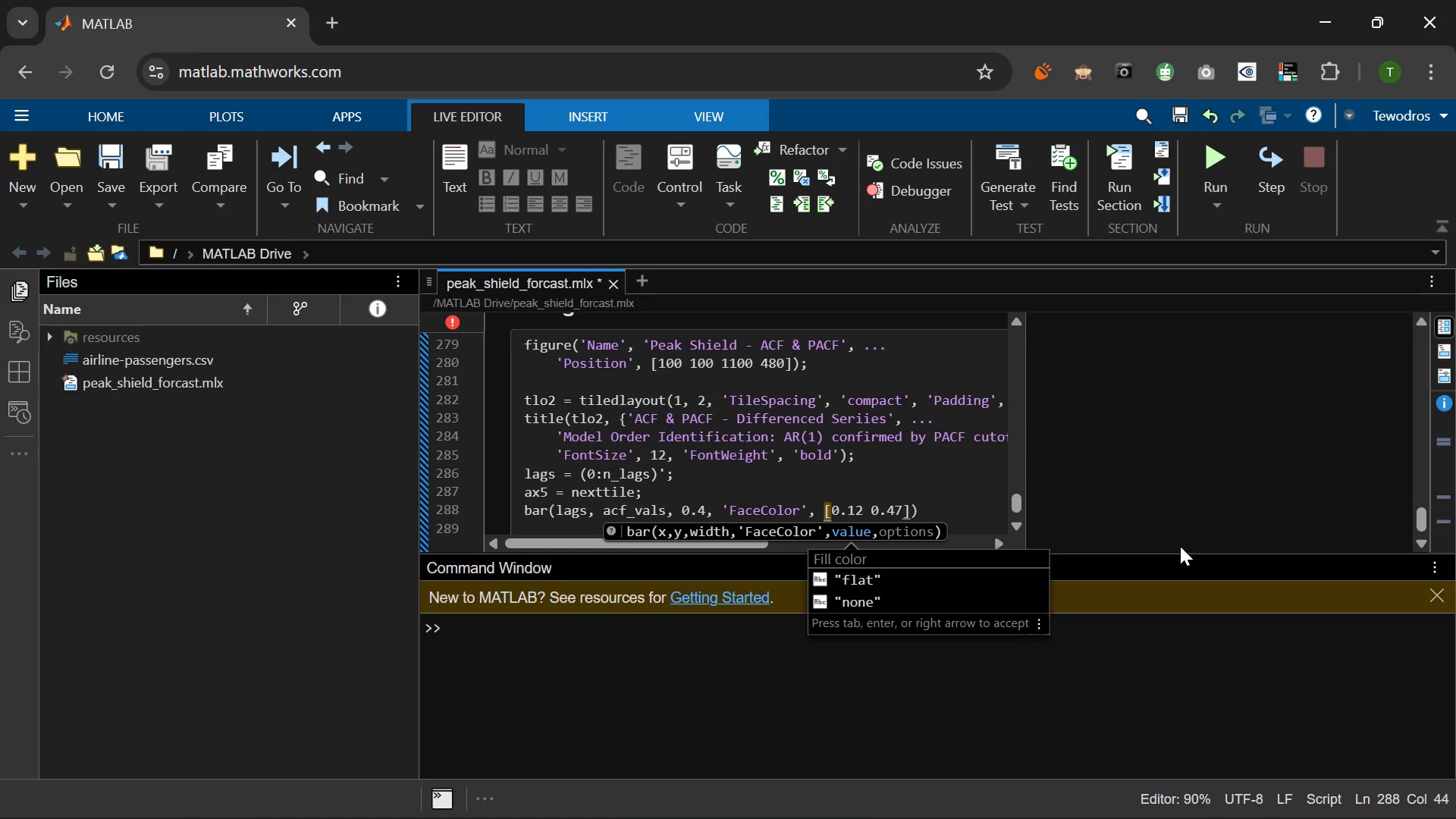 
key(Space)
 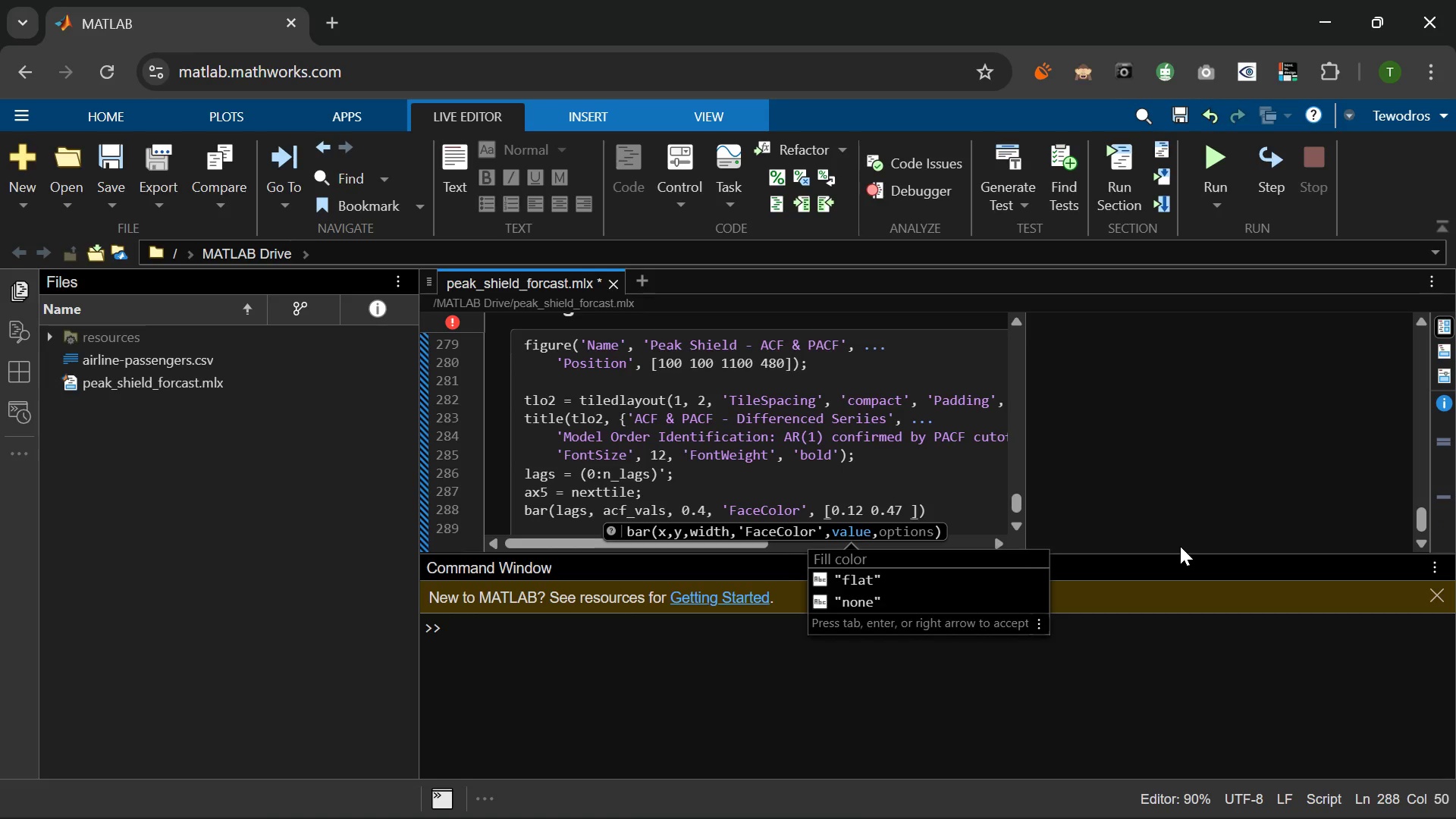 
key(Numpad0)
 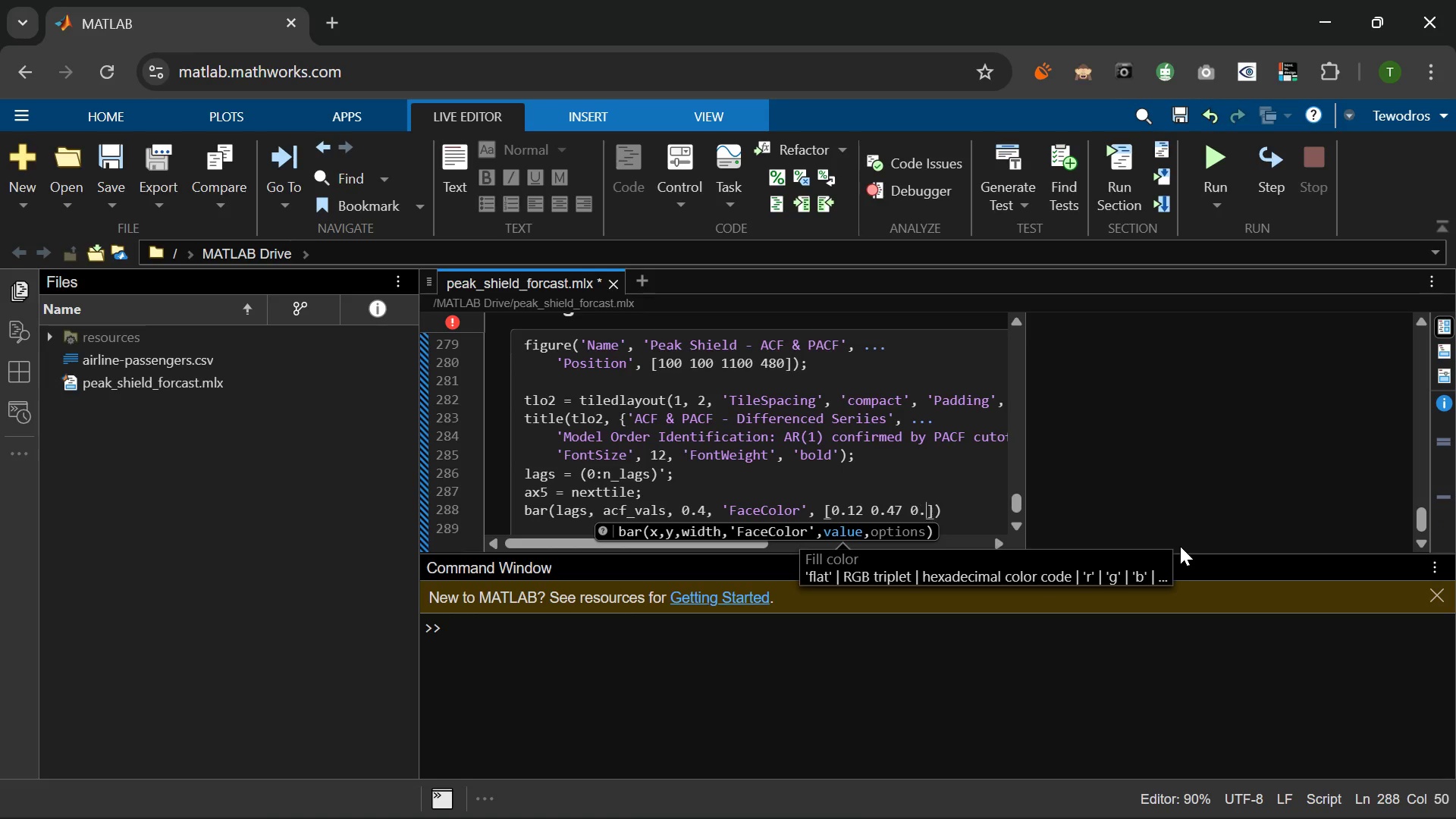 
key(NumpadDecimal)
 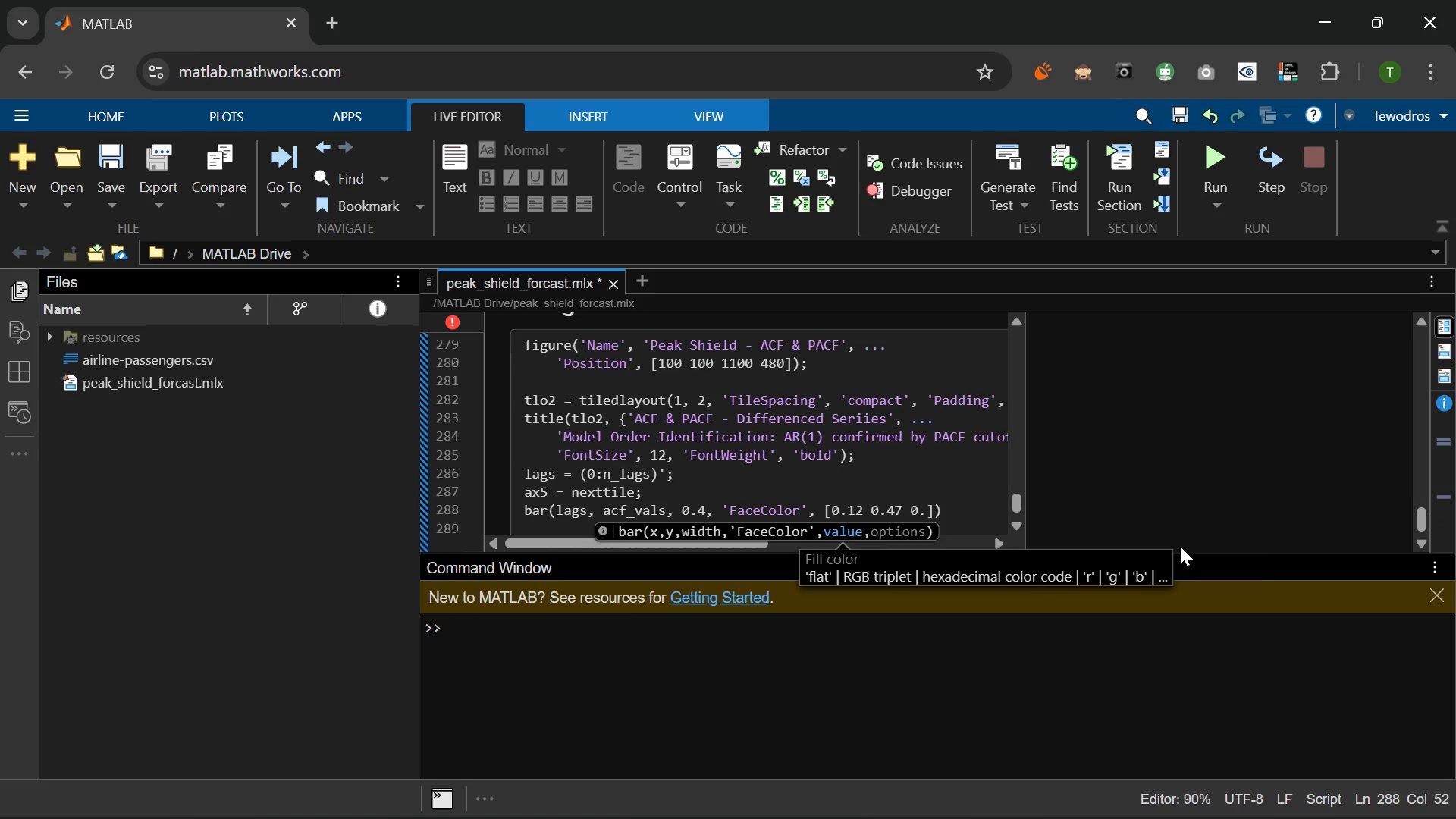 
key(Numpad7)
 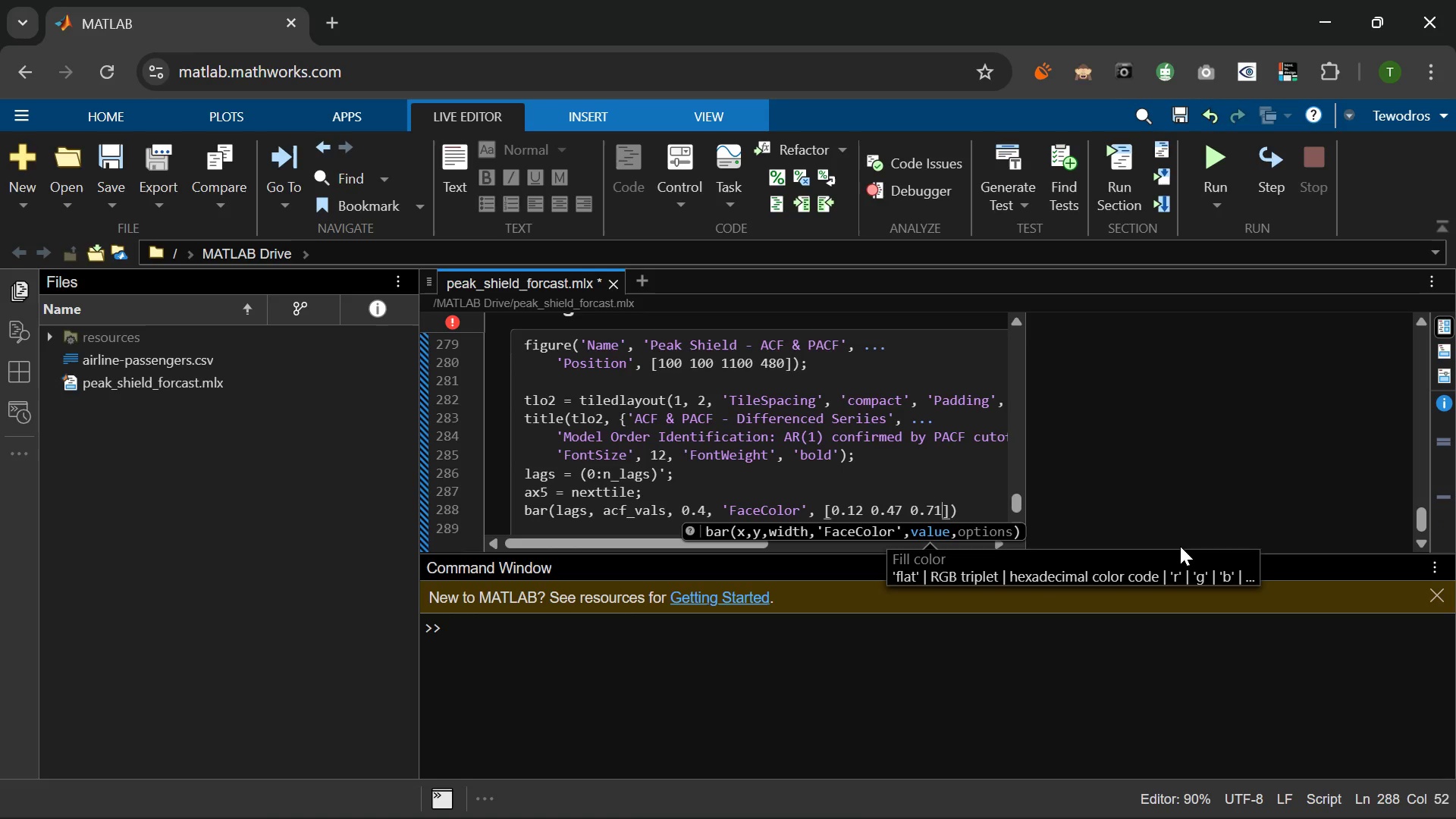 
key(Numpad1)
 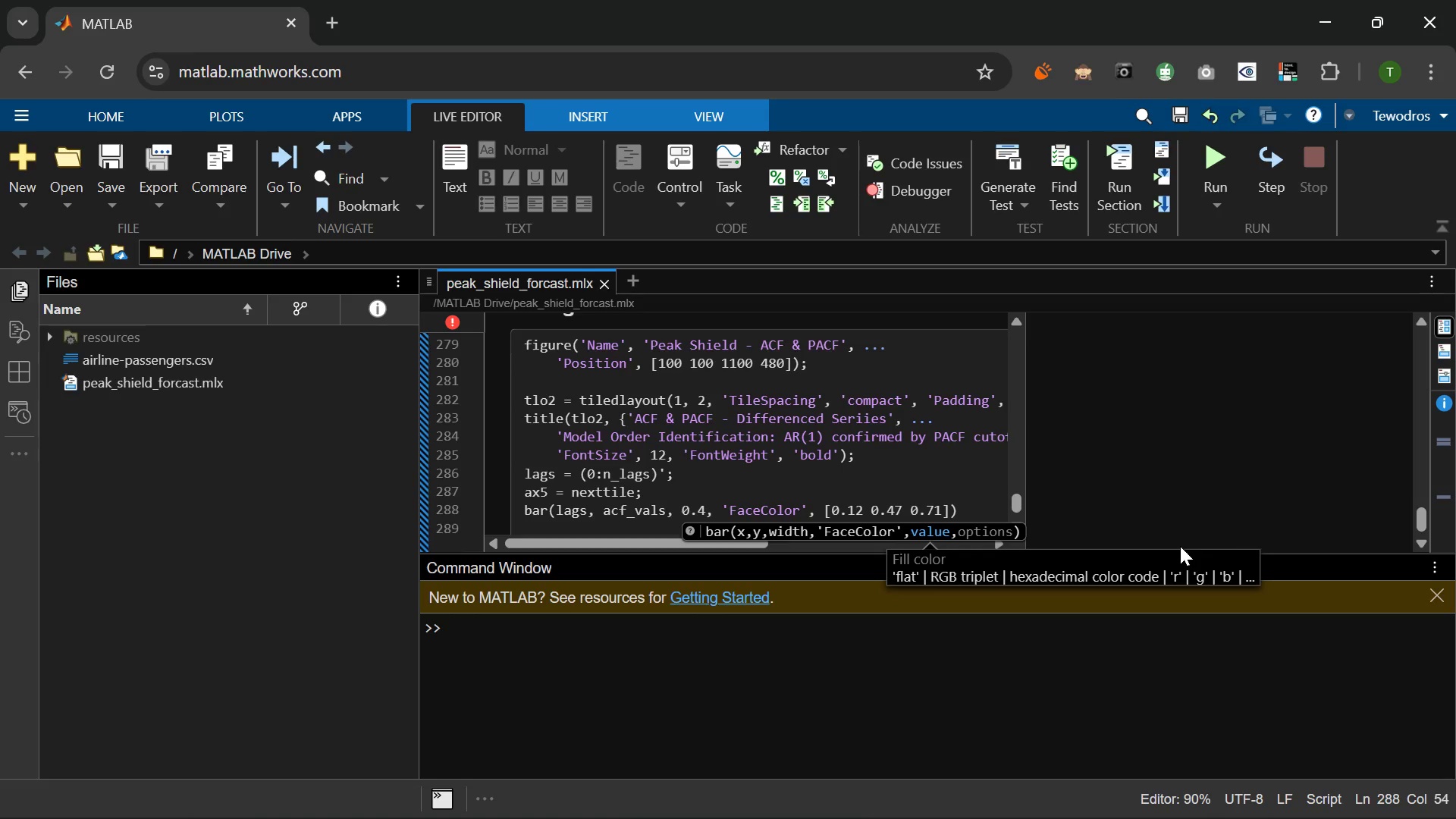 
wait(51.08)
 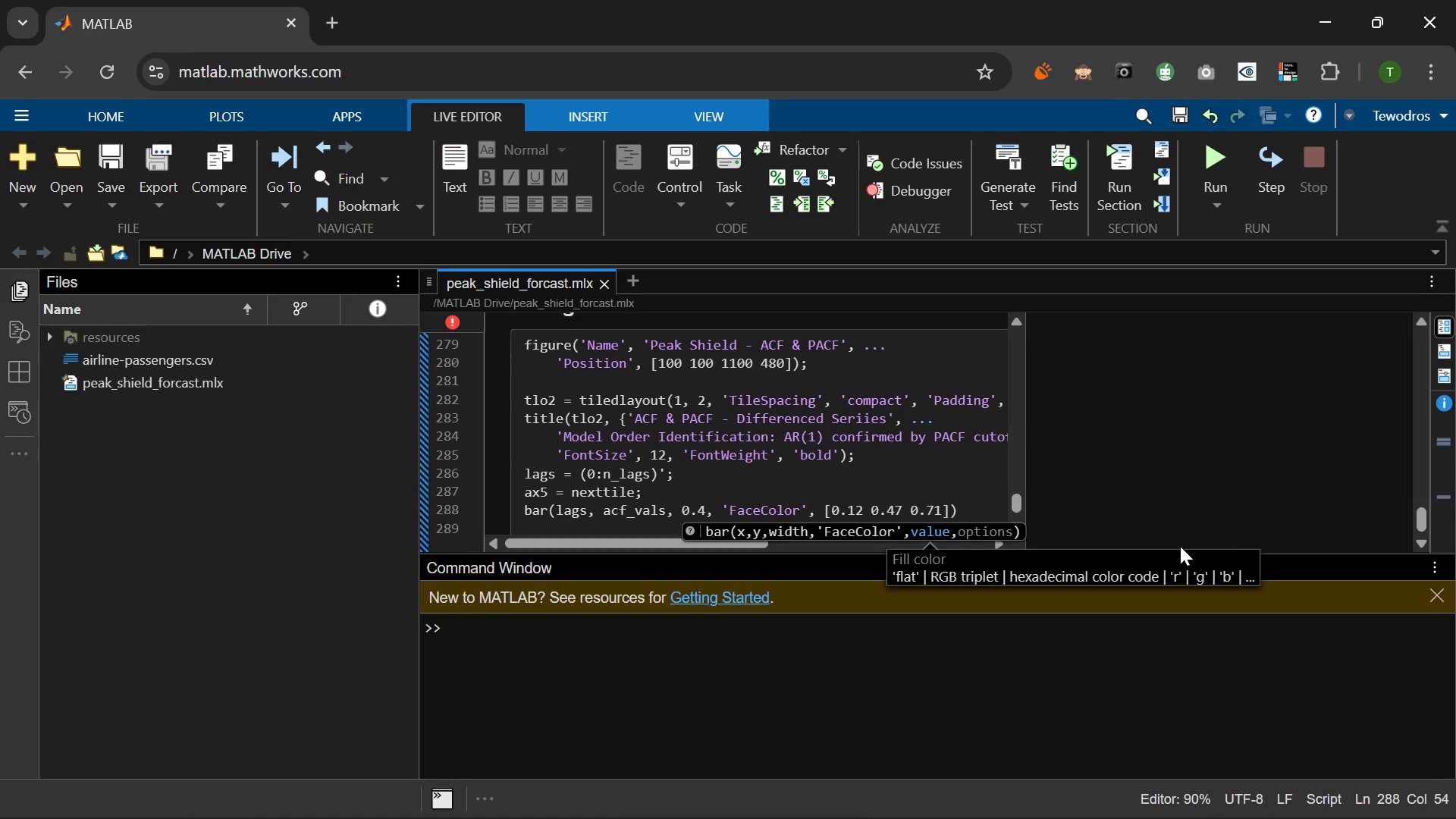 
key(ArrowRight)
 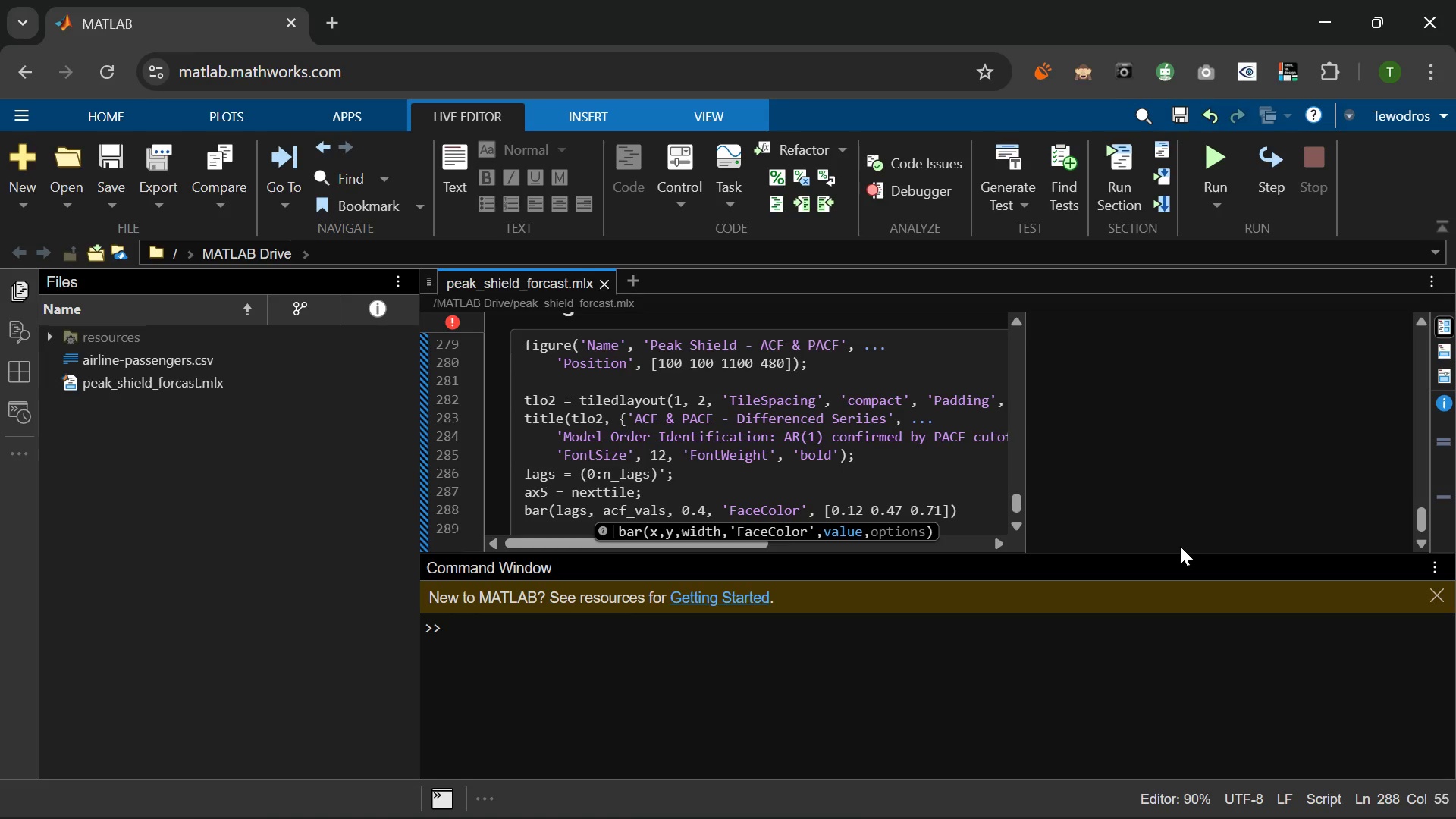 
wait(14.52)
 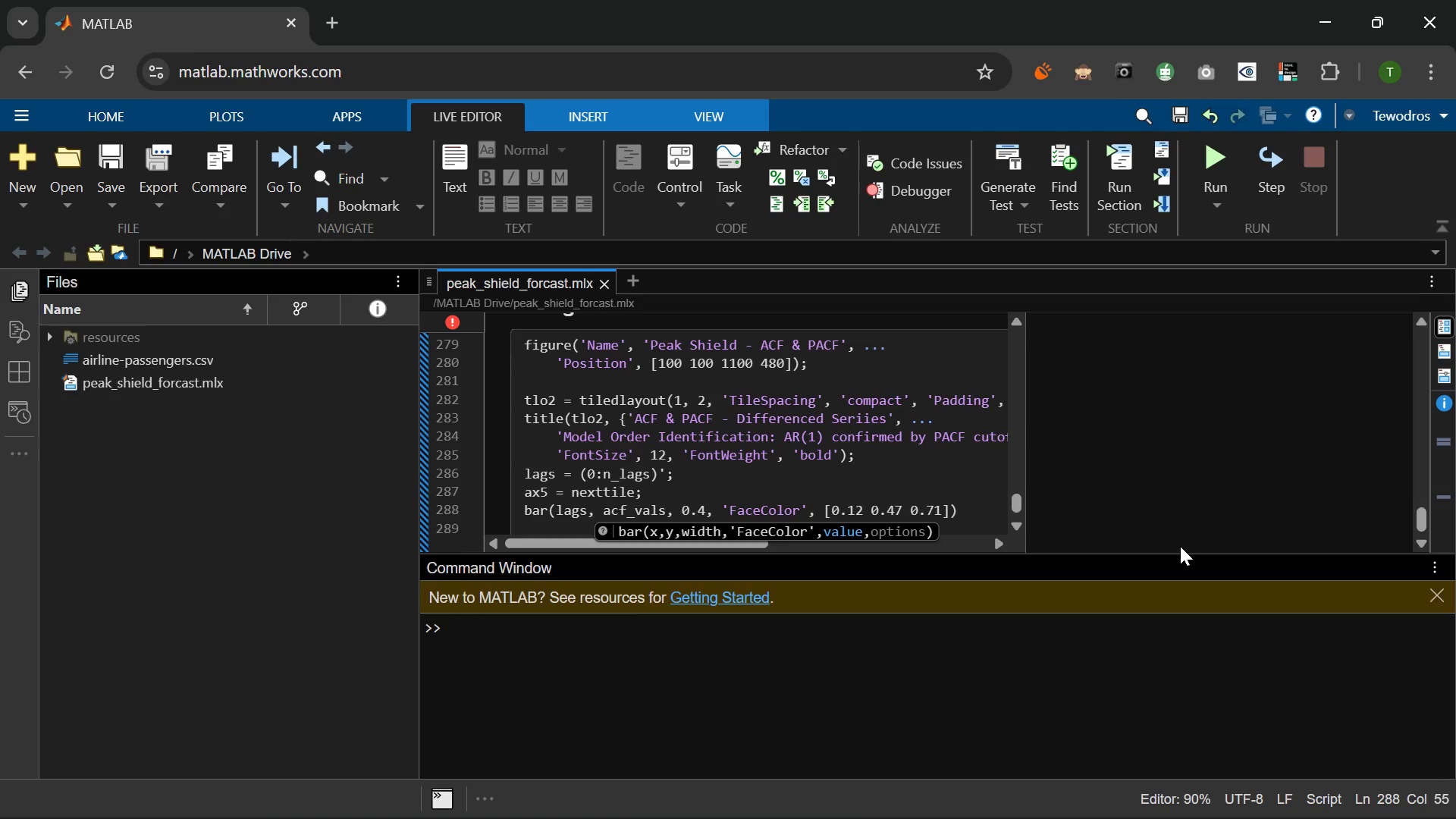 
type(, 'FaceAlpha)
 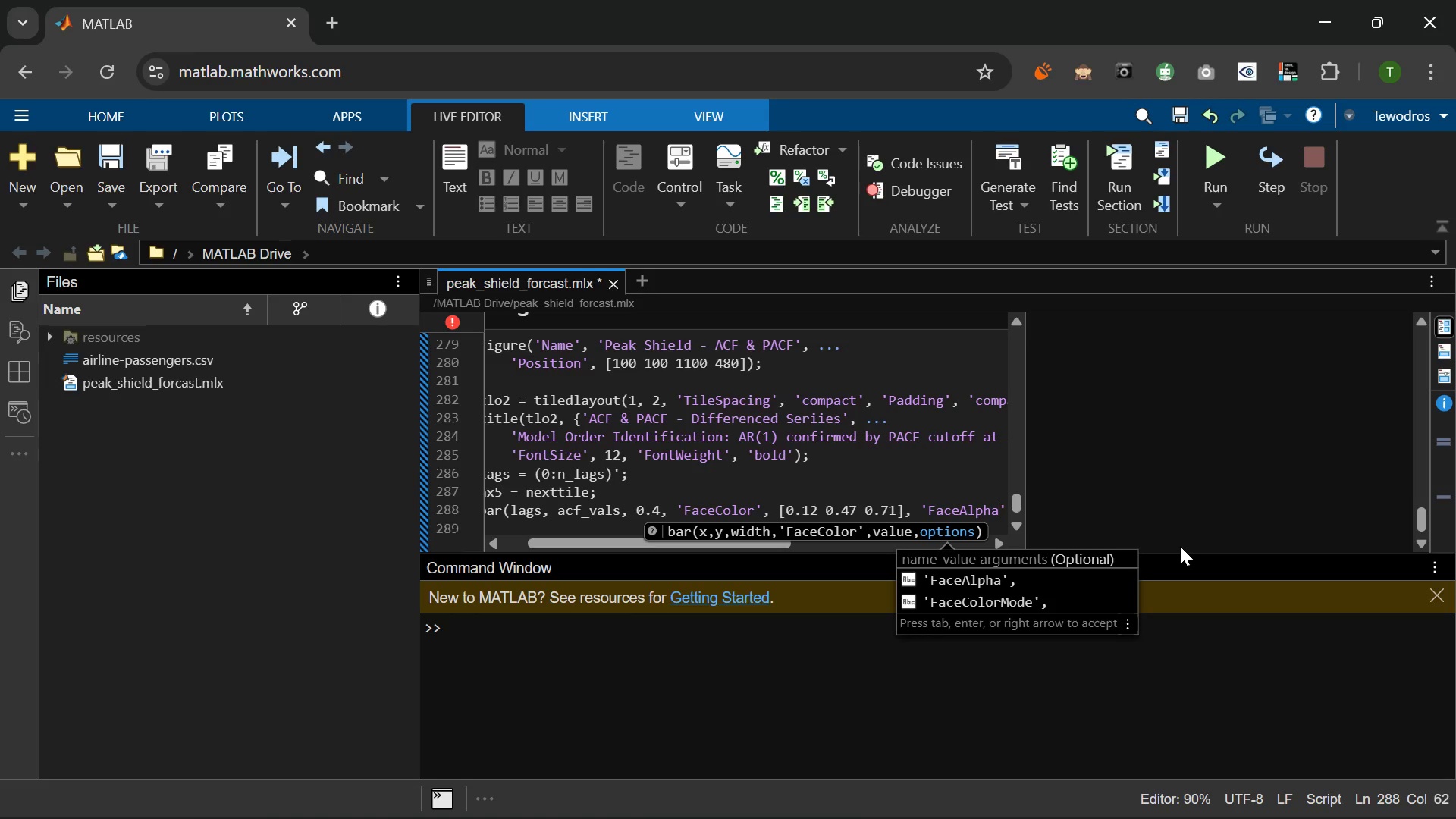 
key(ArrowRight)
 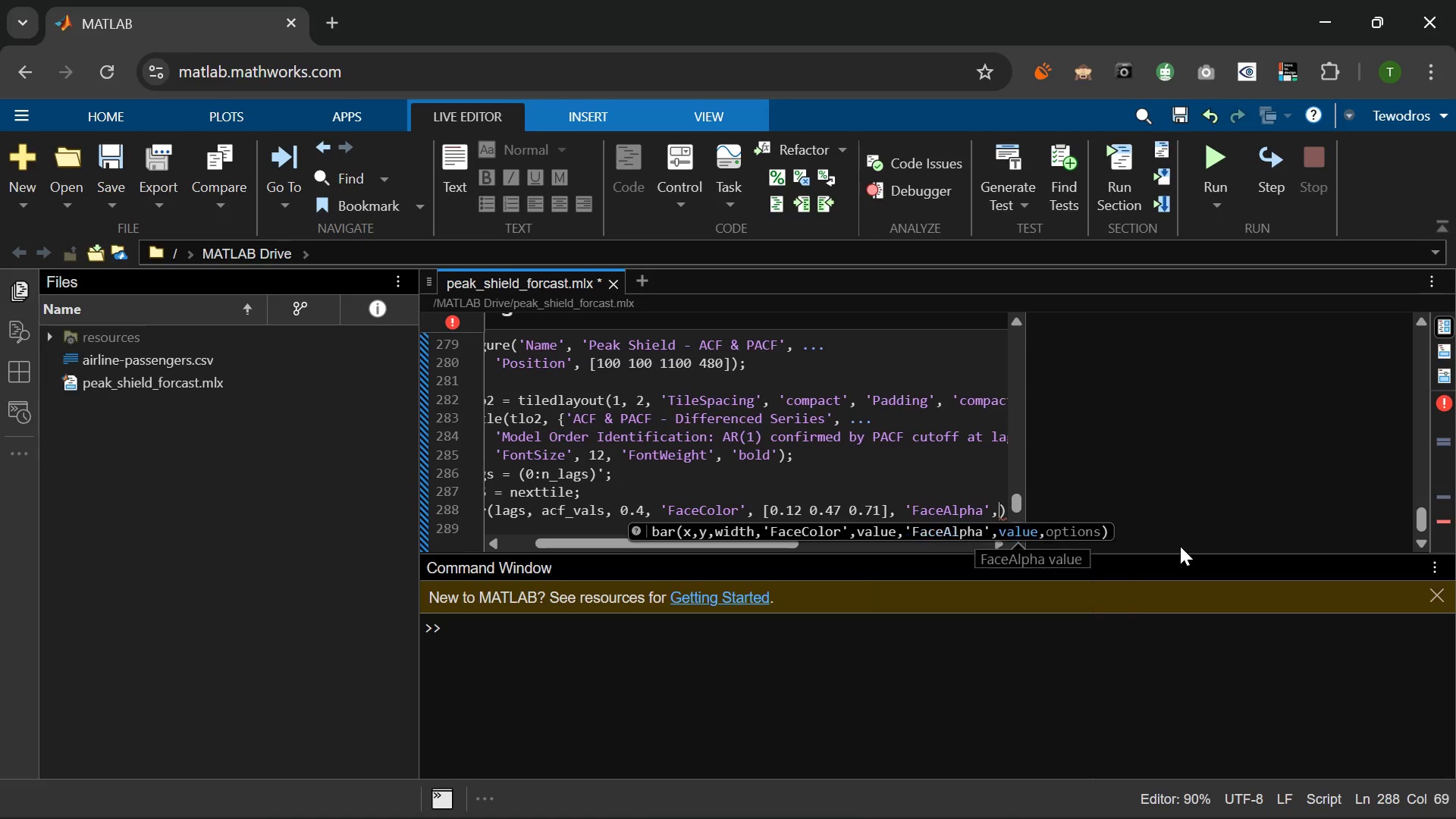 
key(Space)
 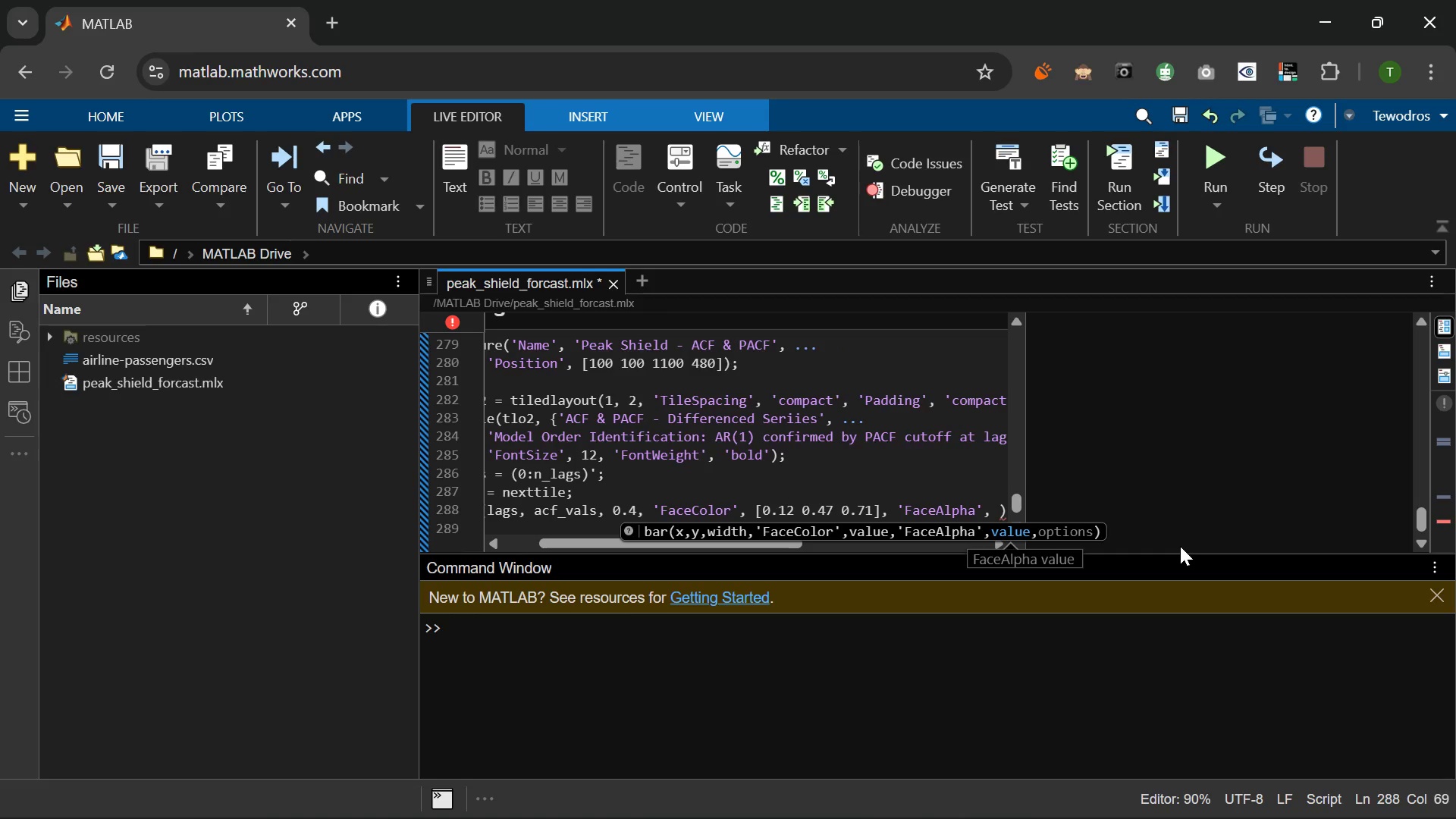 
key(Numpad0)
 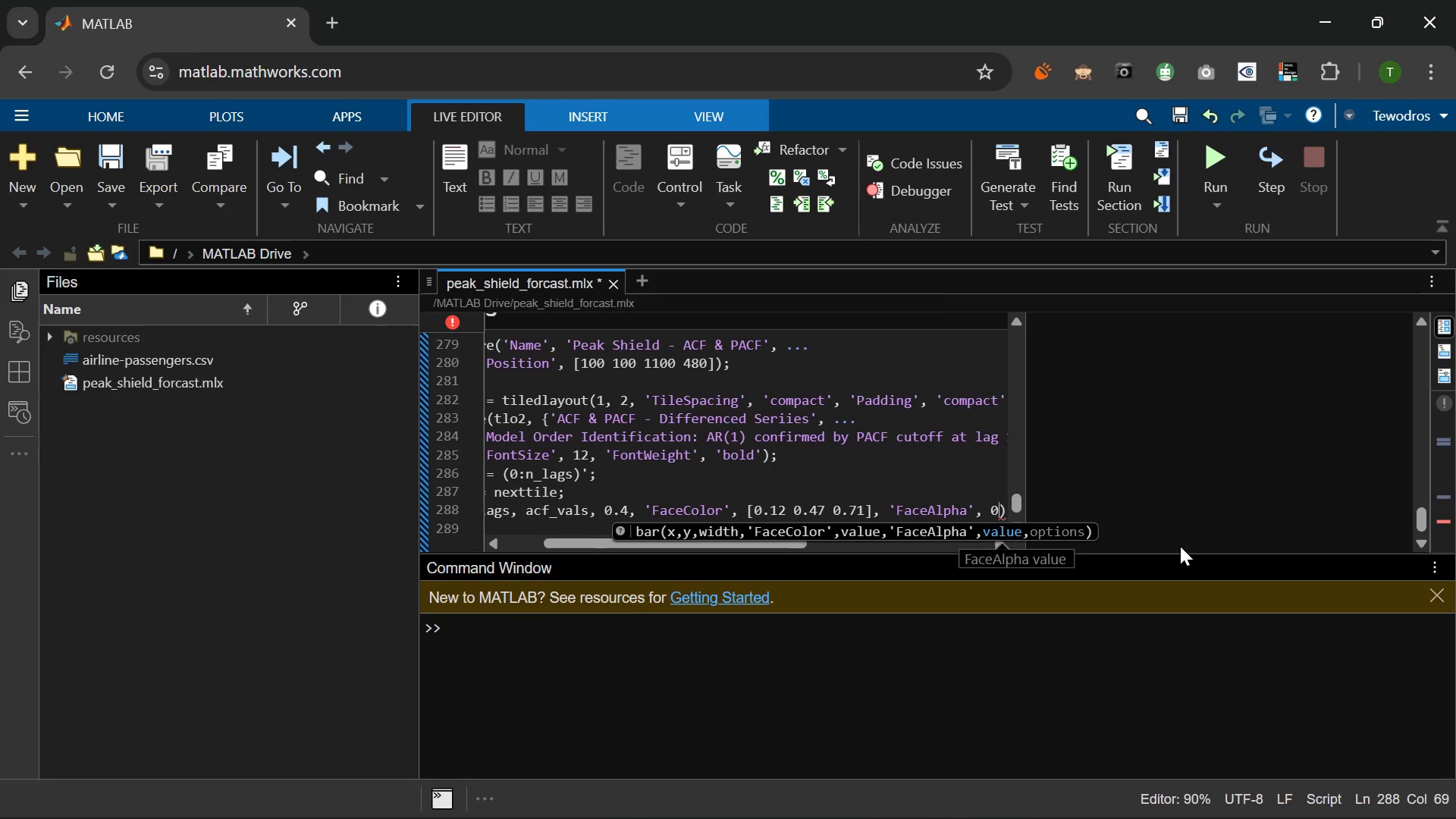 
key(NumpadDecimal)
 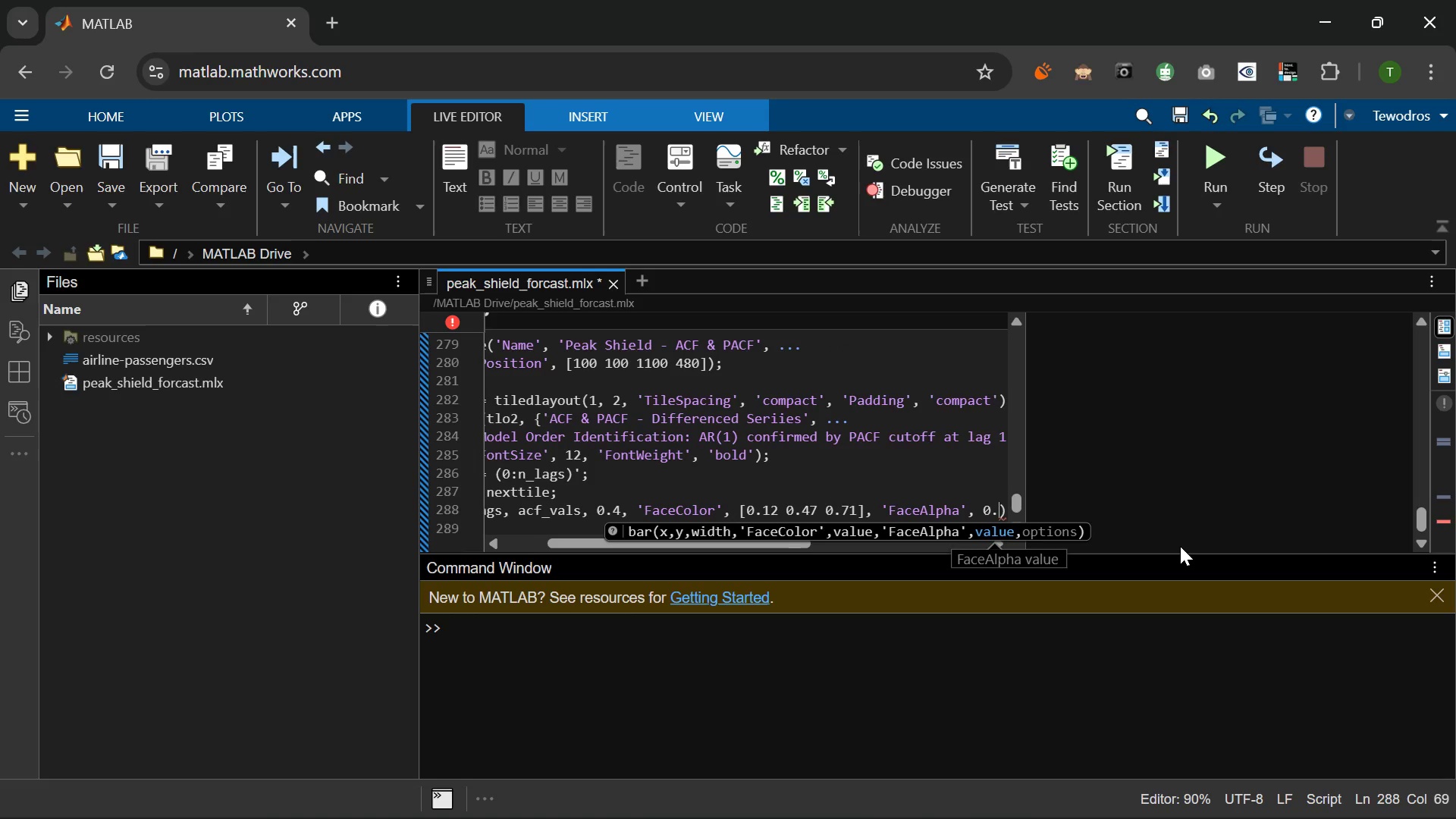 
key(Numpad7)
 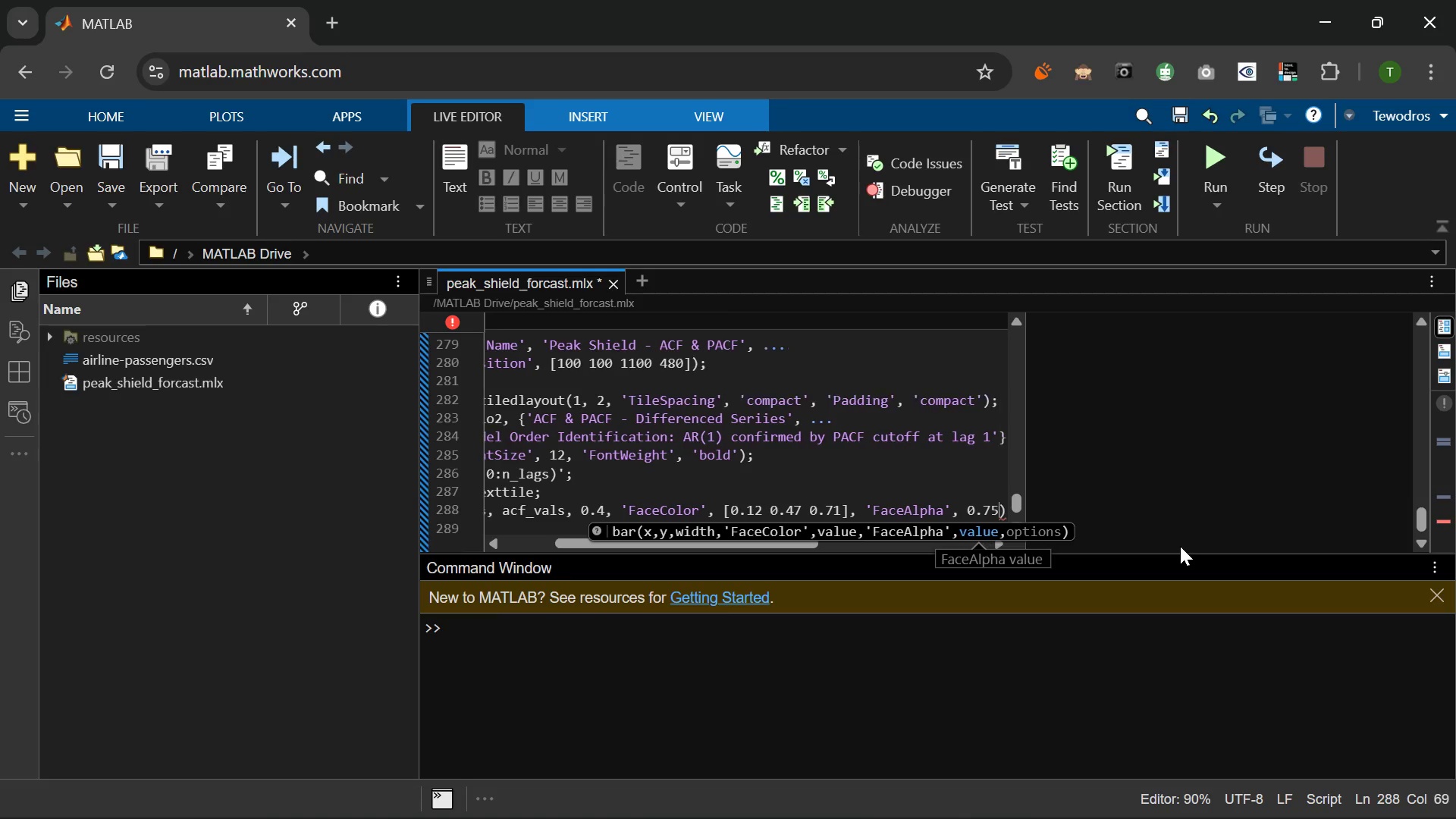 
key(Numpad5)
 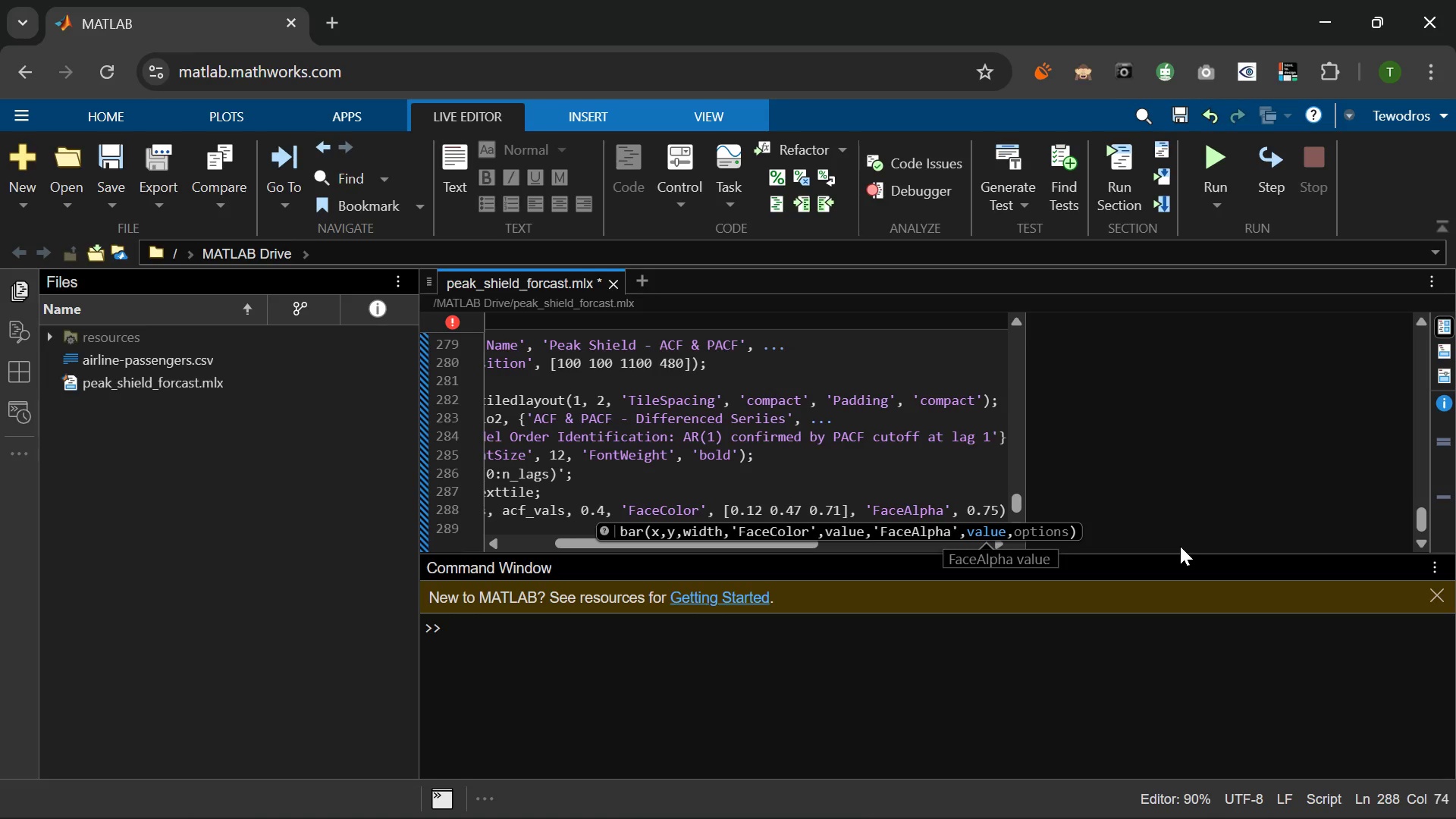 
key(ArrowRight)
 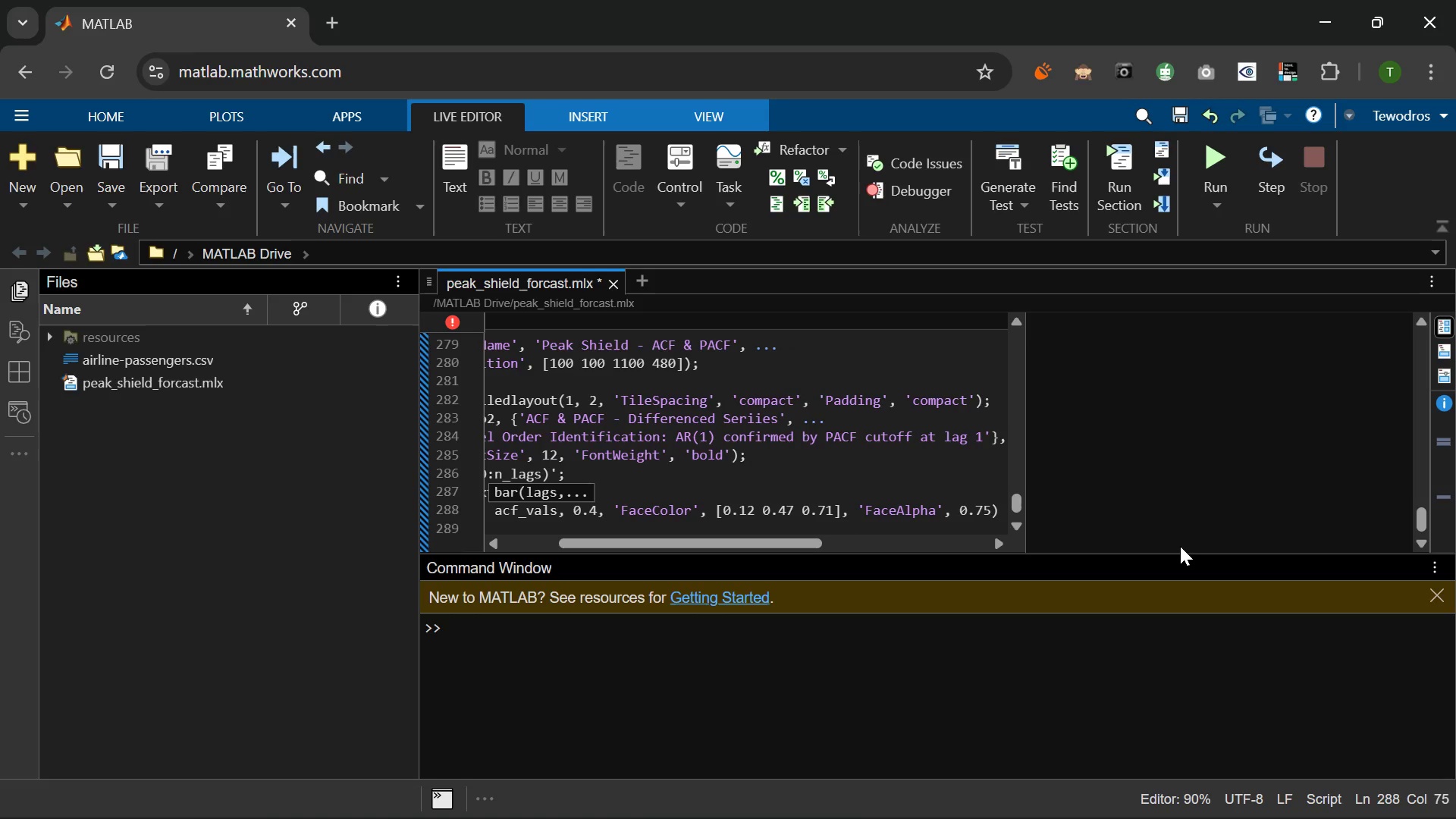 
key(Semicolon)
 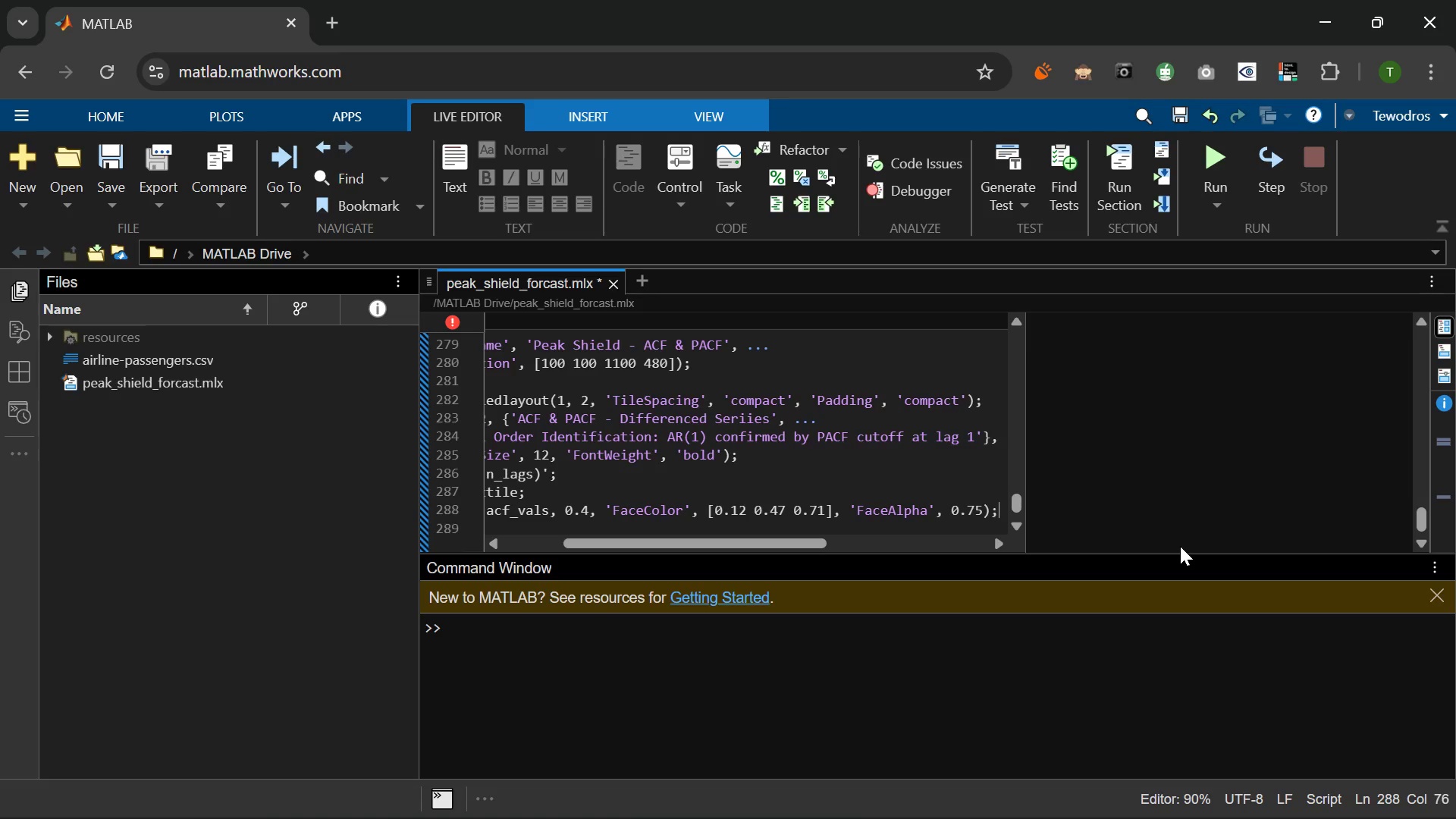 
wait(6.5)
 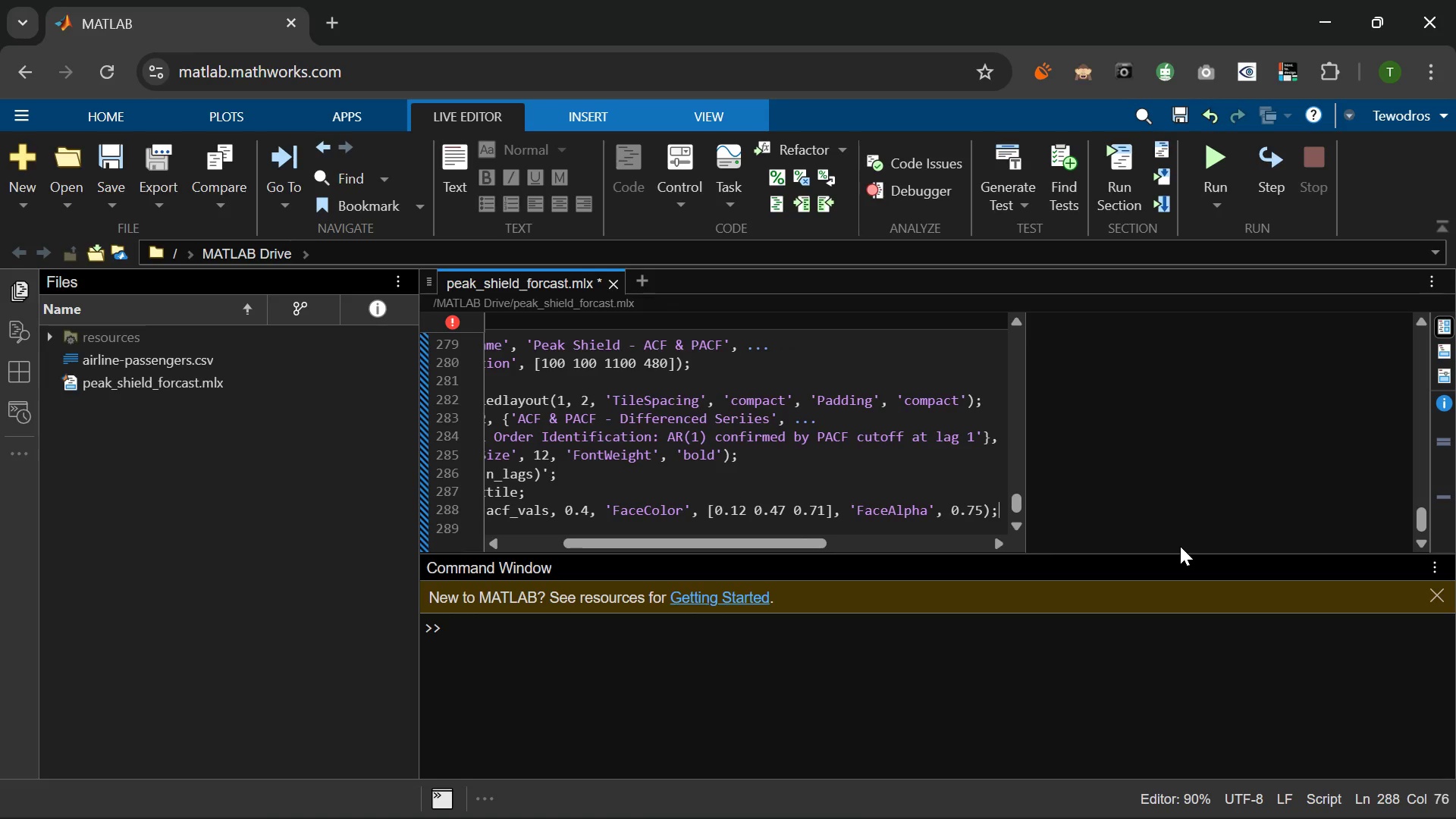 
key(Enter)
 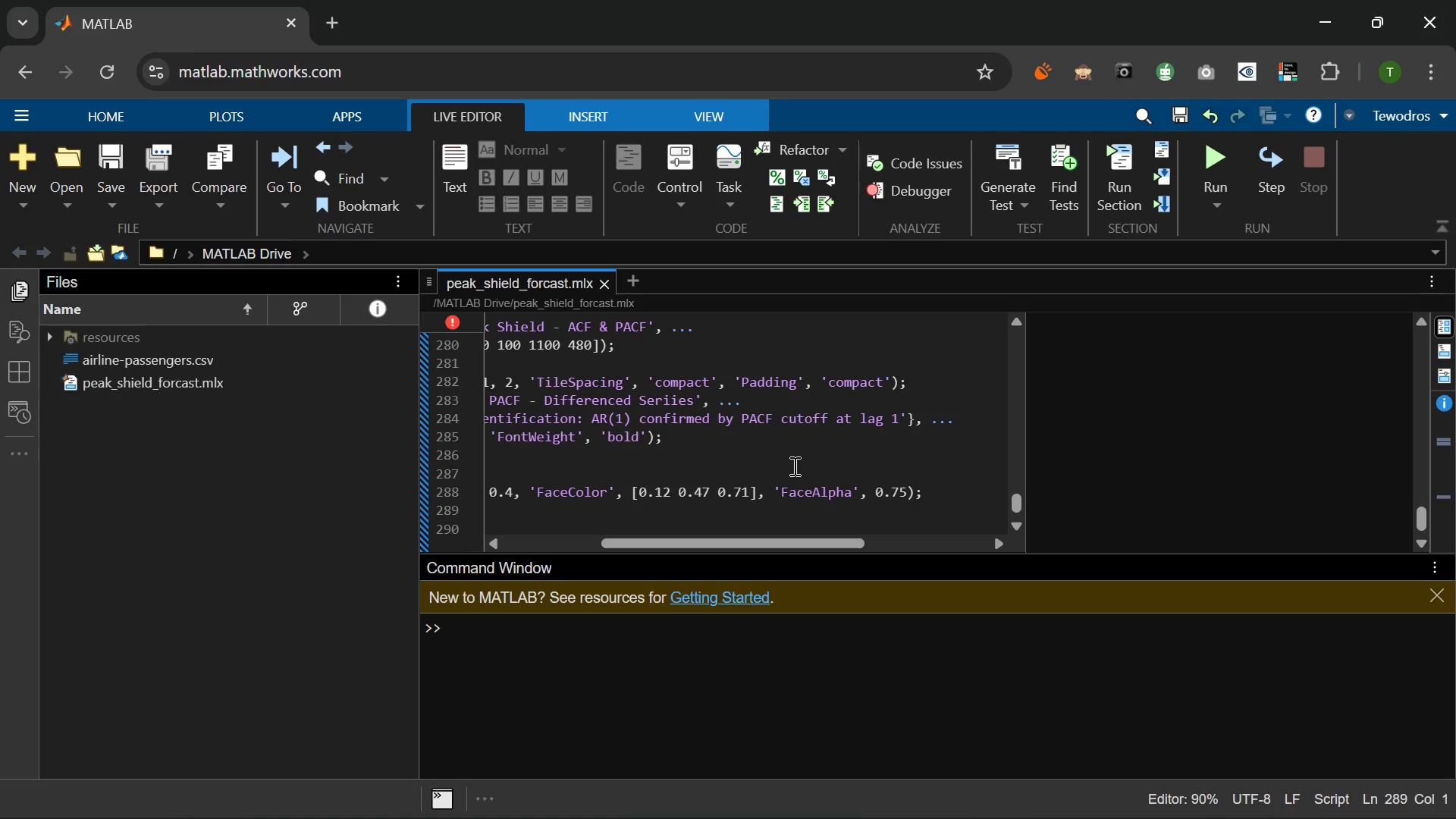 
wait(141.55)
 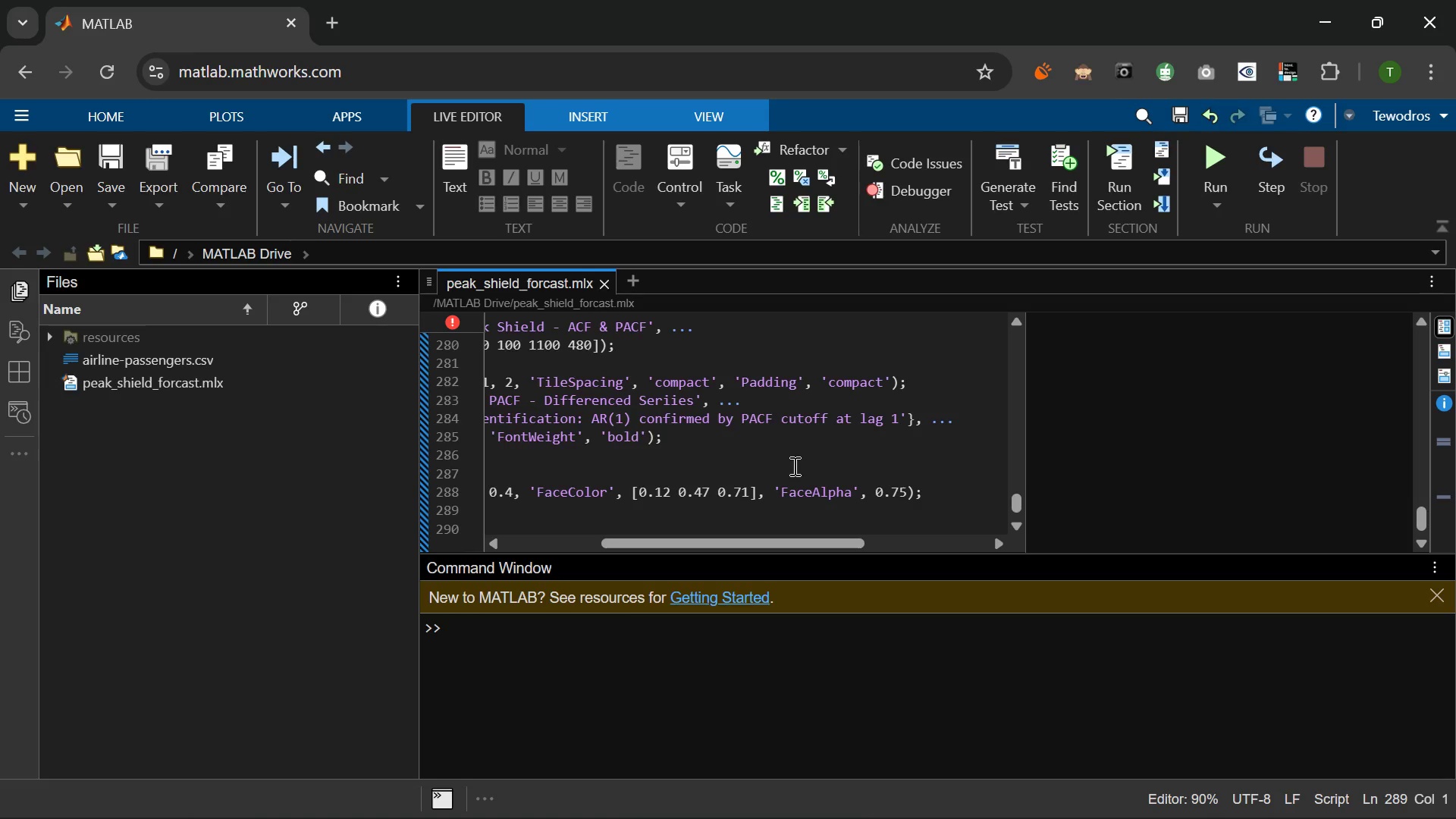 
left_click([956, 490])
 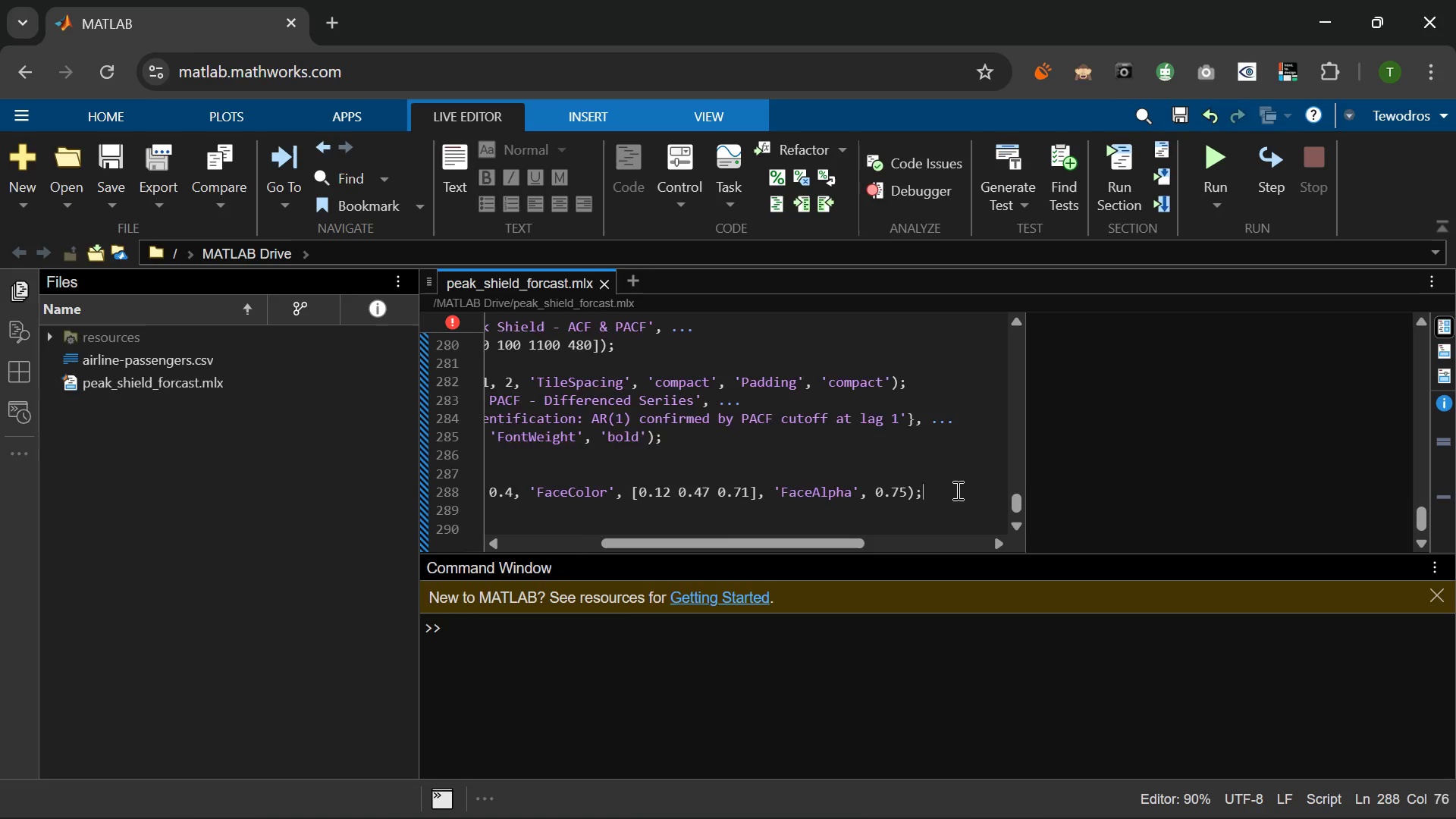 
key(Enter)
 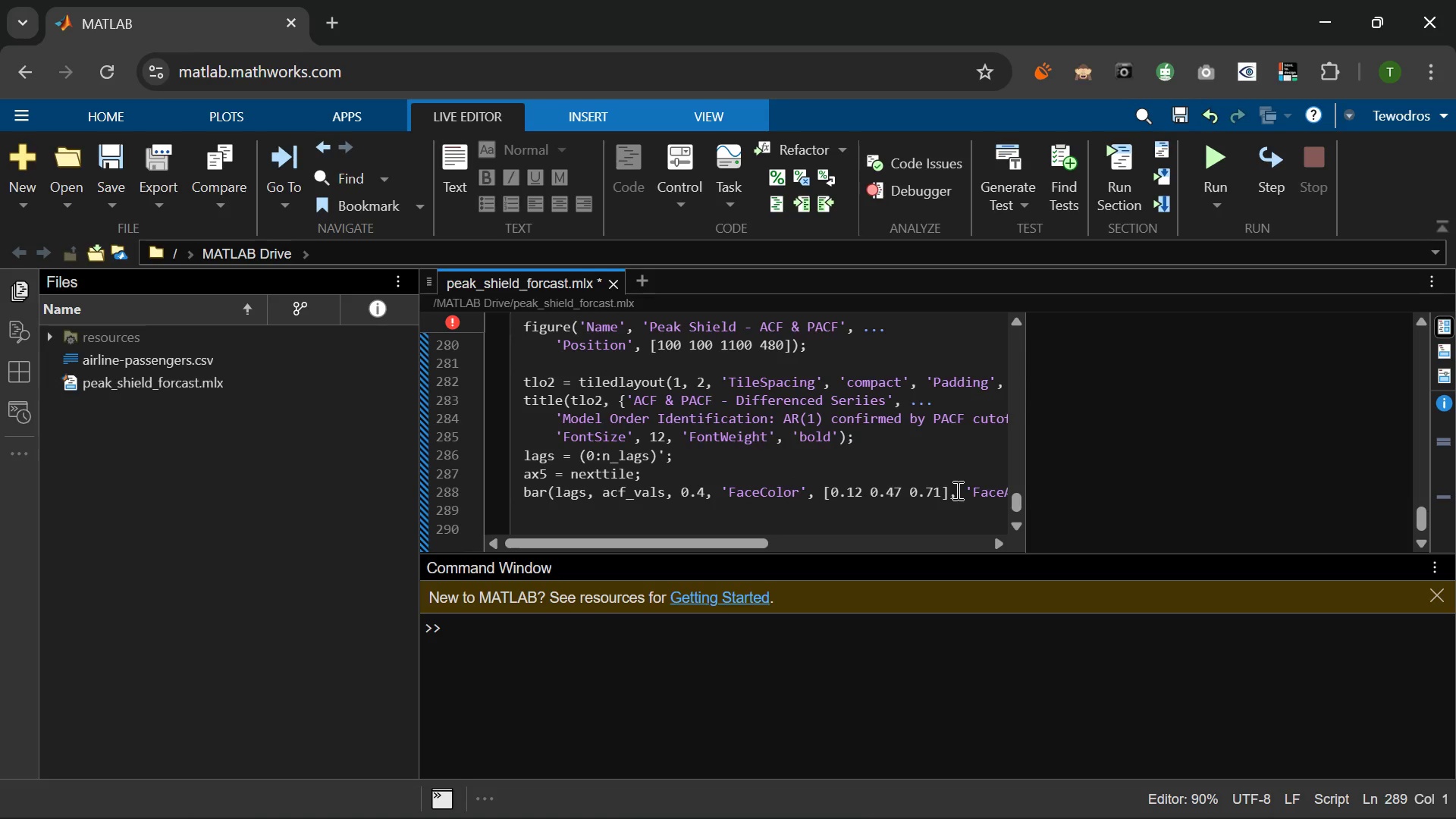 
hold_key(key=J, duration=0.55)
 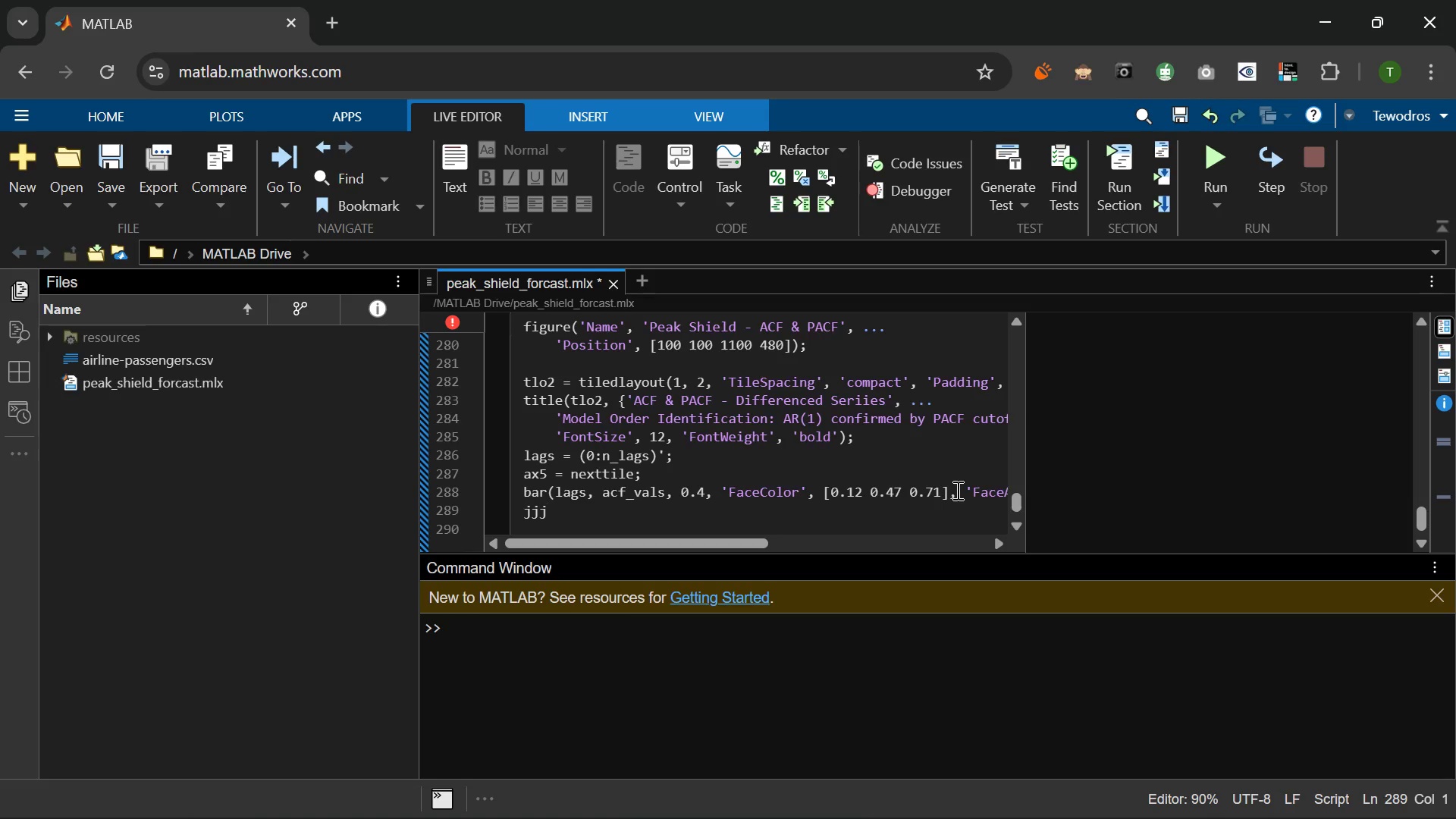 
key(Backspace)
 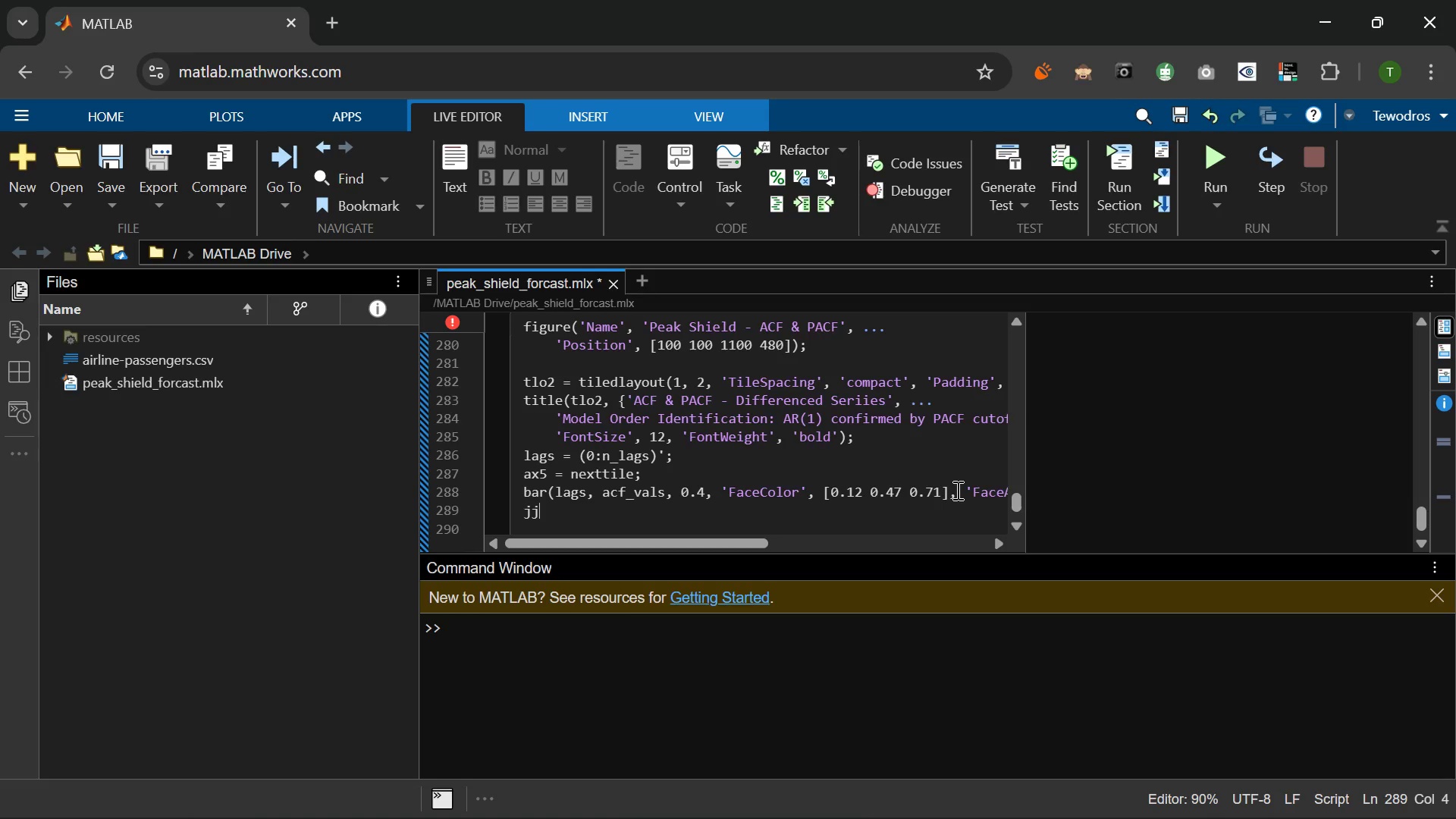 
key(Backspace)
 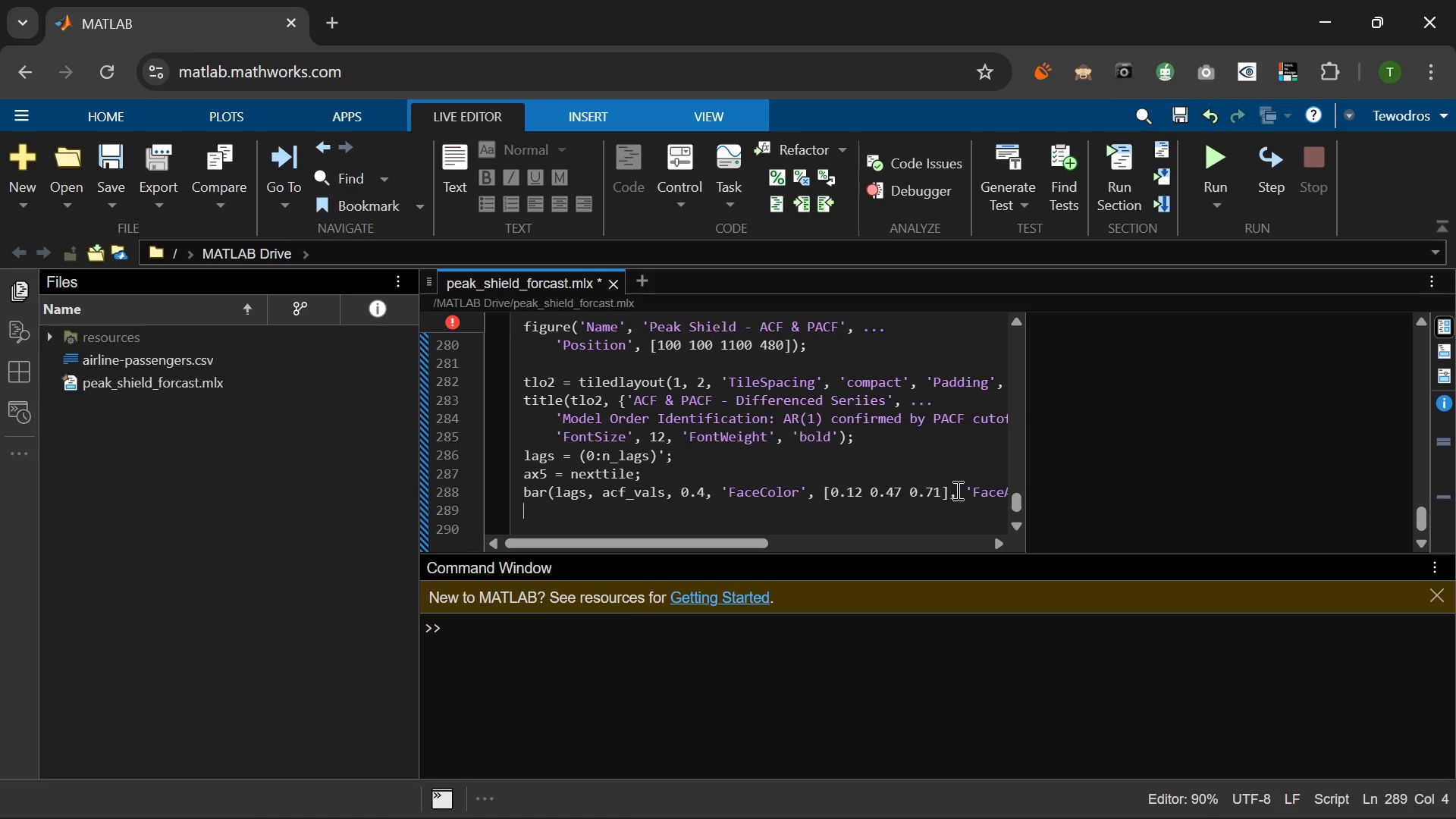 
key(Backspace)
 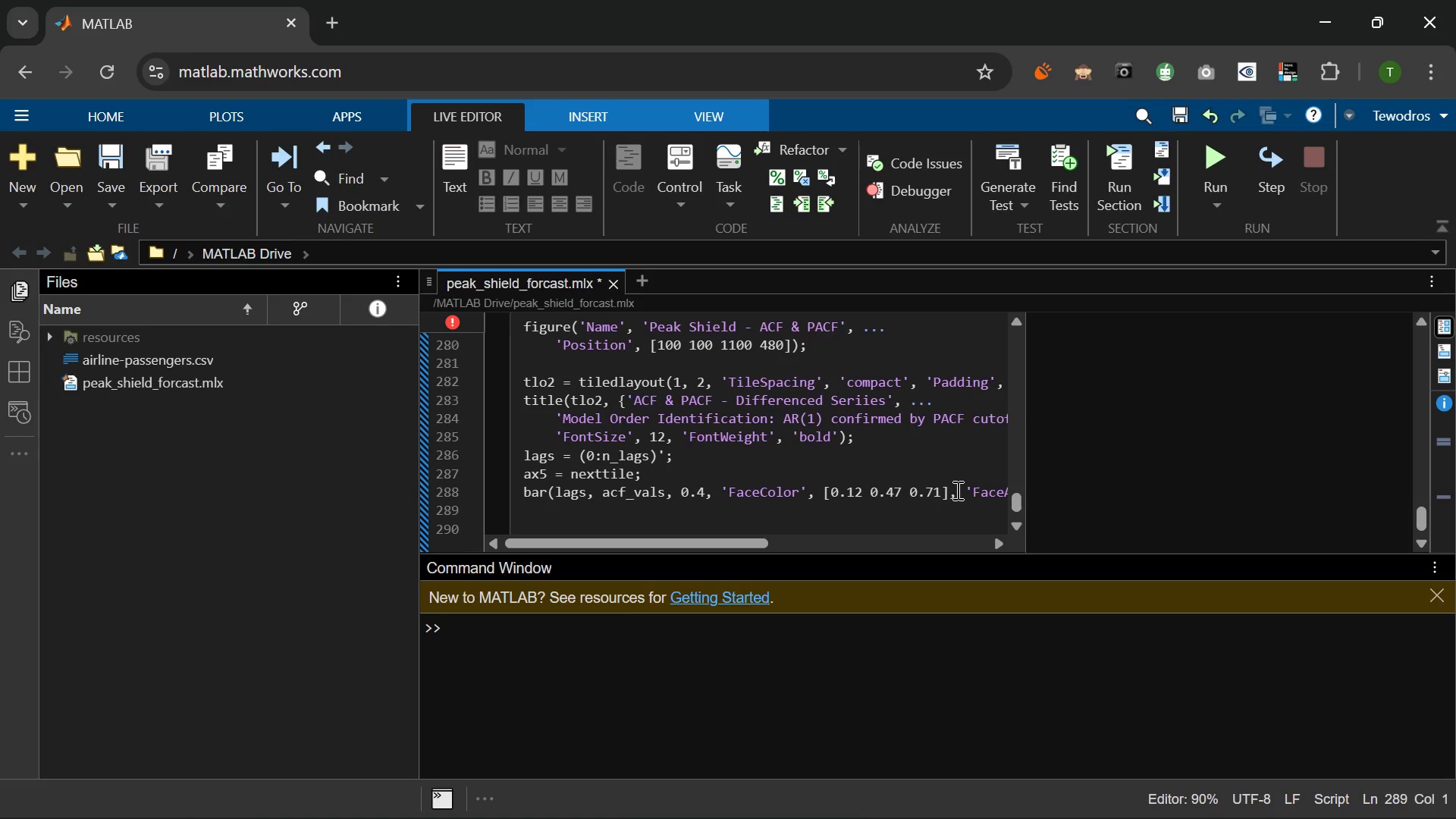 
wait(13.11)
 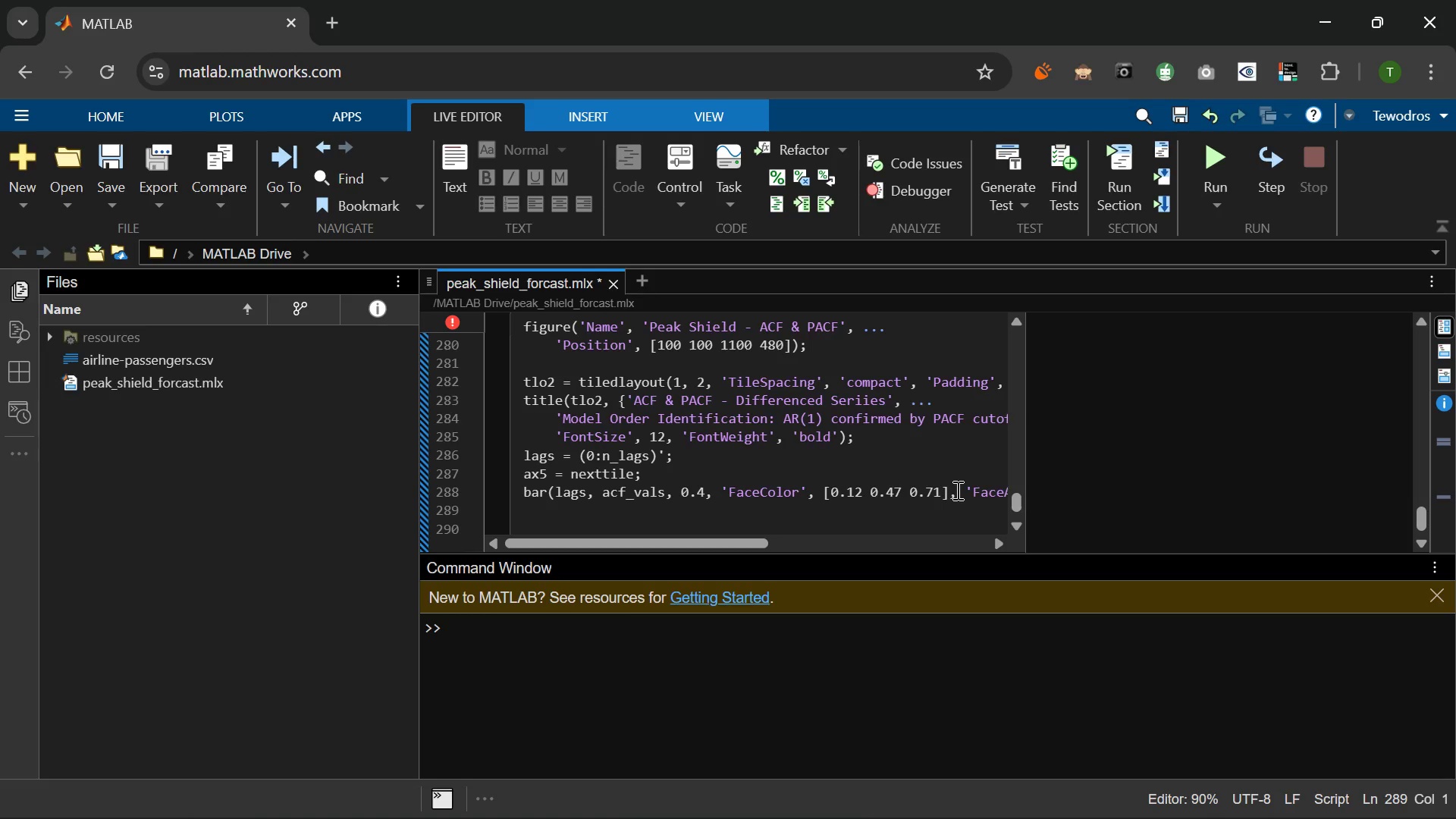 
type(yline(+conf, 'r--)
 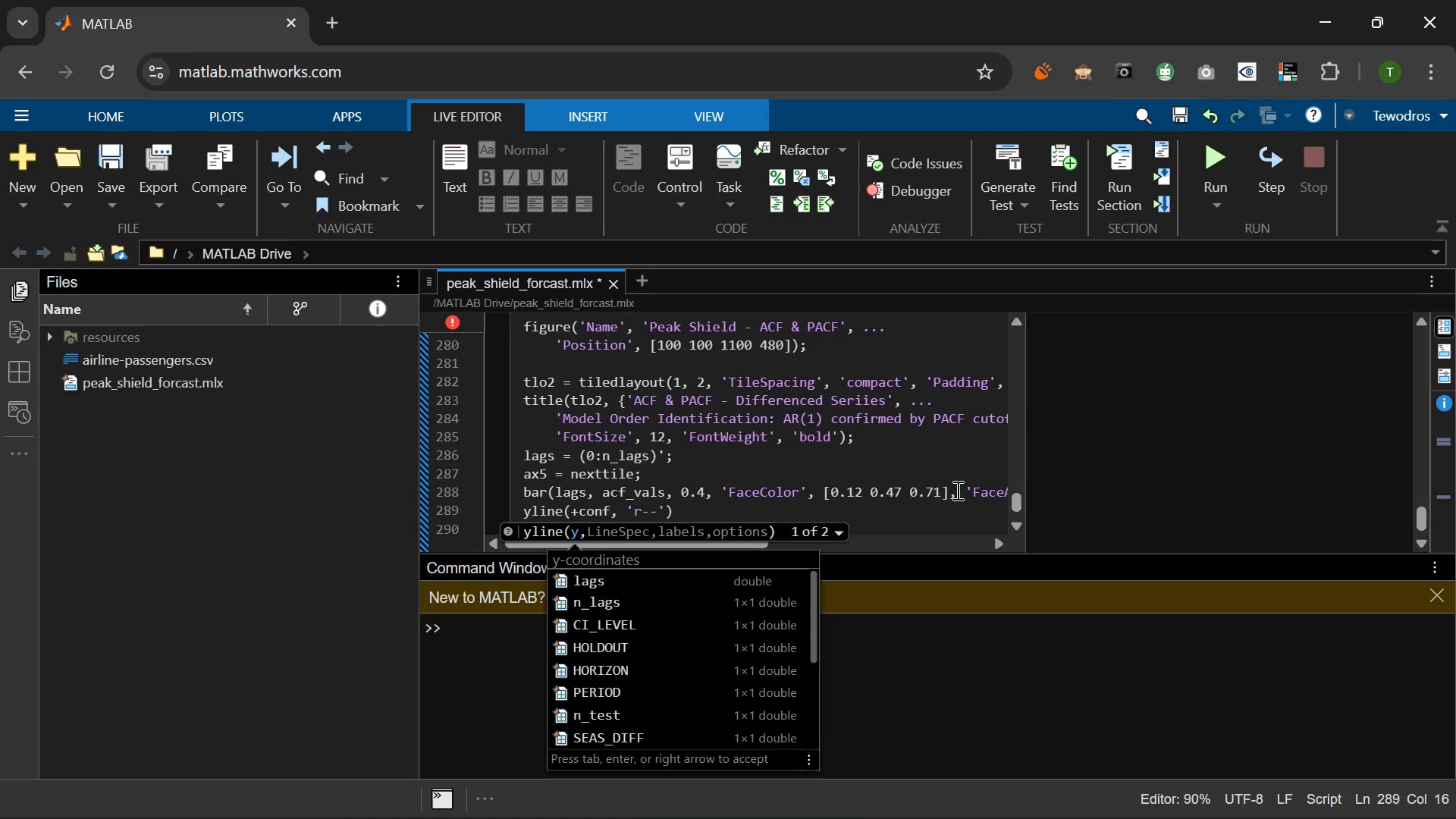 
key(ArrowRight)
 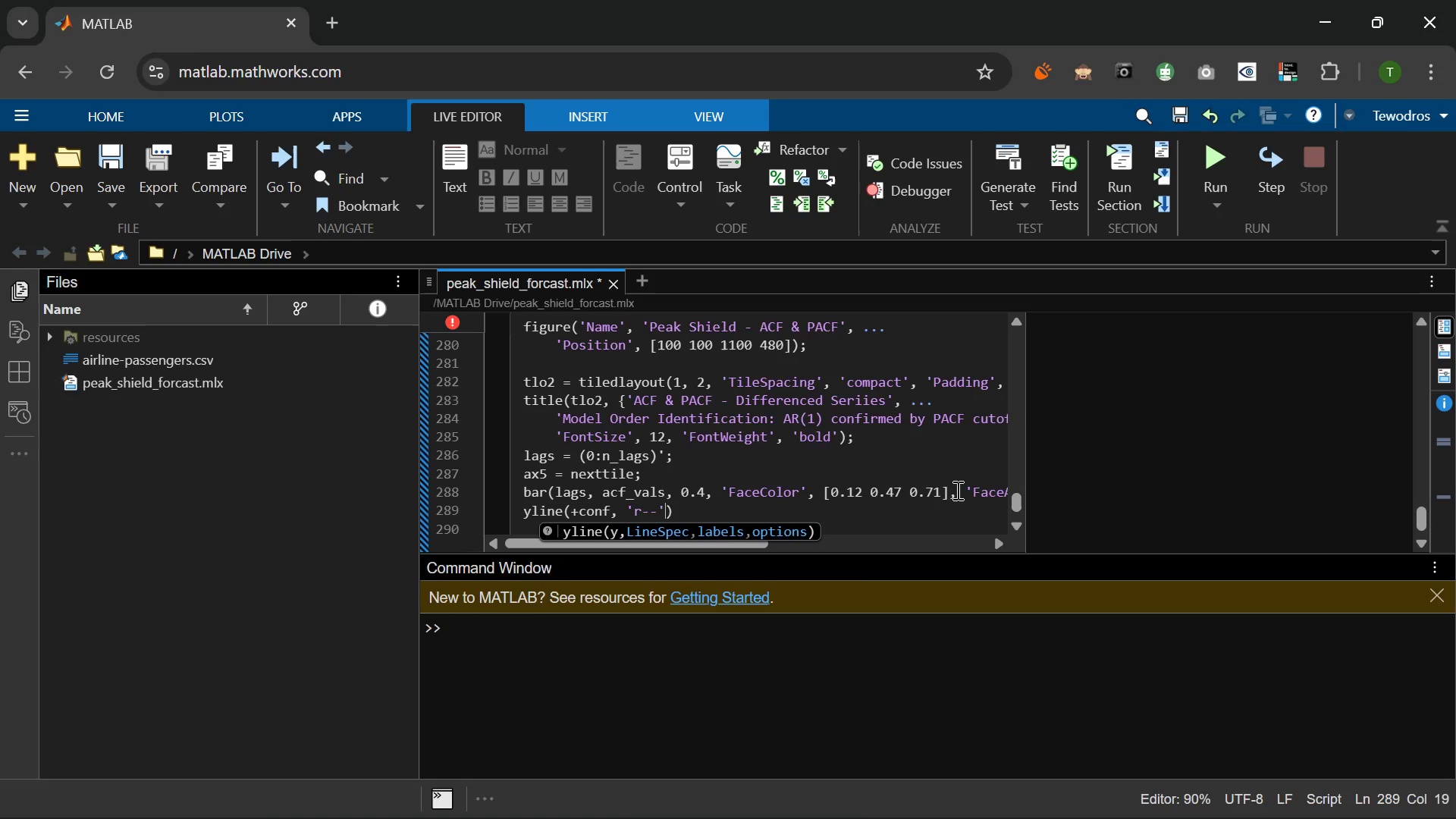 
type(, 'LineWidth)
 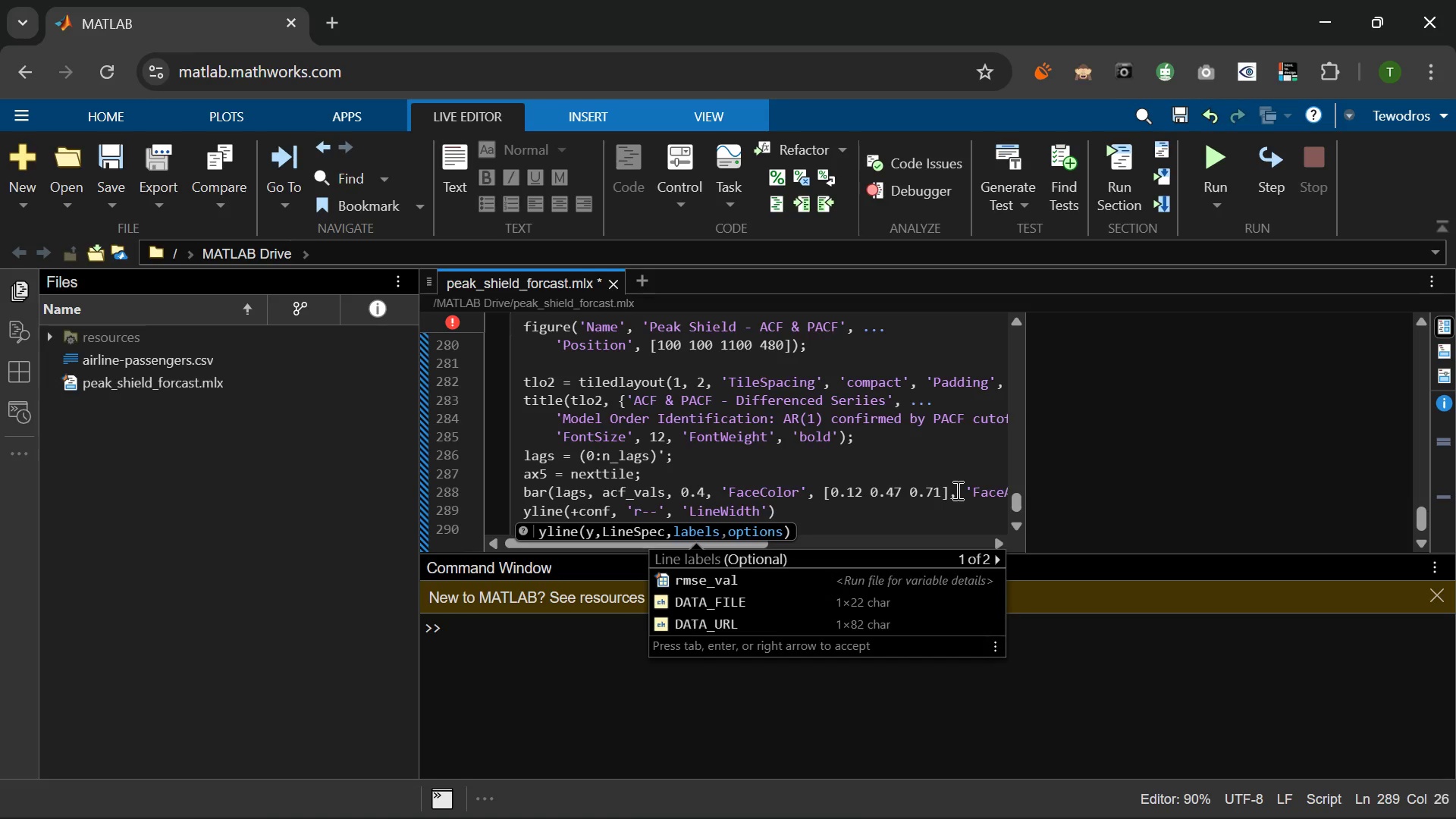 
wait(24.92)
 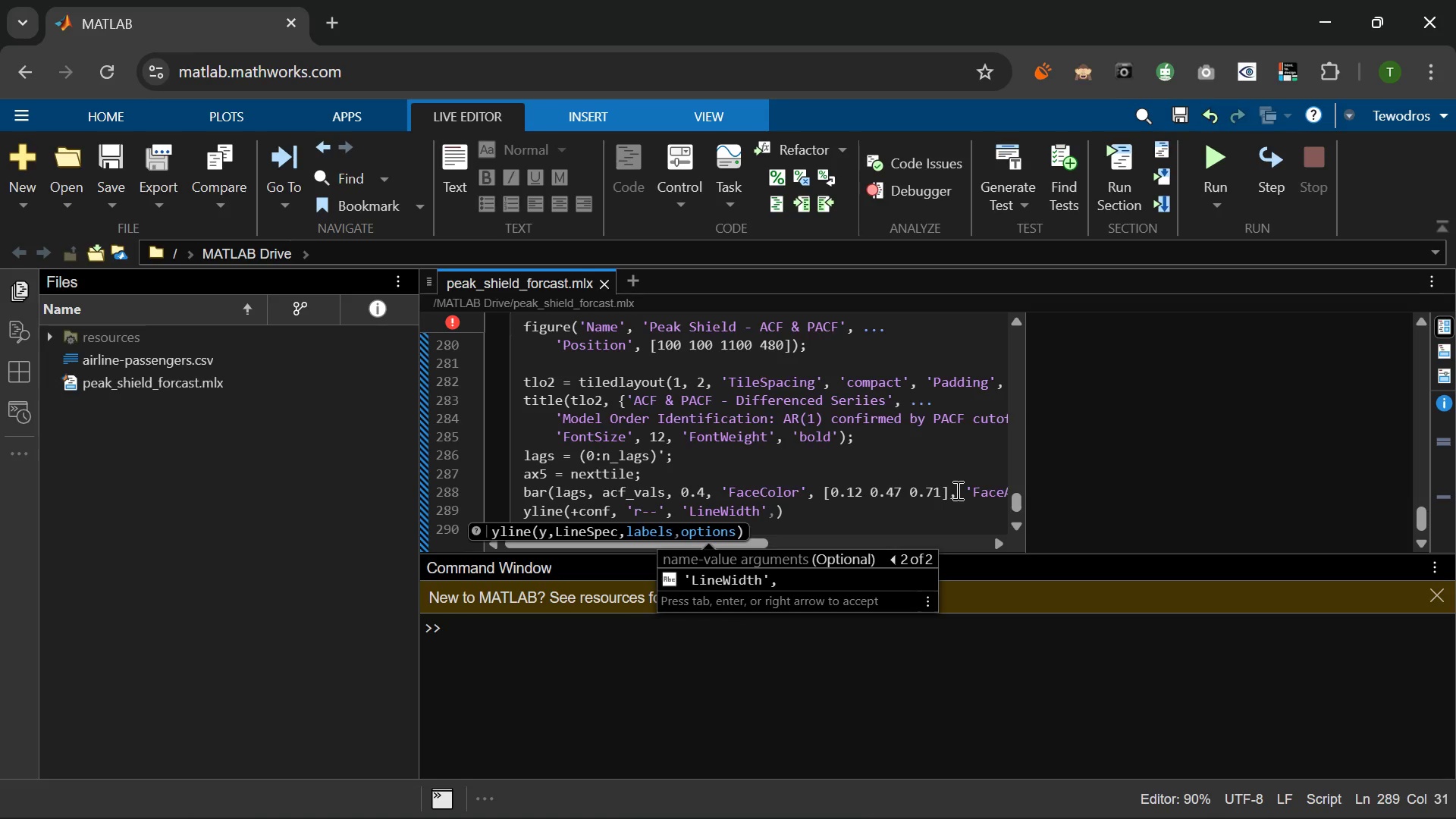 
key(ArrowRight)
 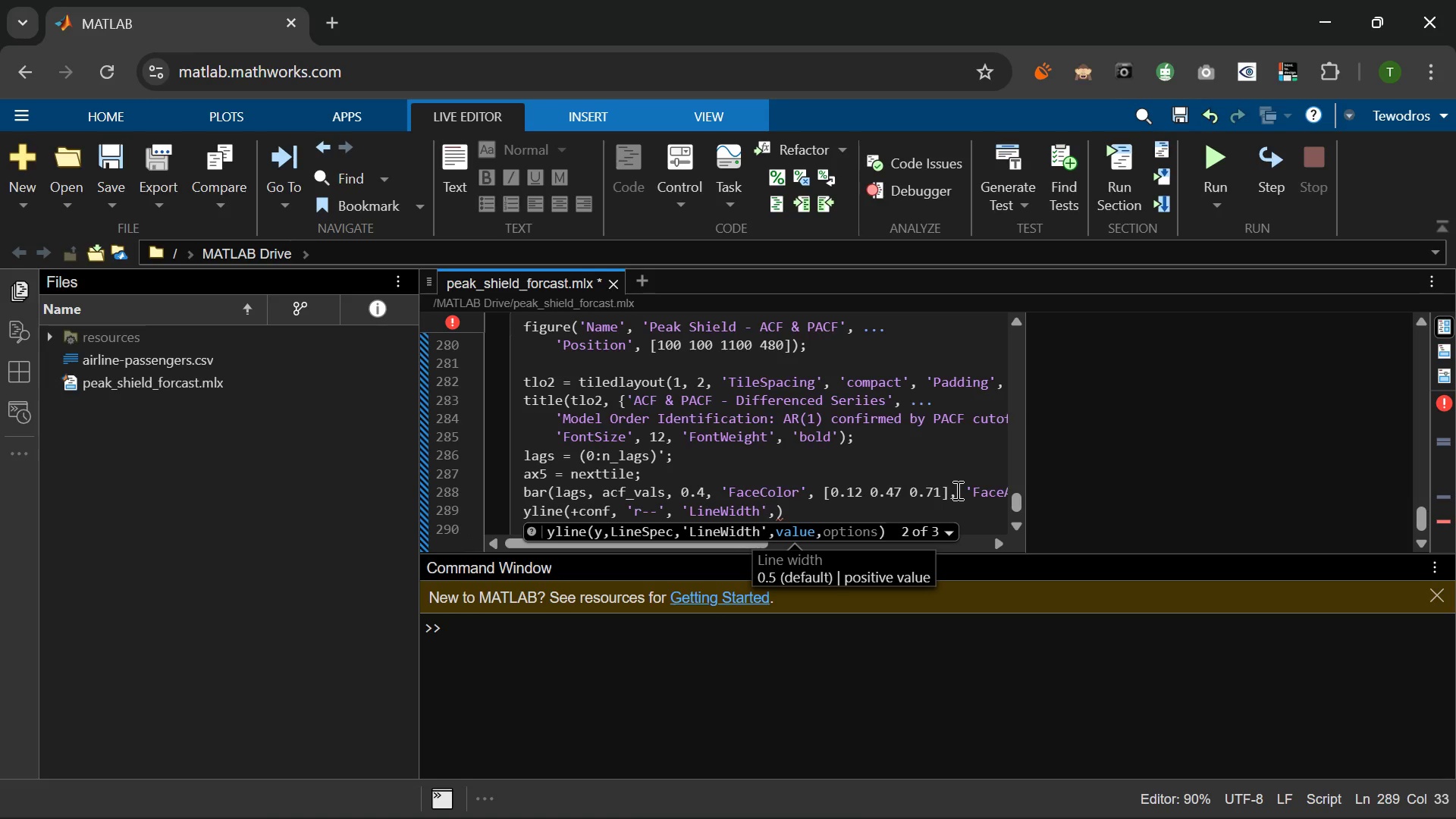 
key(Space)
 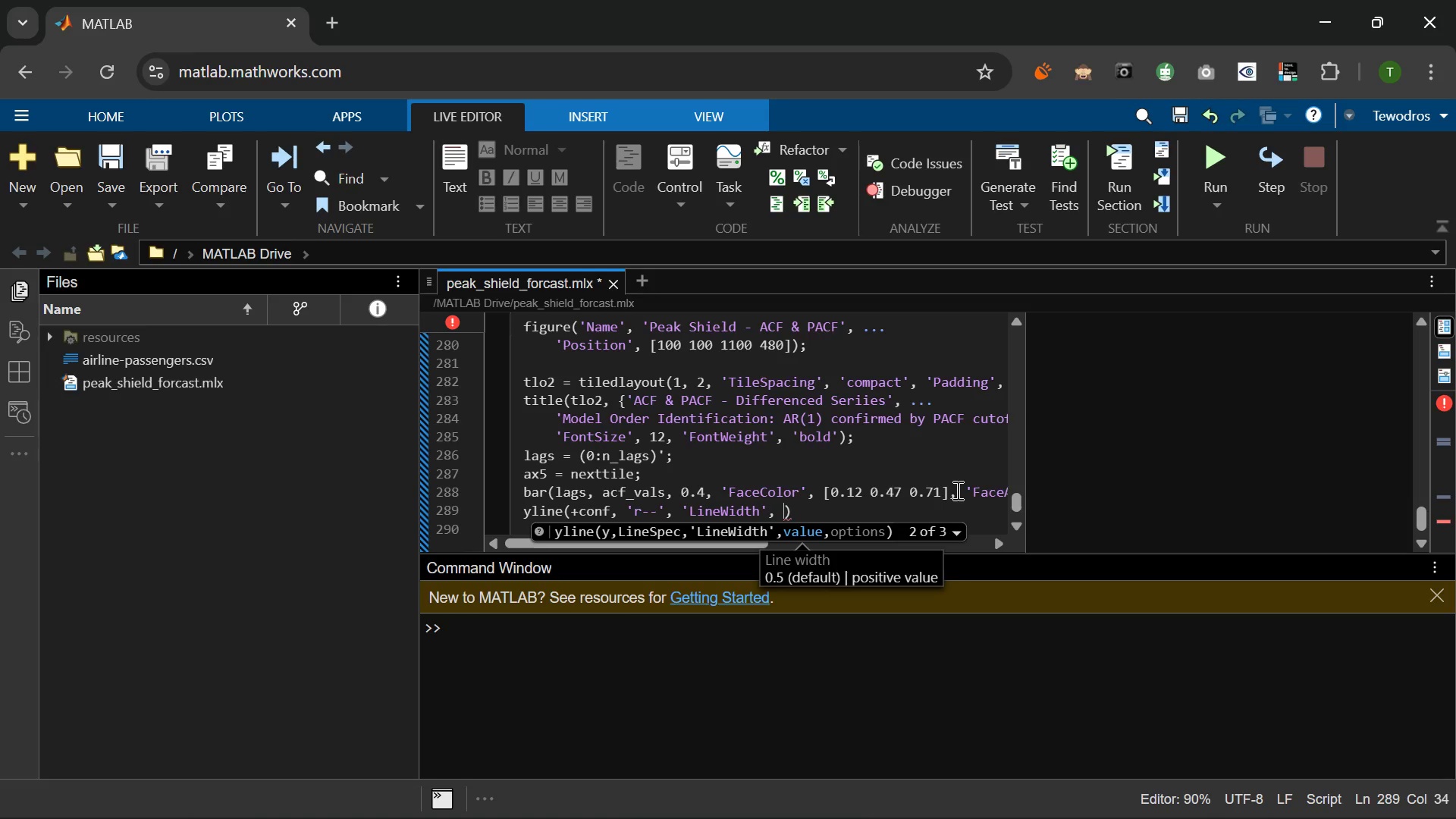 
wait(13.83)
 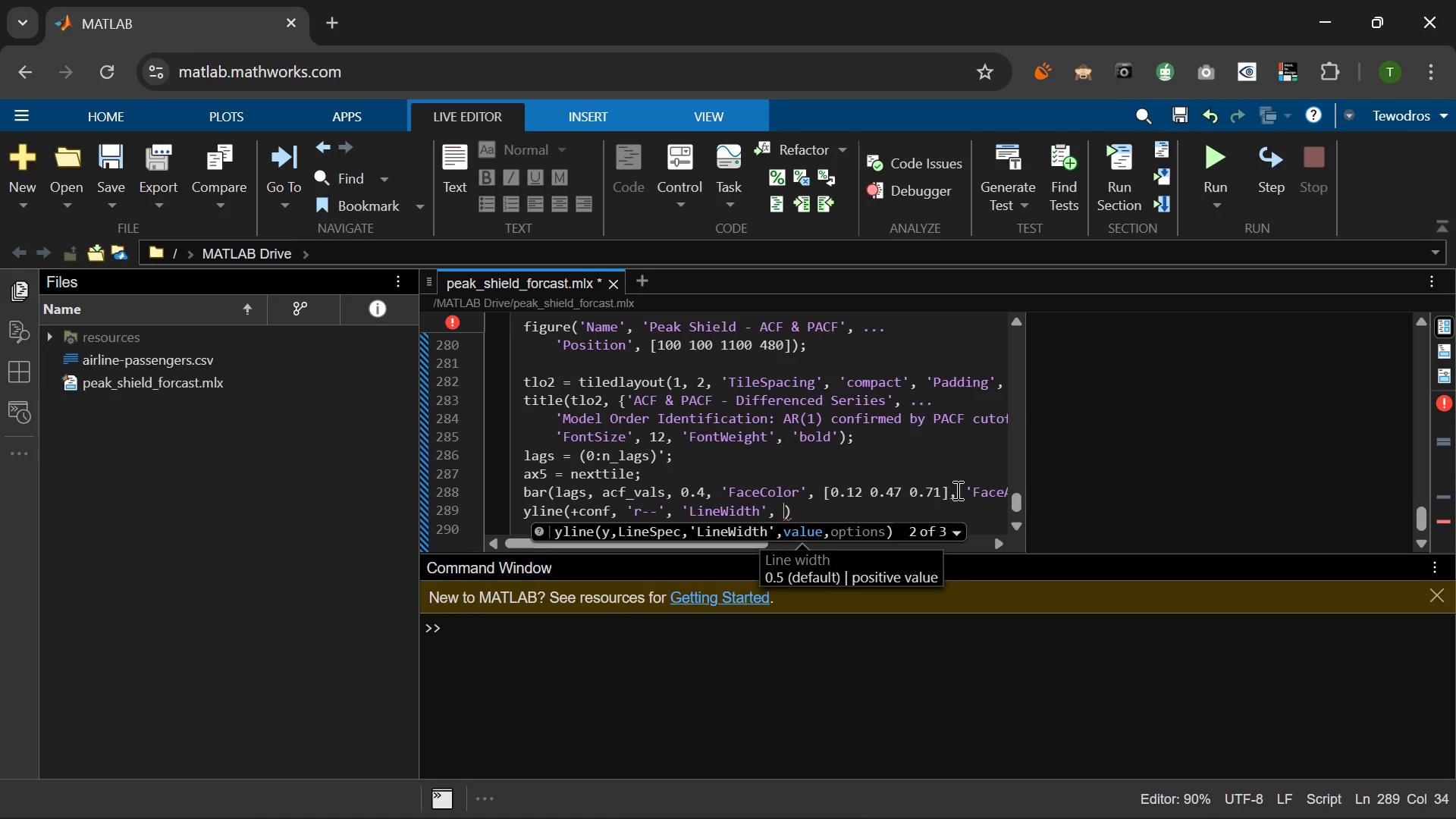 
type(1.4, 'DisplayName)
 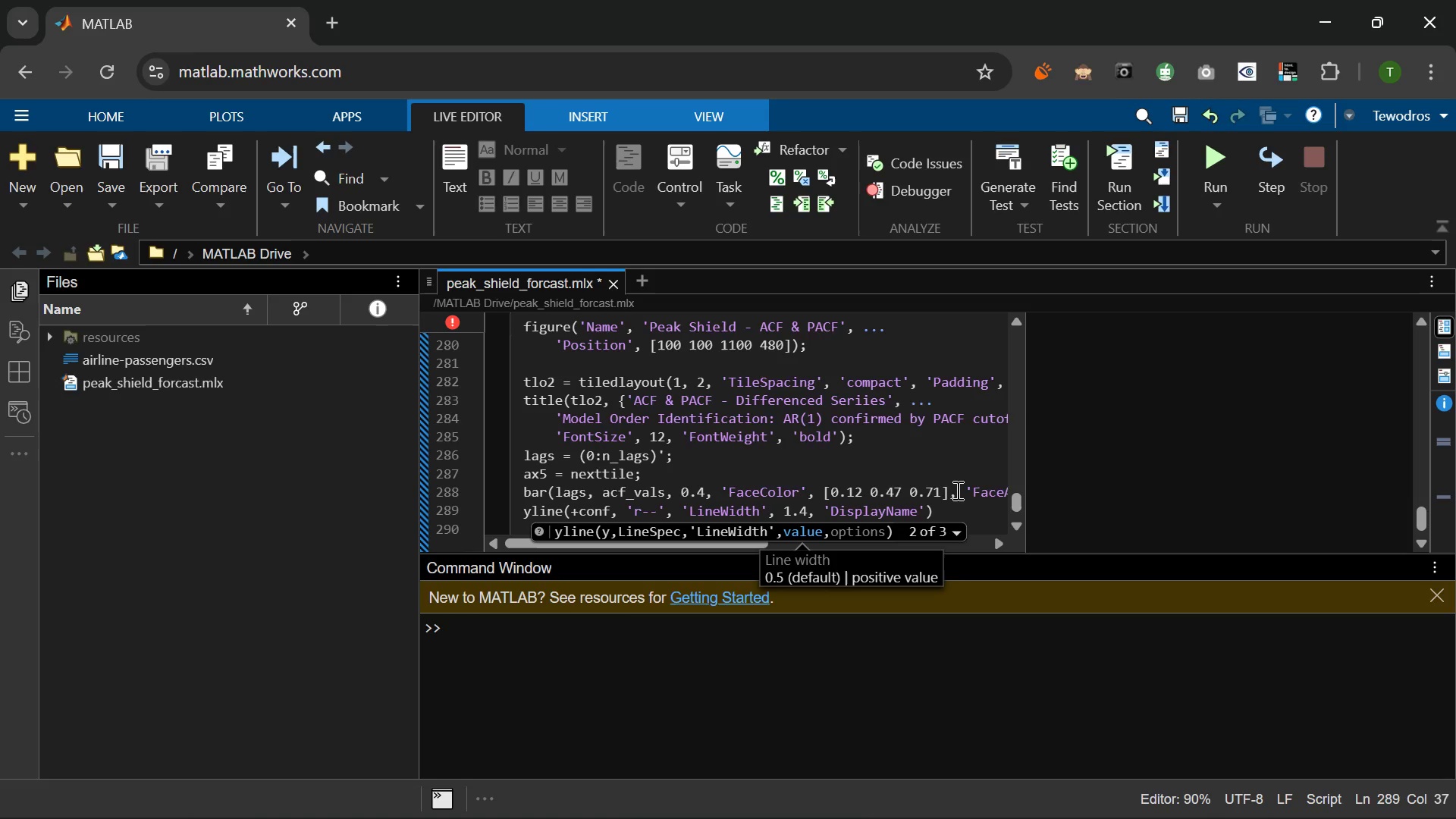 
key(ArrowRight)
 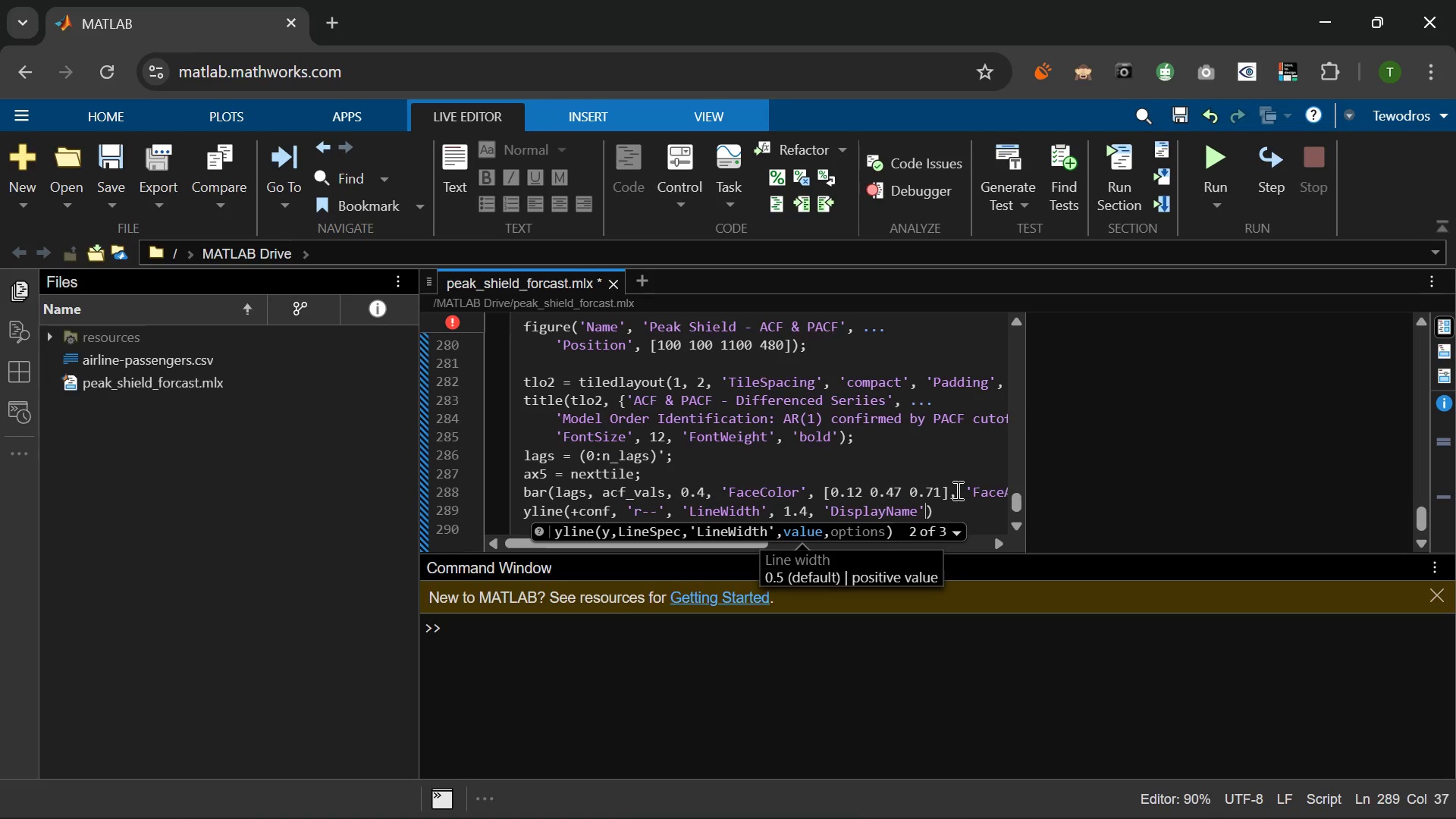 
type(, sprintf()
 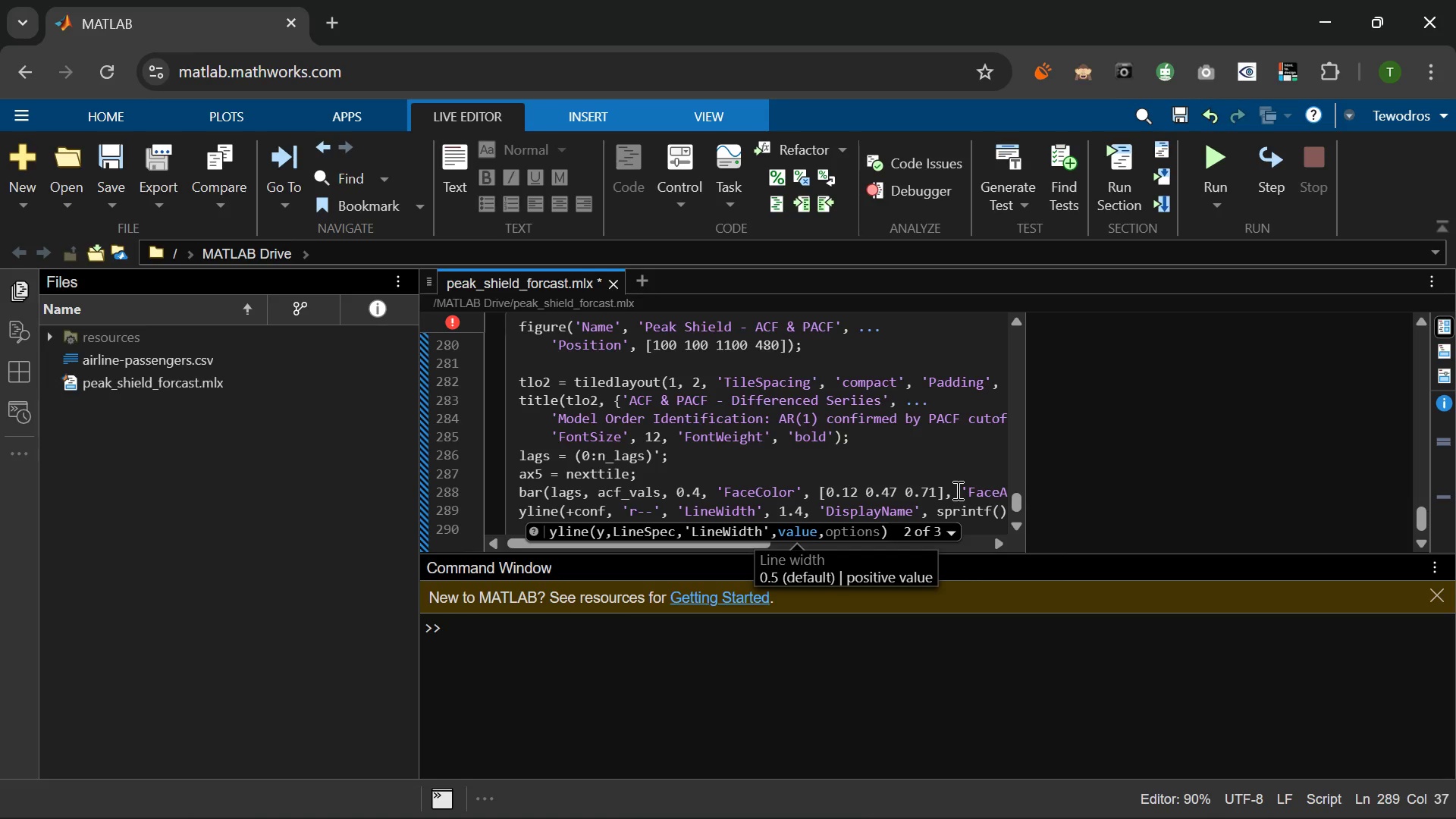 
type('95%% CI ())
 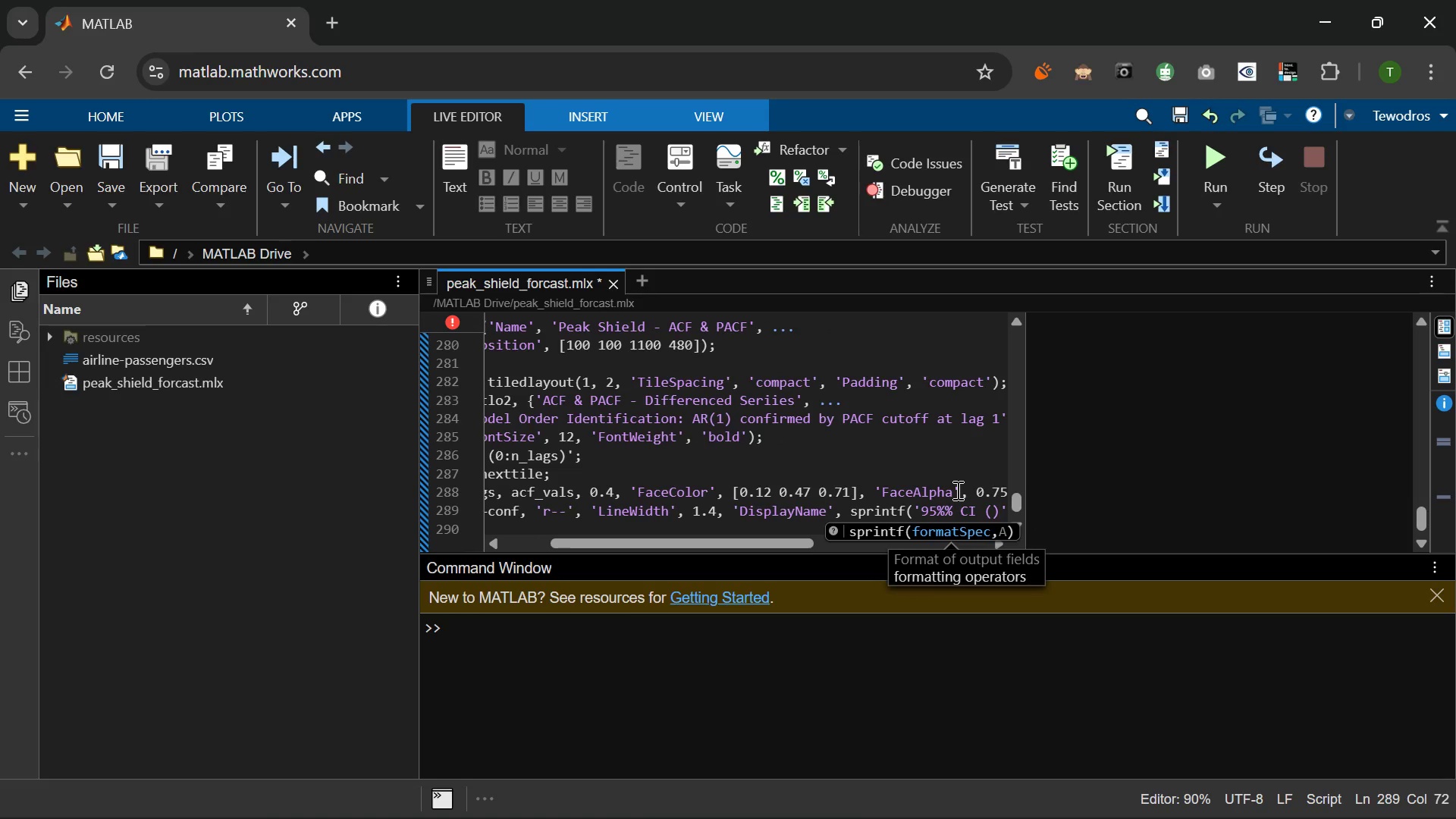 
key(ArrowLeft)
 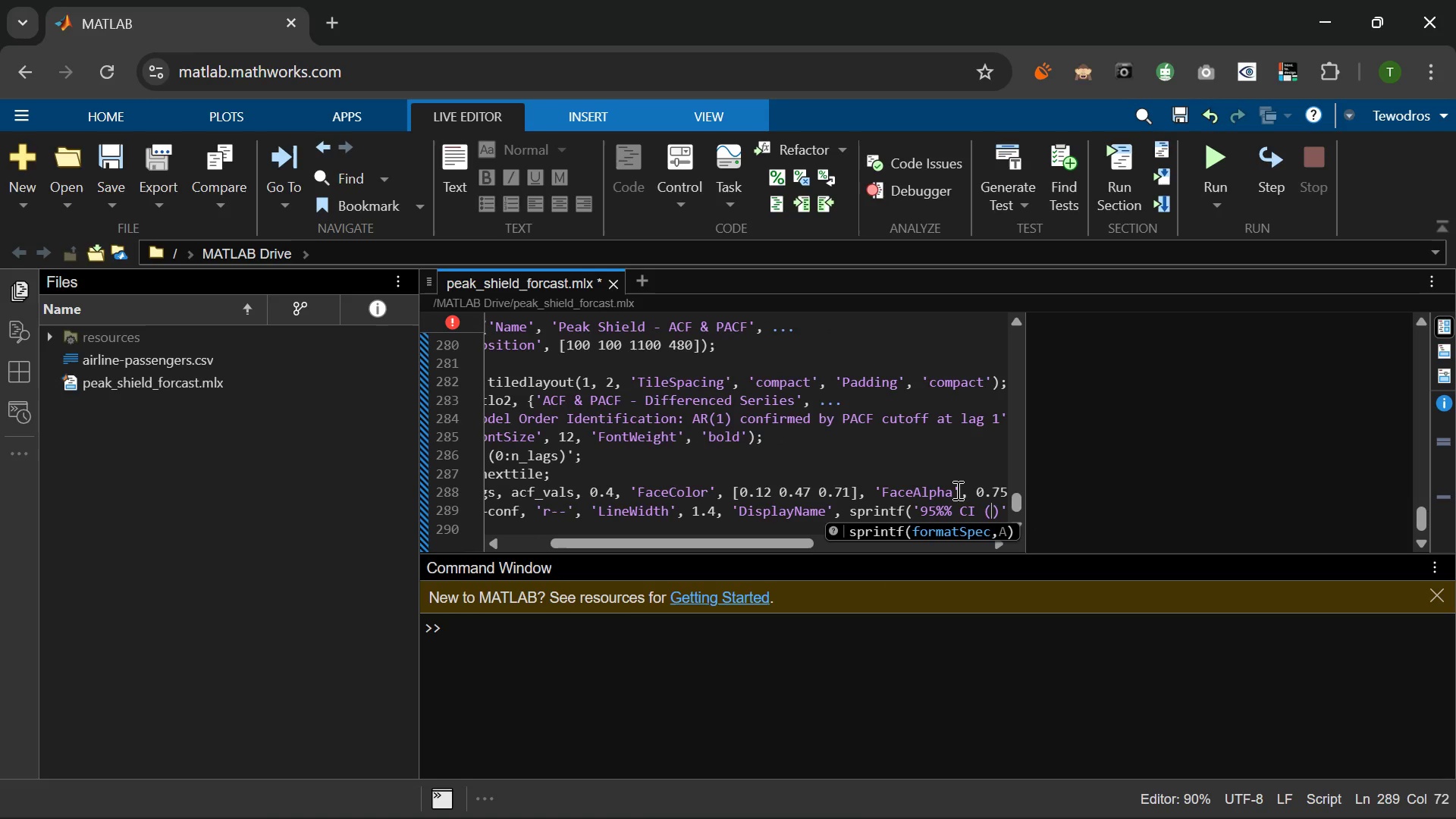 
type(+/-%.3f)
 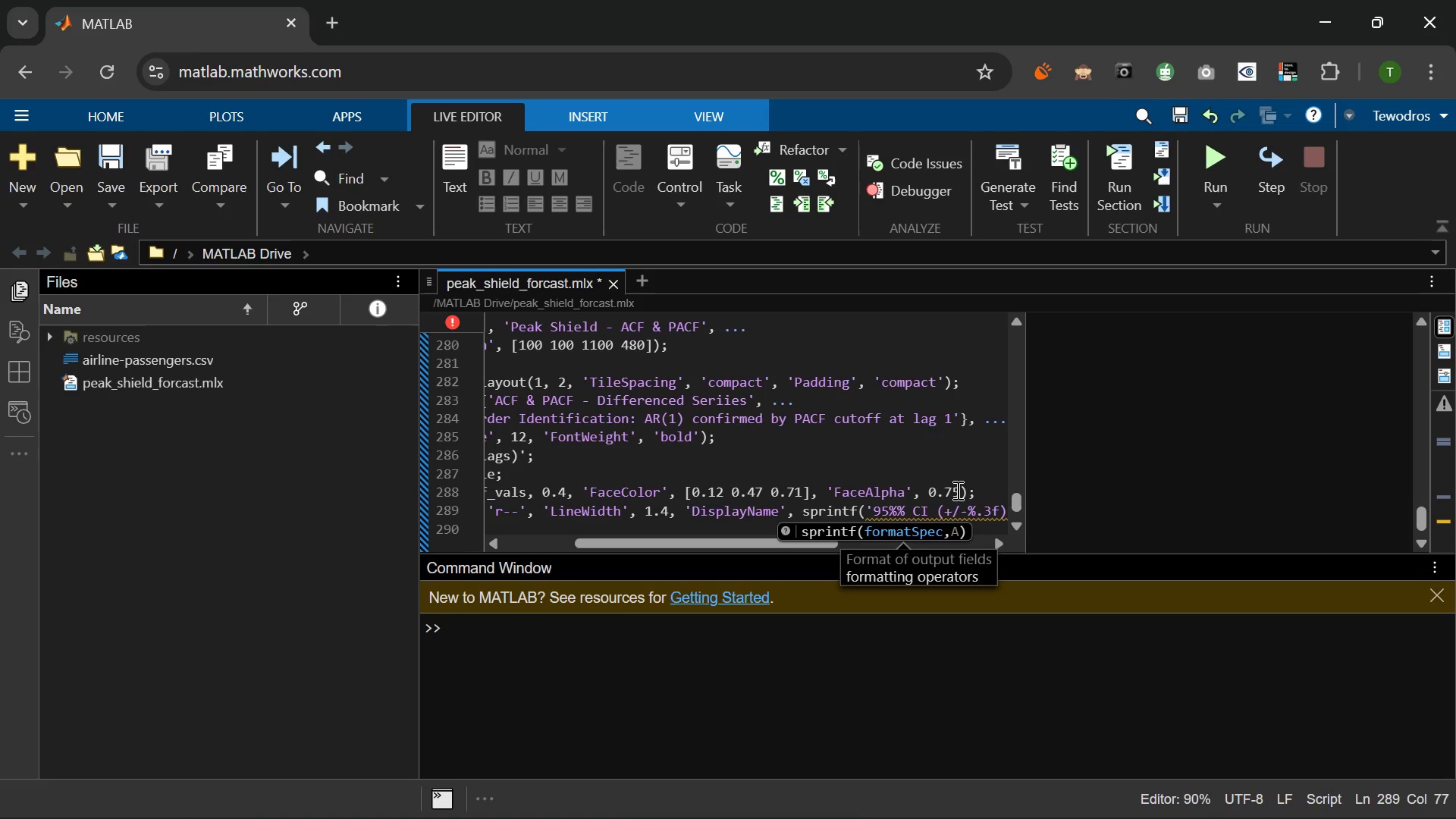 
key(ArrowRight)
 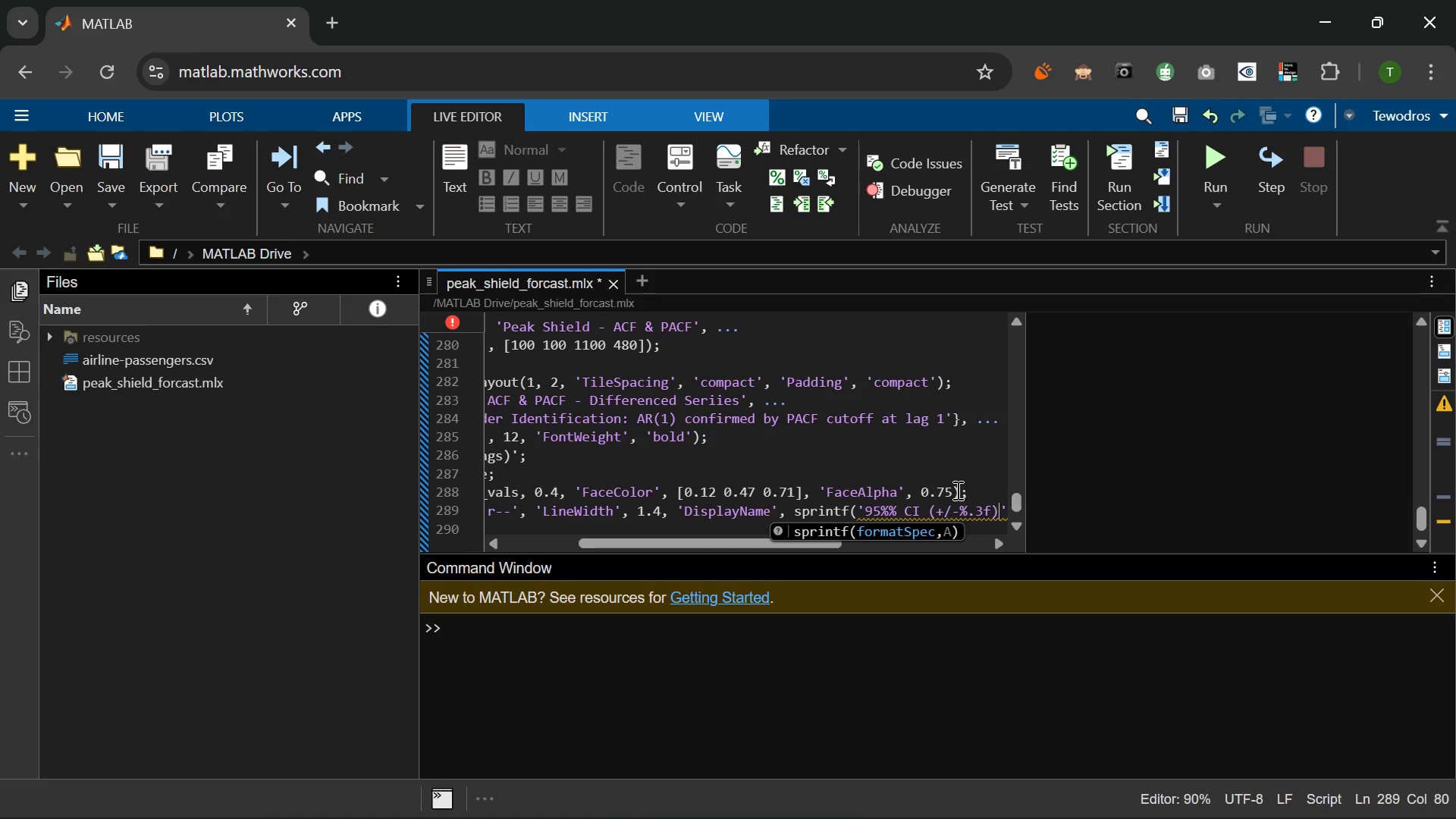 
key(ArrowRight)
 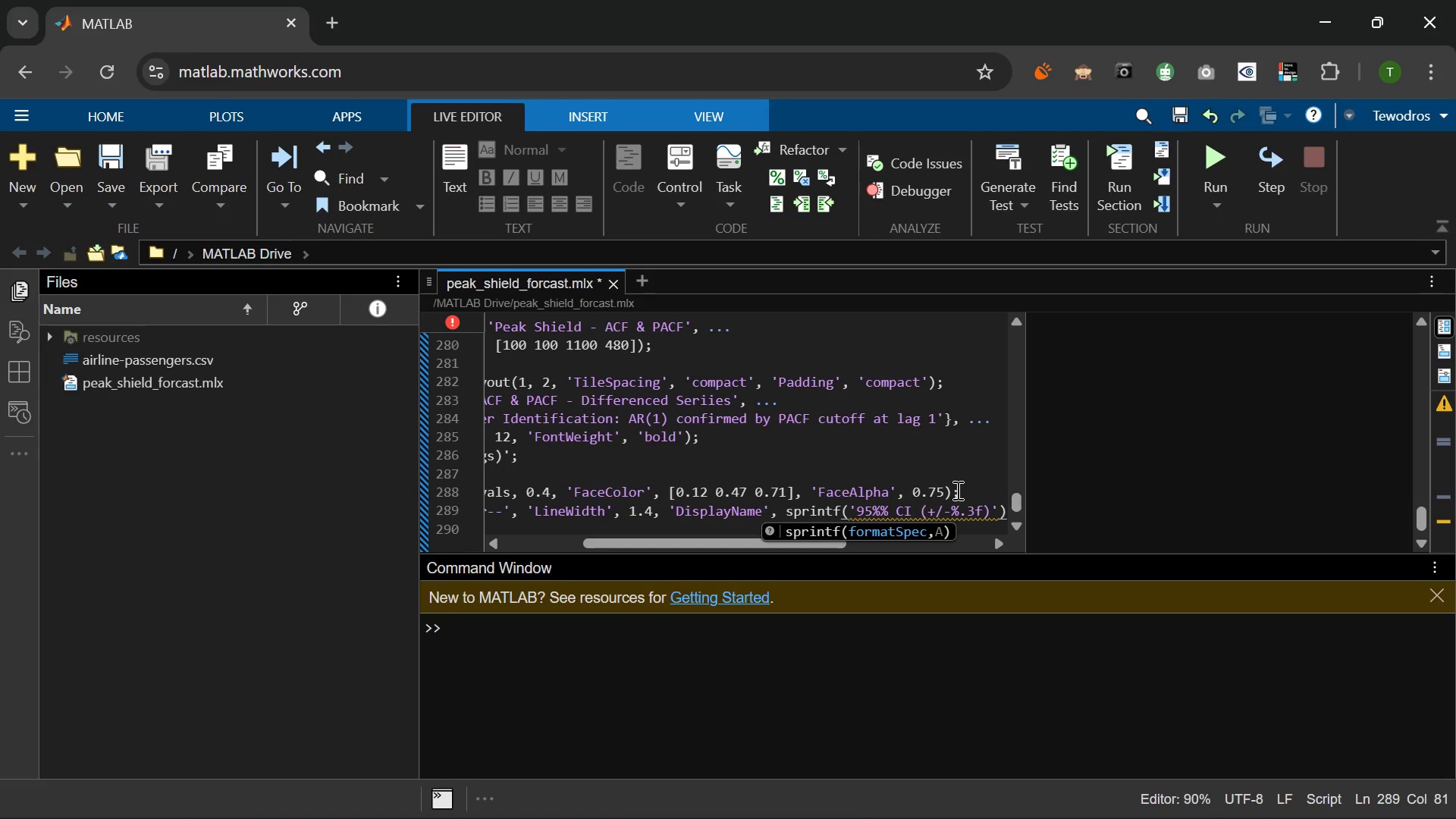 
type(, conf)
 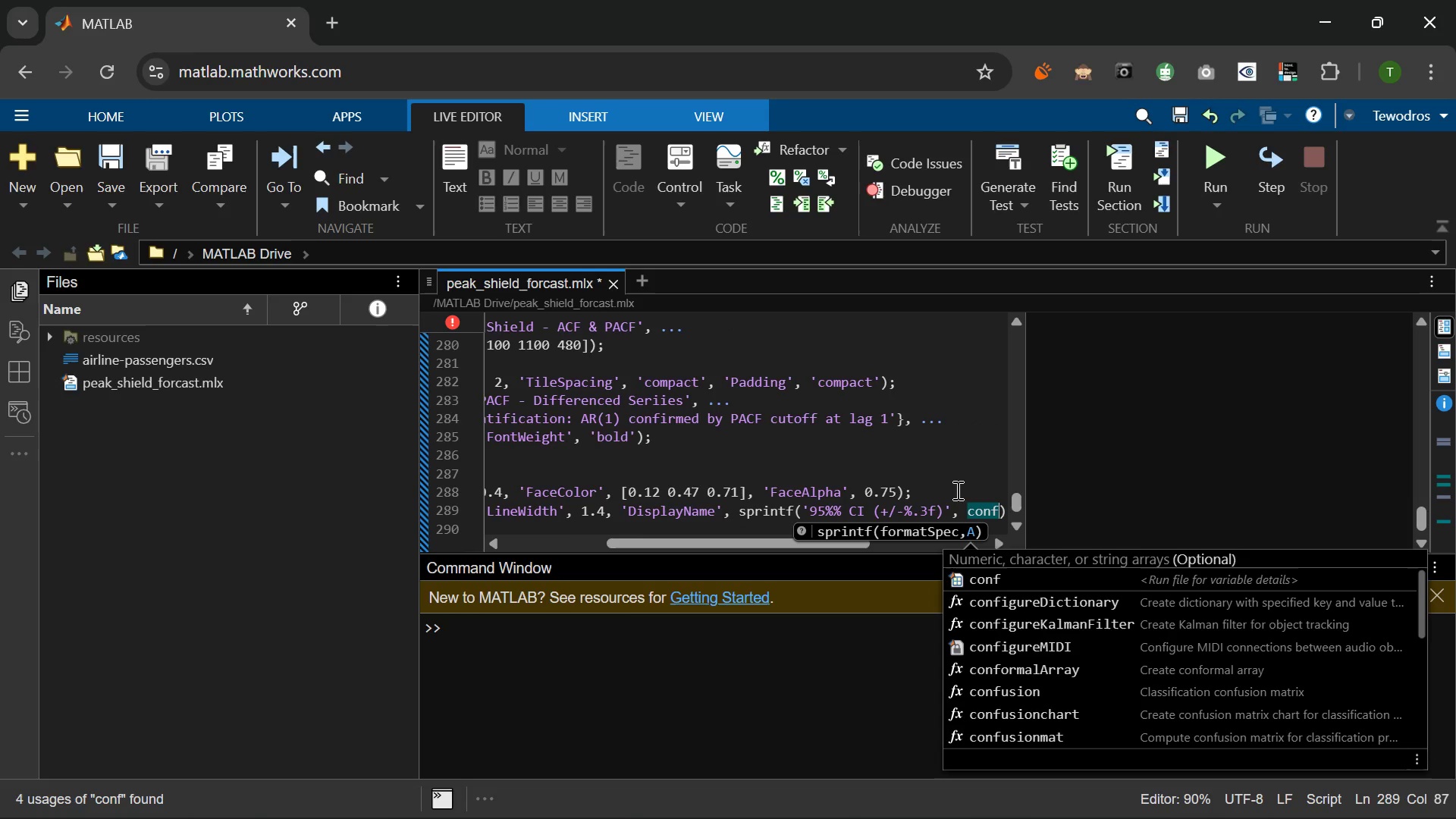 
key(ArrowRight)
 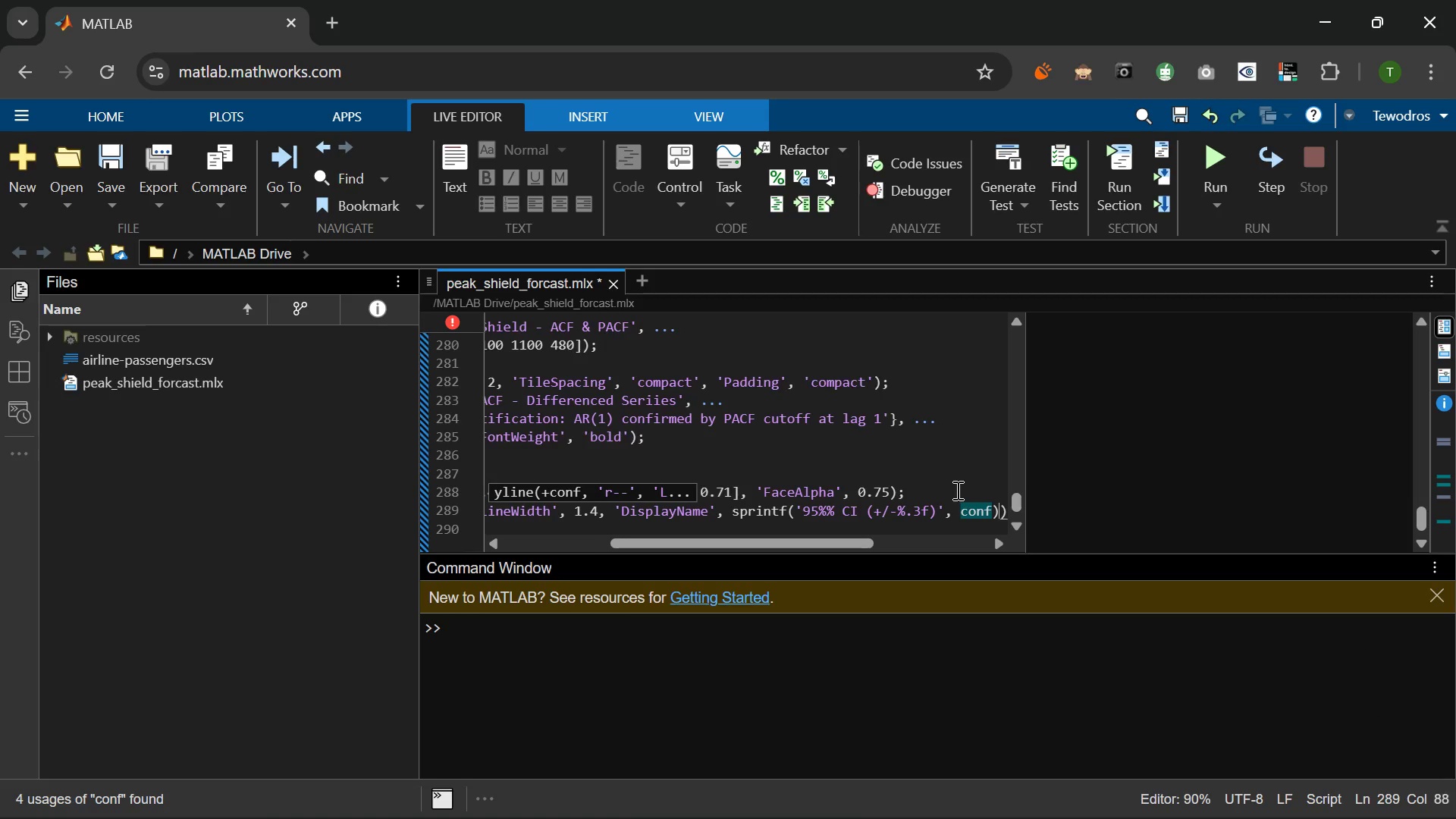 
key(ArrowRight)
 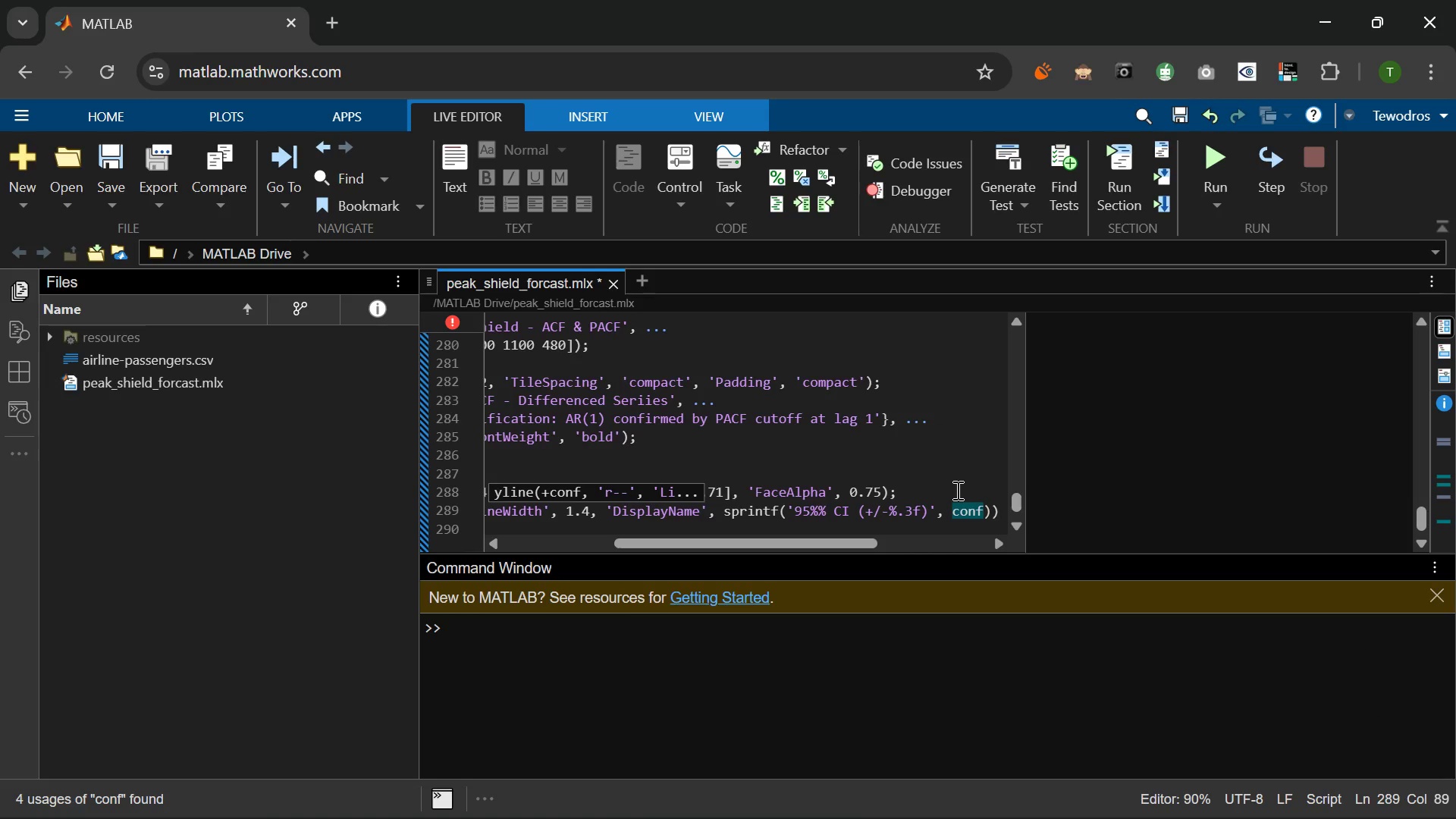 
key(Semicolon)
 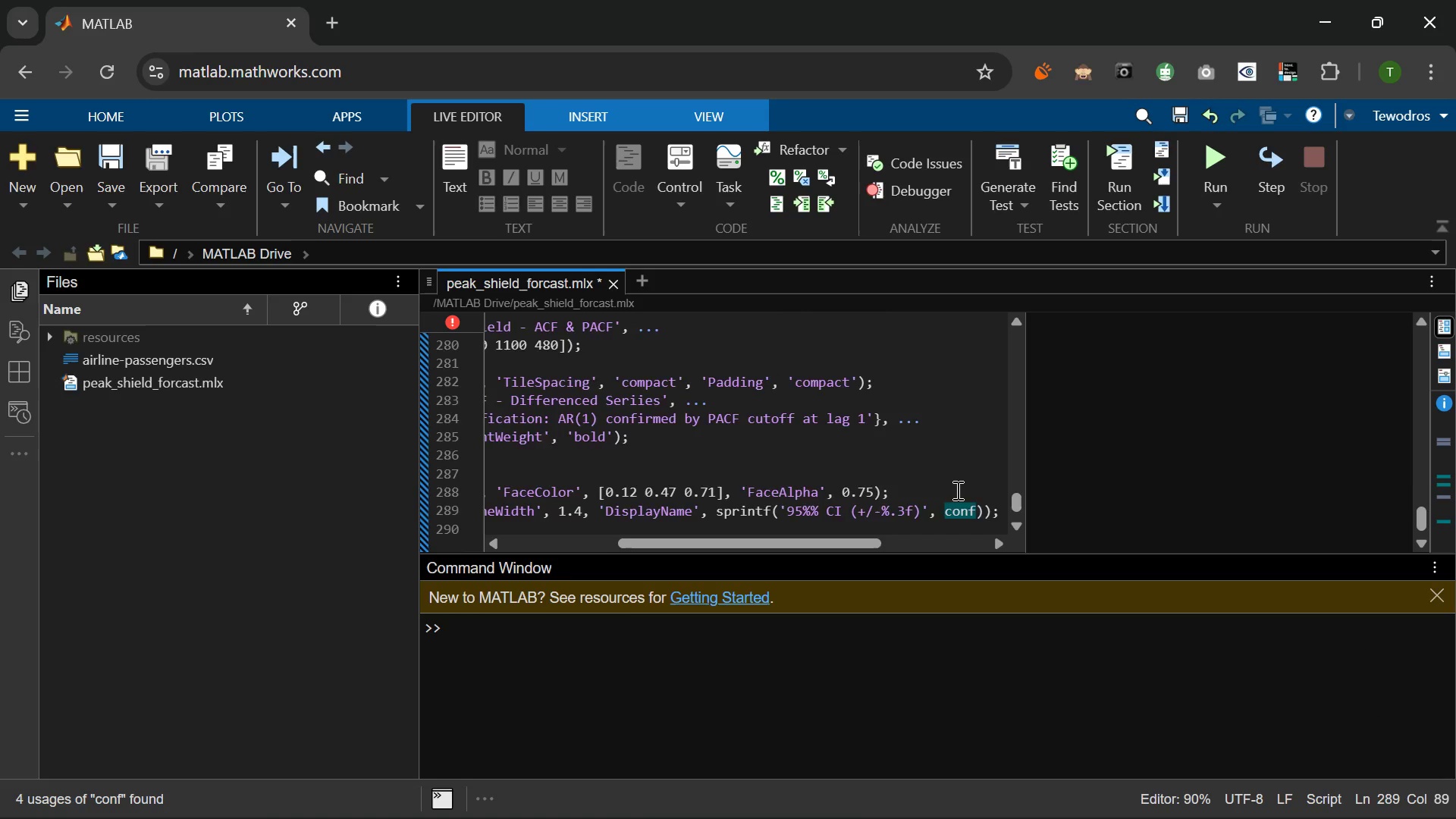 
key(Enter)
 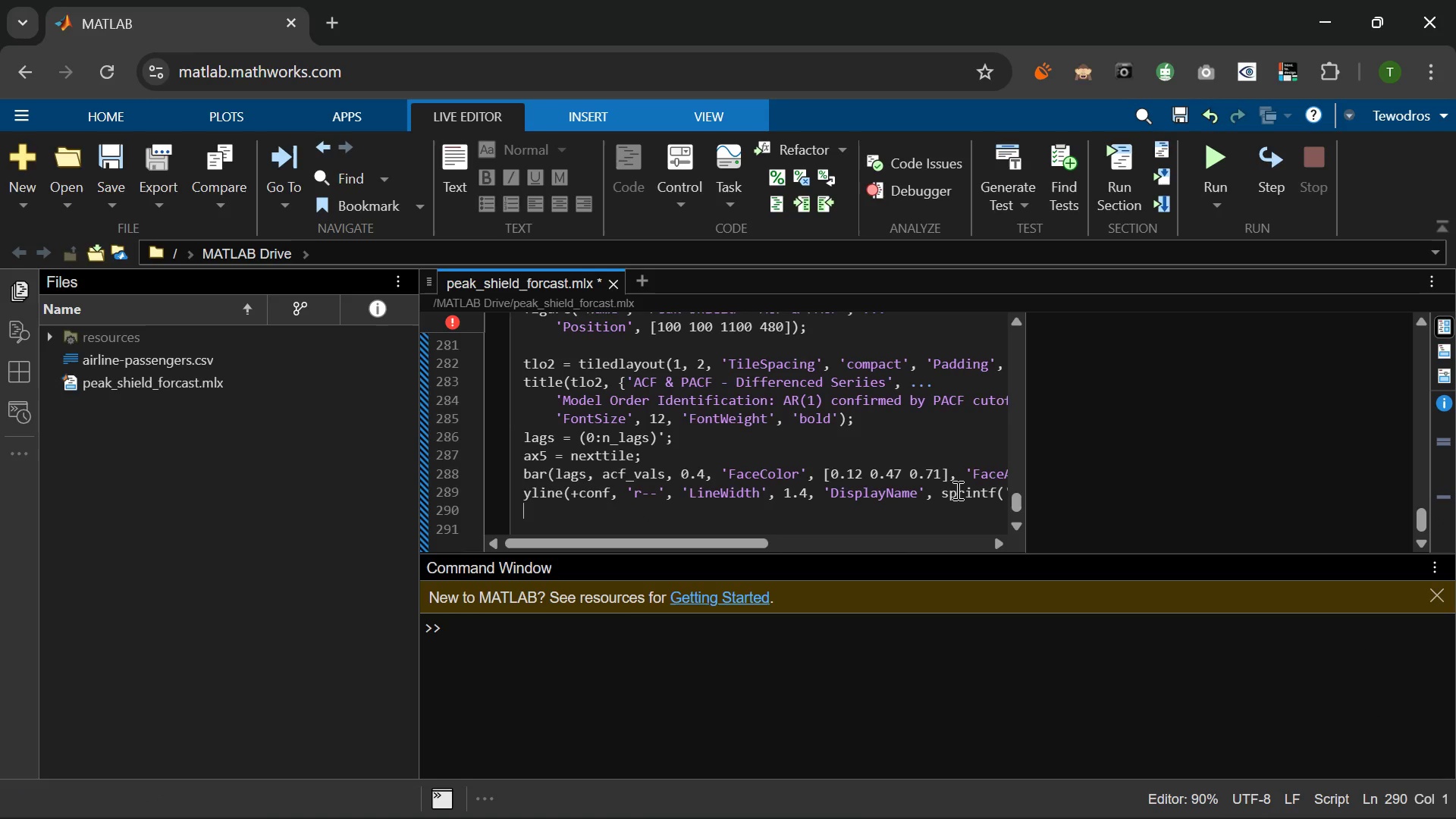 
type(yline(-conf, 'r--)
 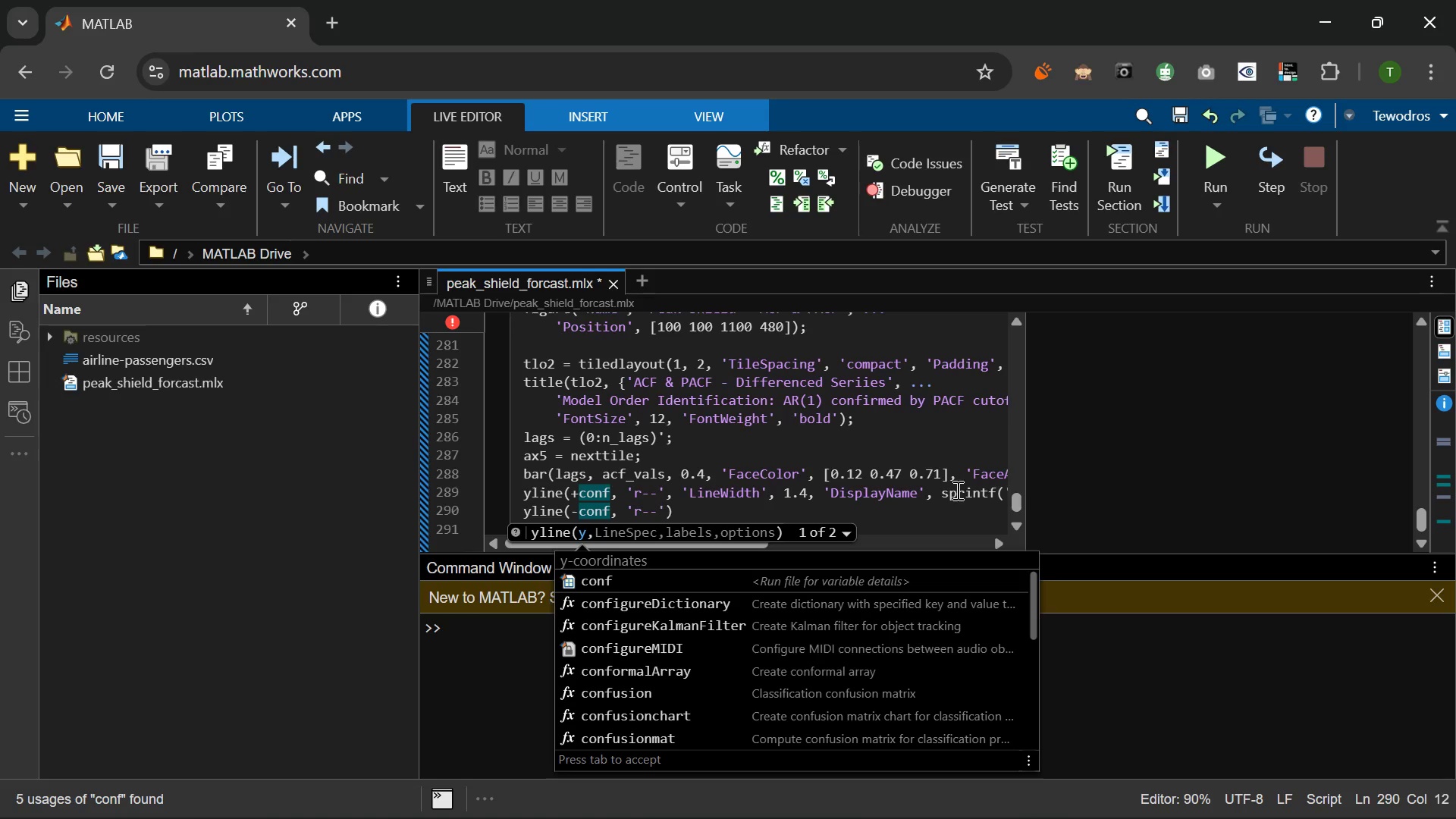 
key(ArrowRight)
 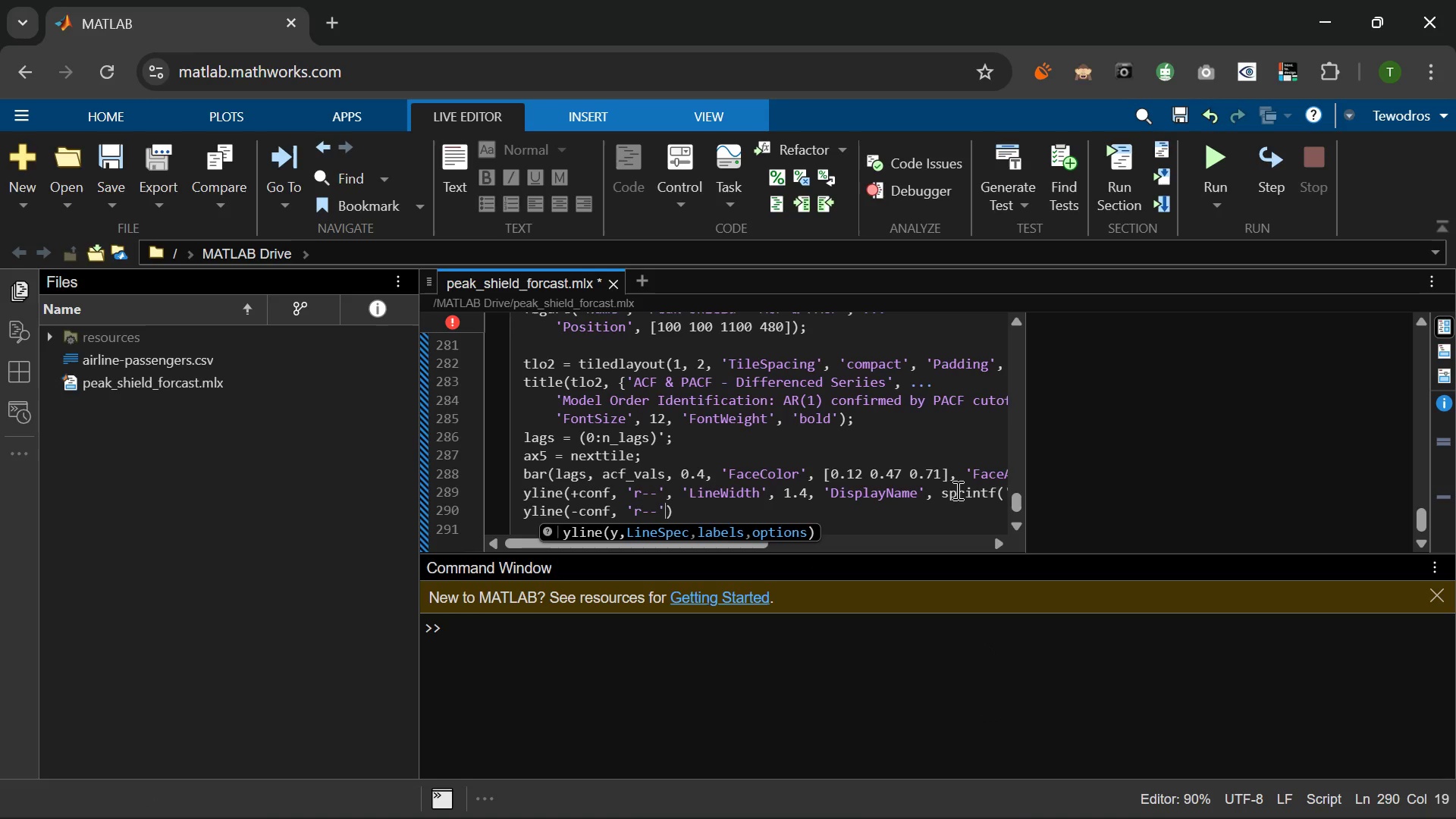 
type(, ")
key(Backspace)
type('LineWidth)
 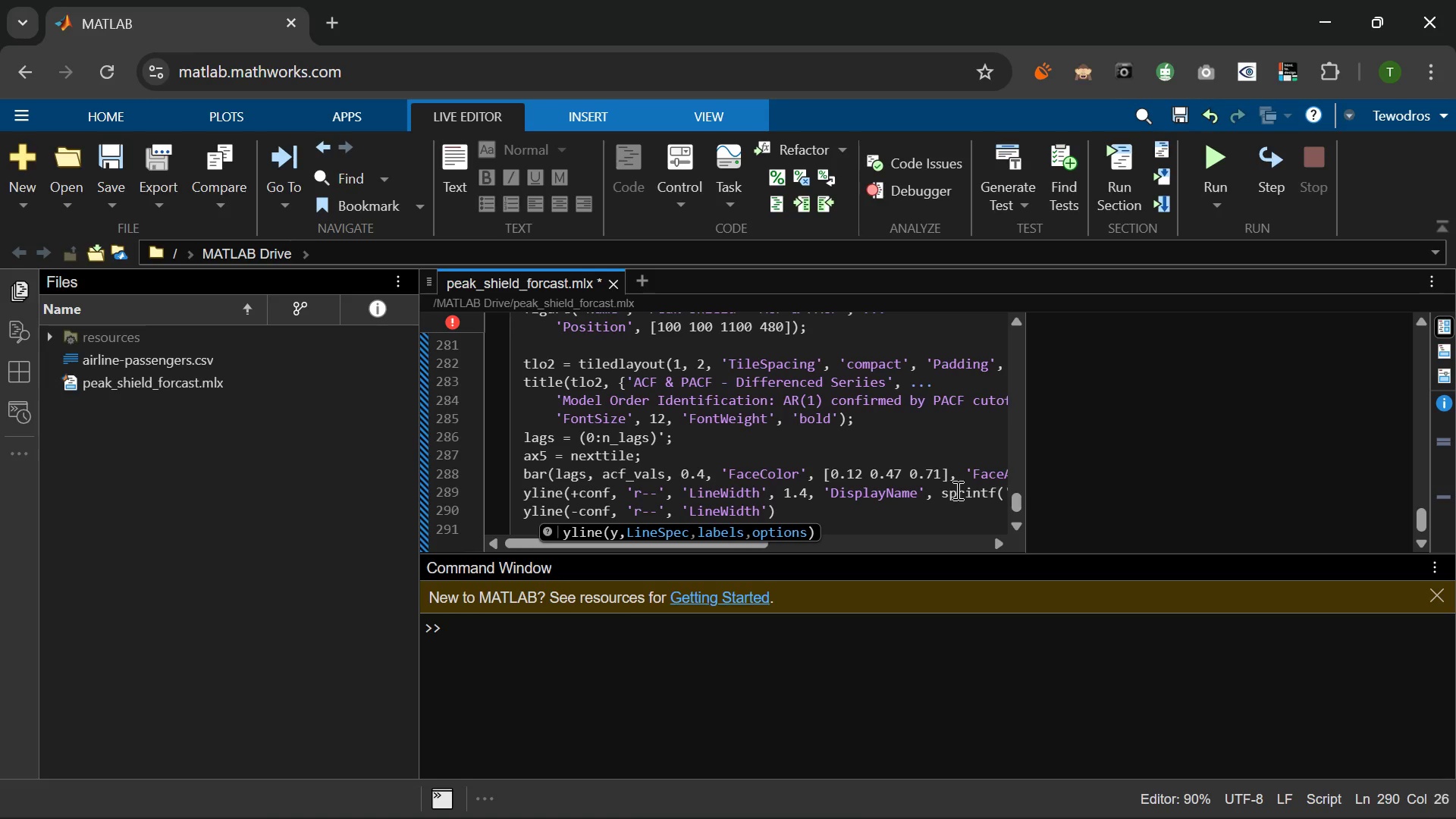 
key(ArrowRight)
 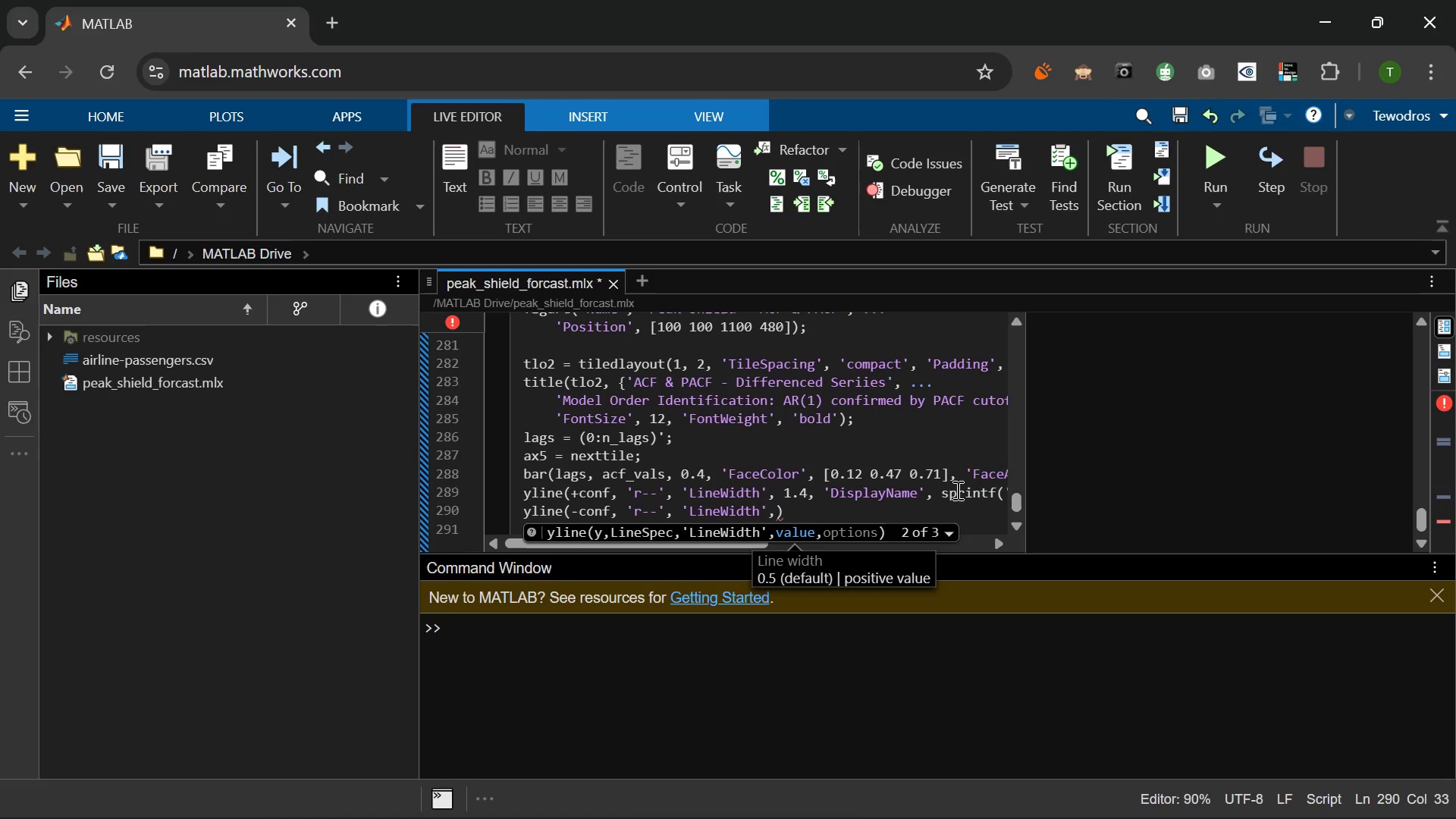 
key(Space)
 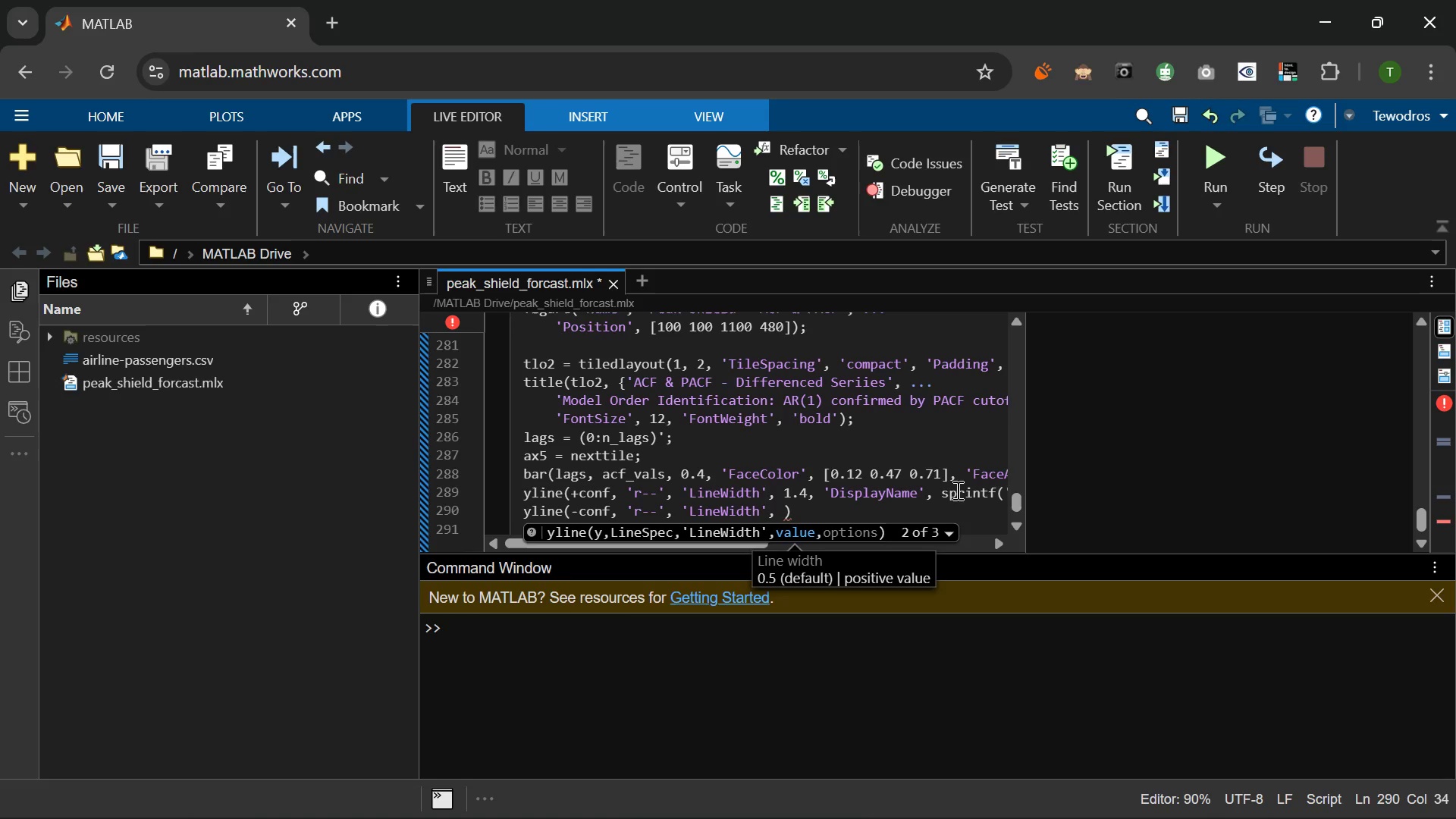 
key(1)
 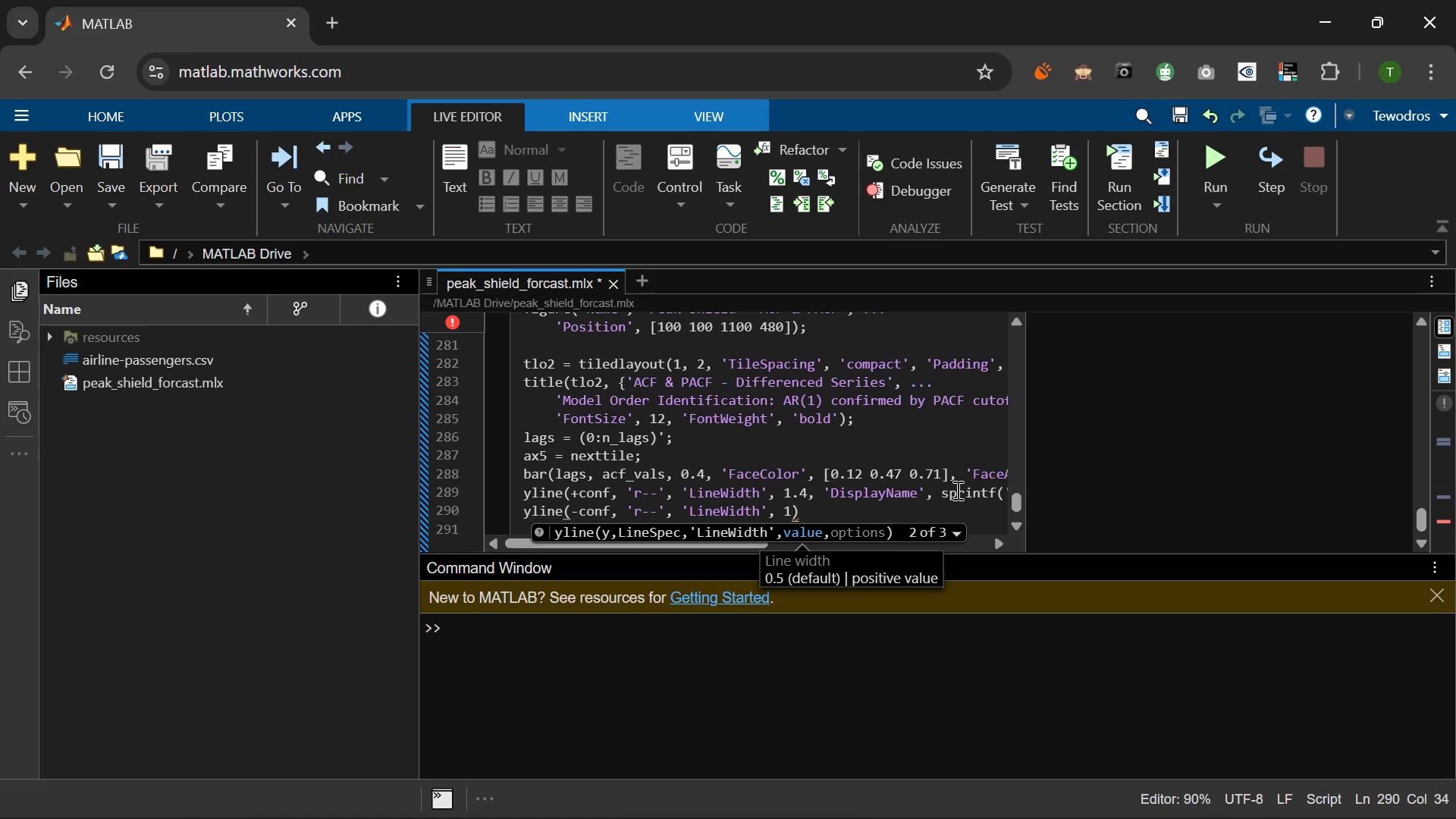 
key(Period)
 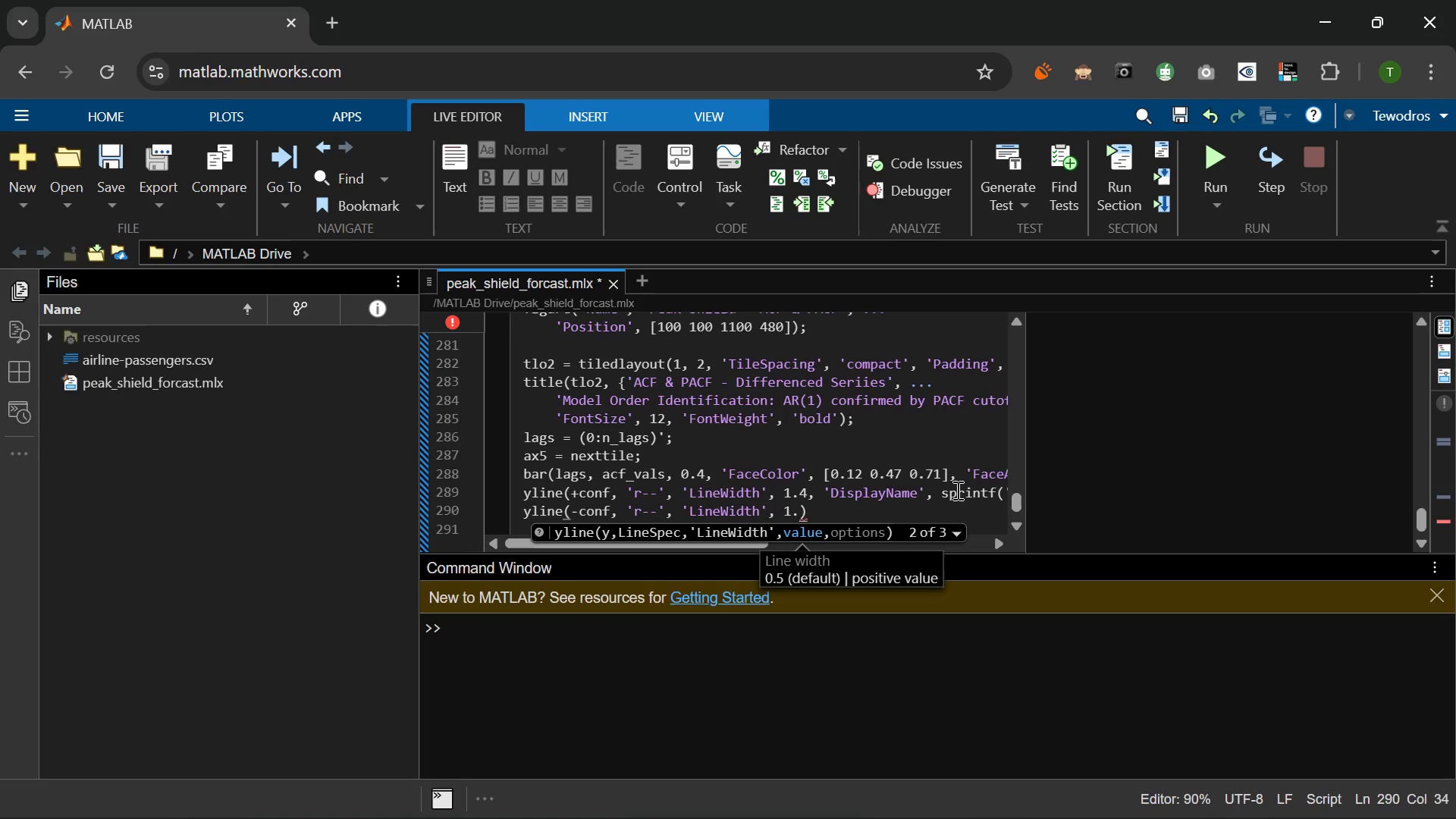 
key(4)
 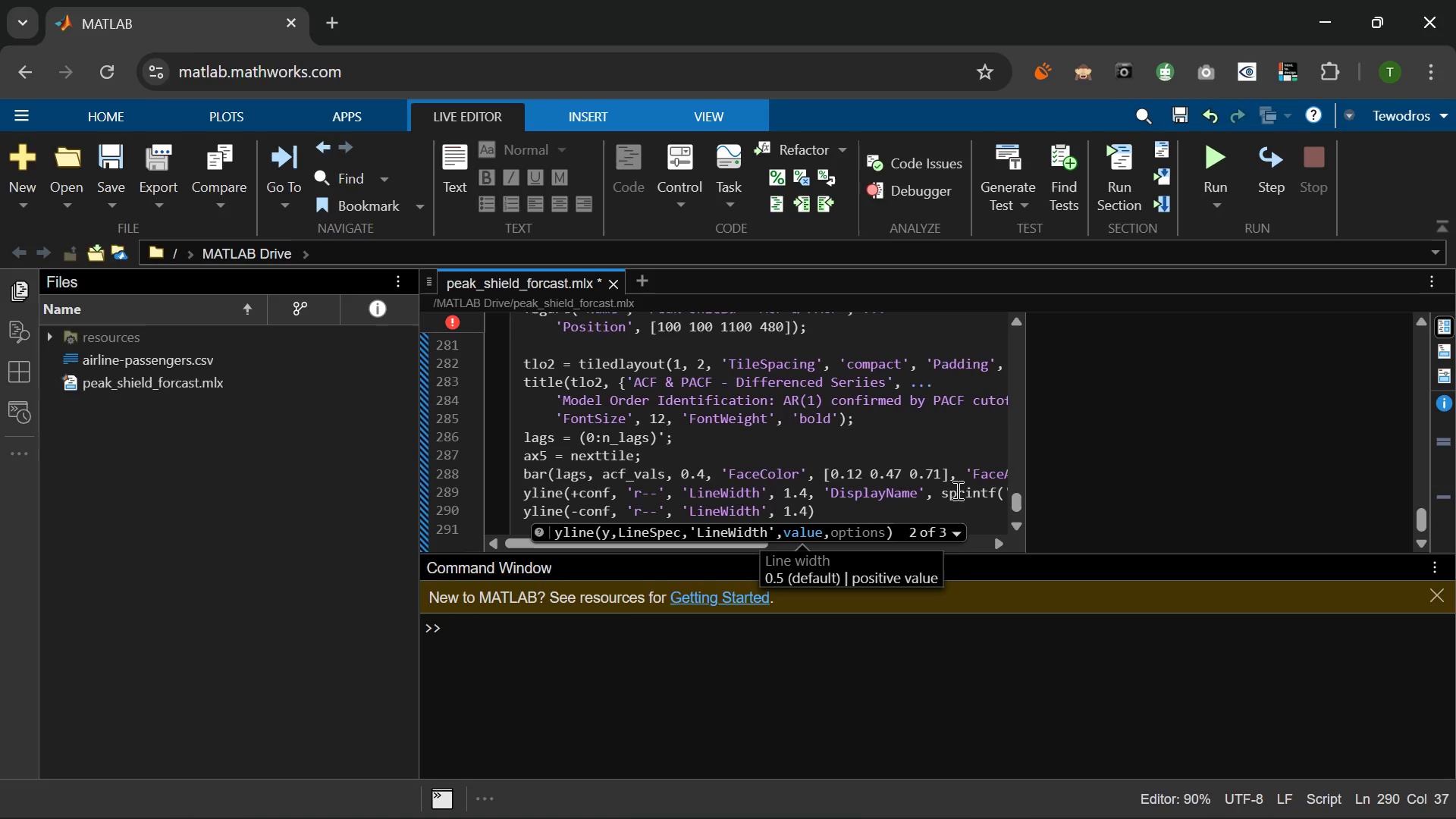 
wait(6.19)
 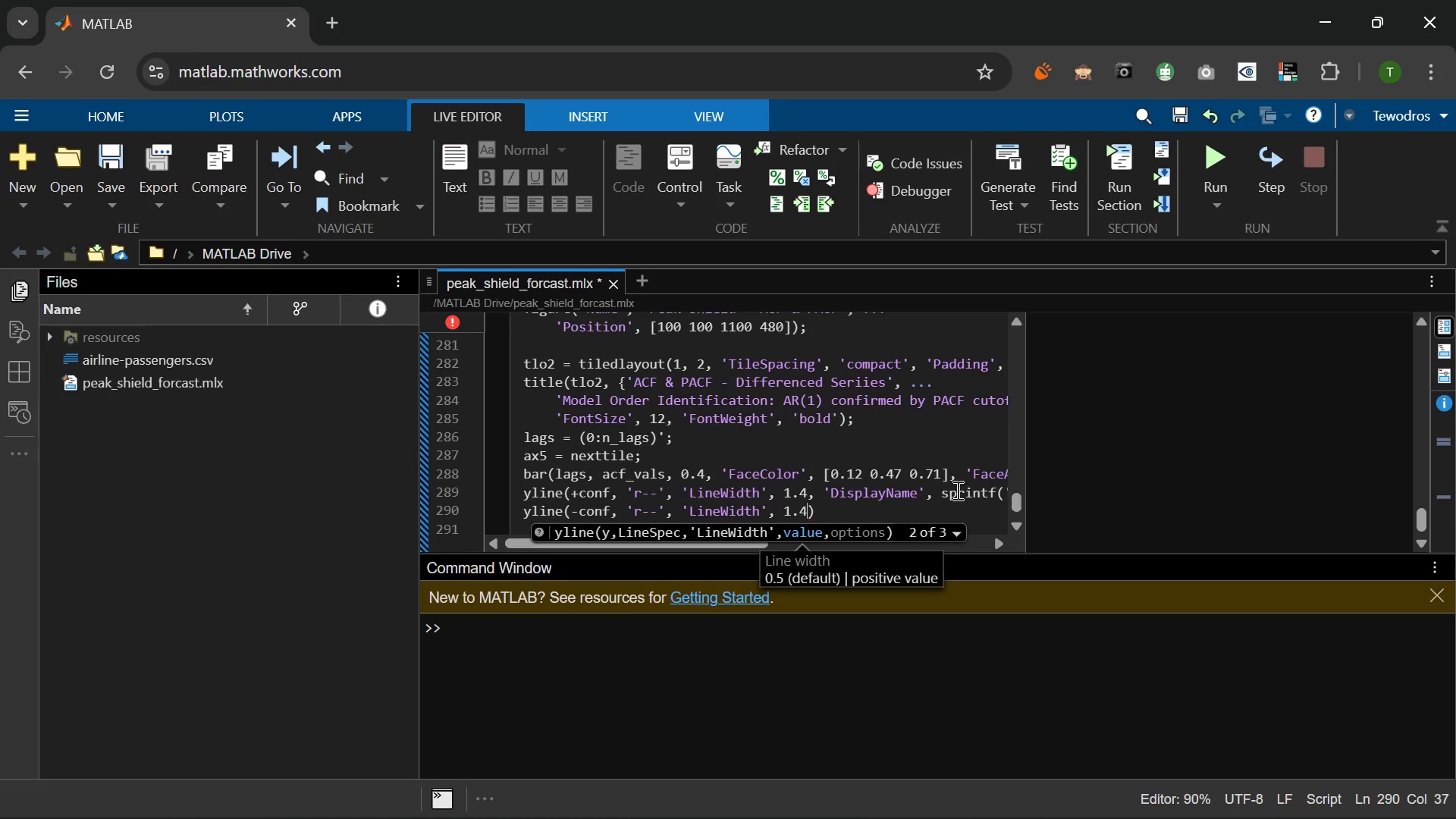 
key(ArrowRight)
 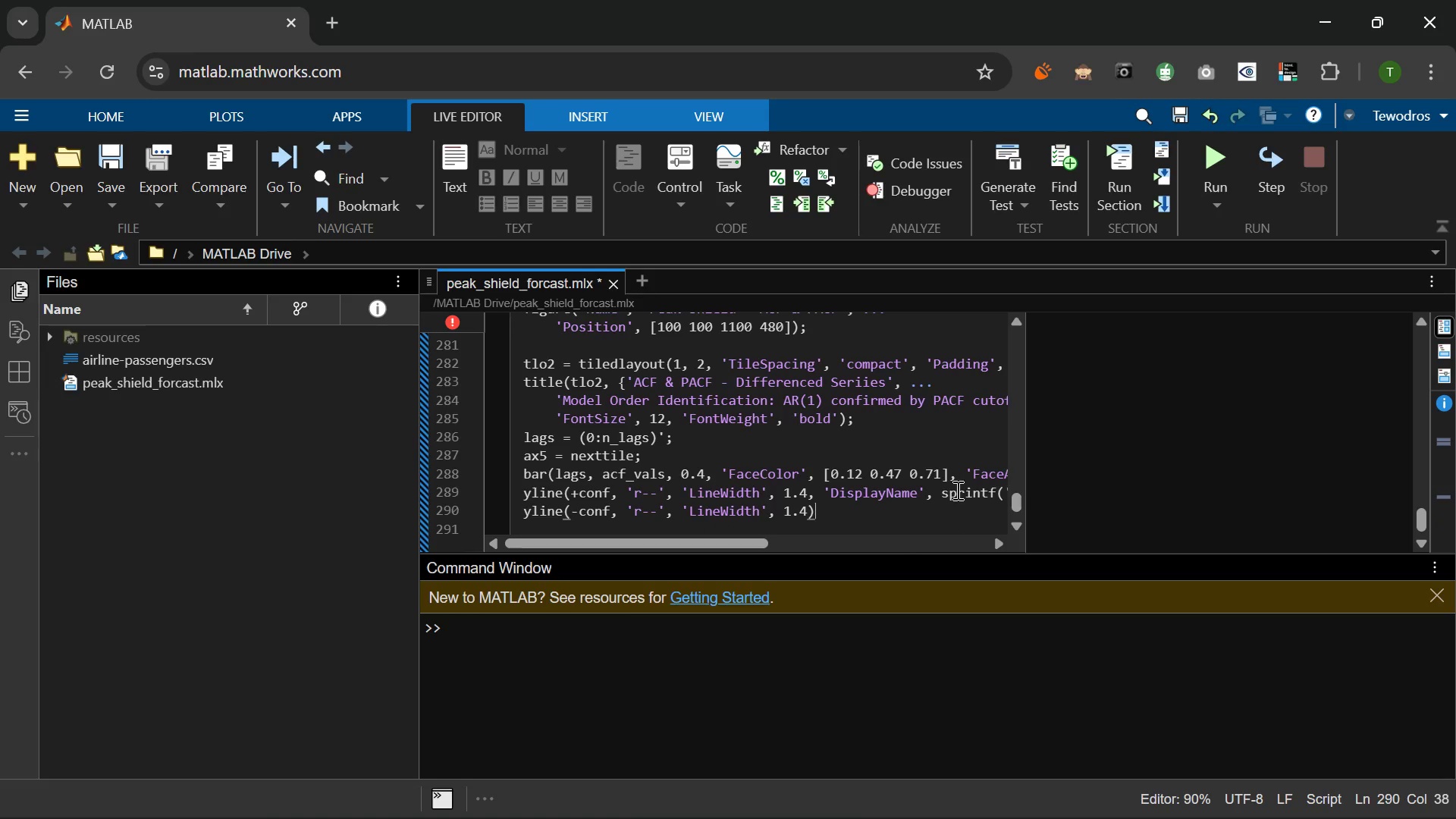 
key(Semicolon)
 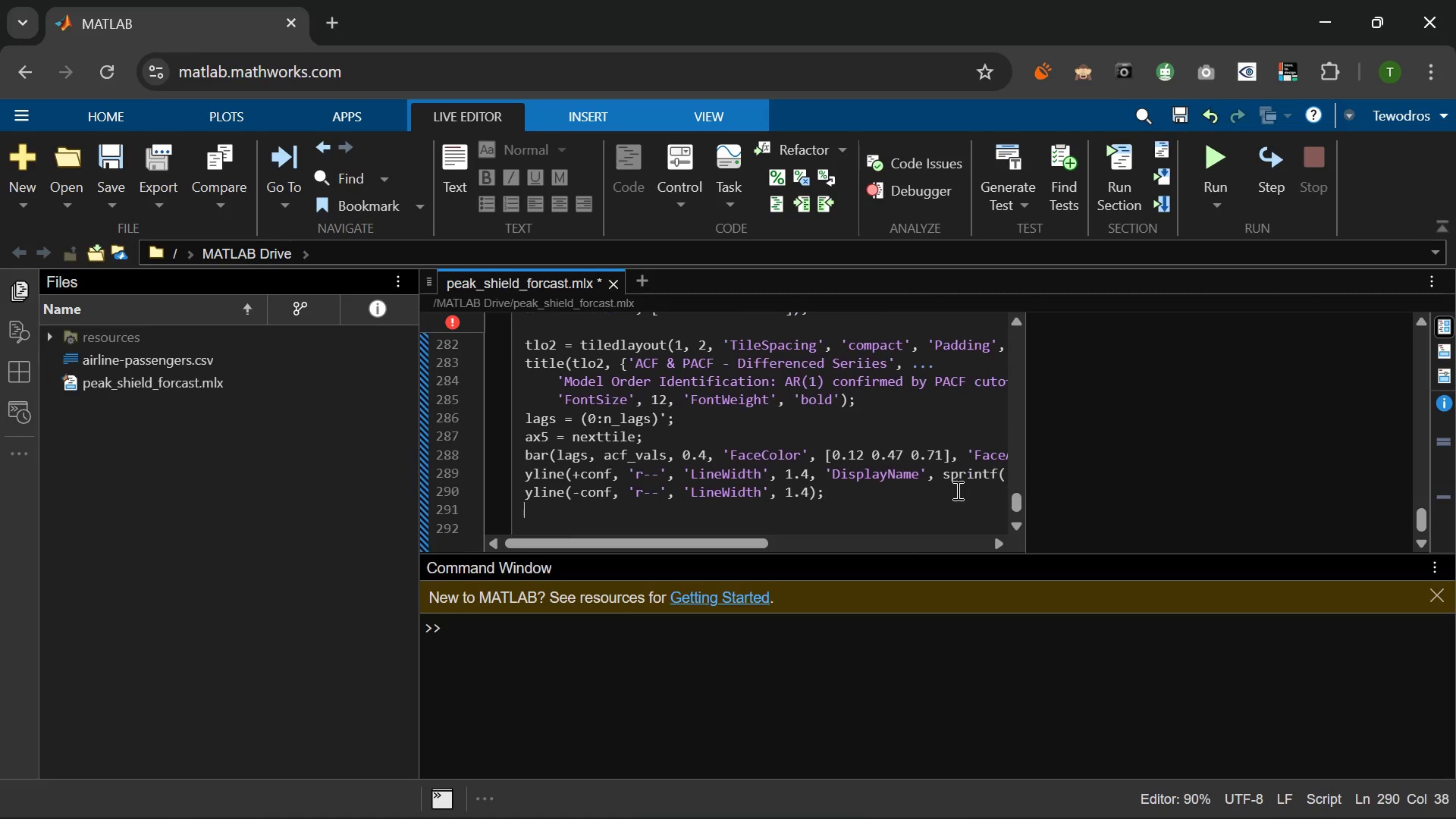 
key(Enter)
 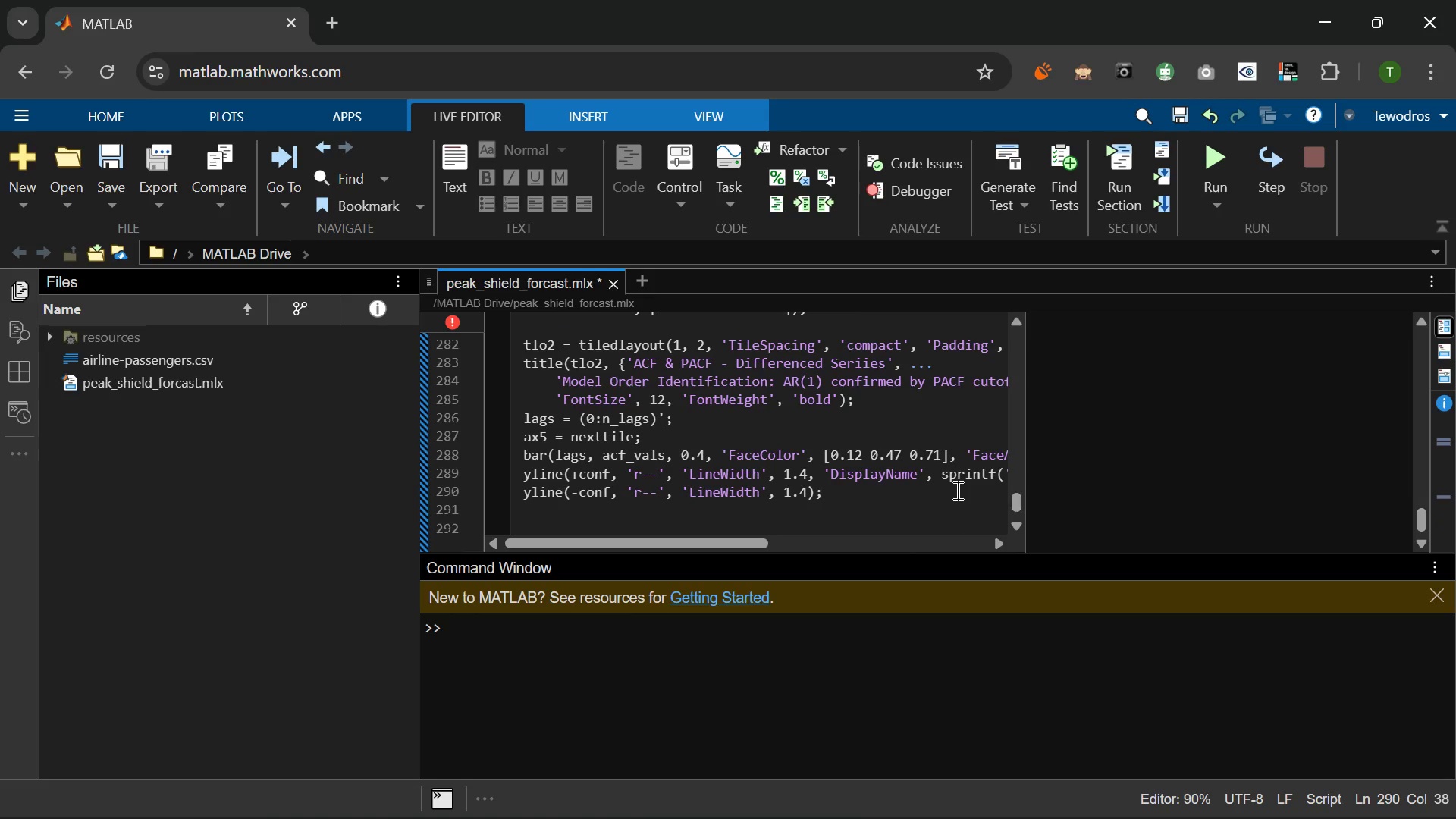 
type(yline(0, 'k-)
 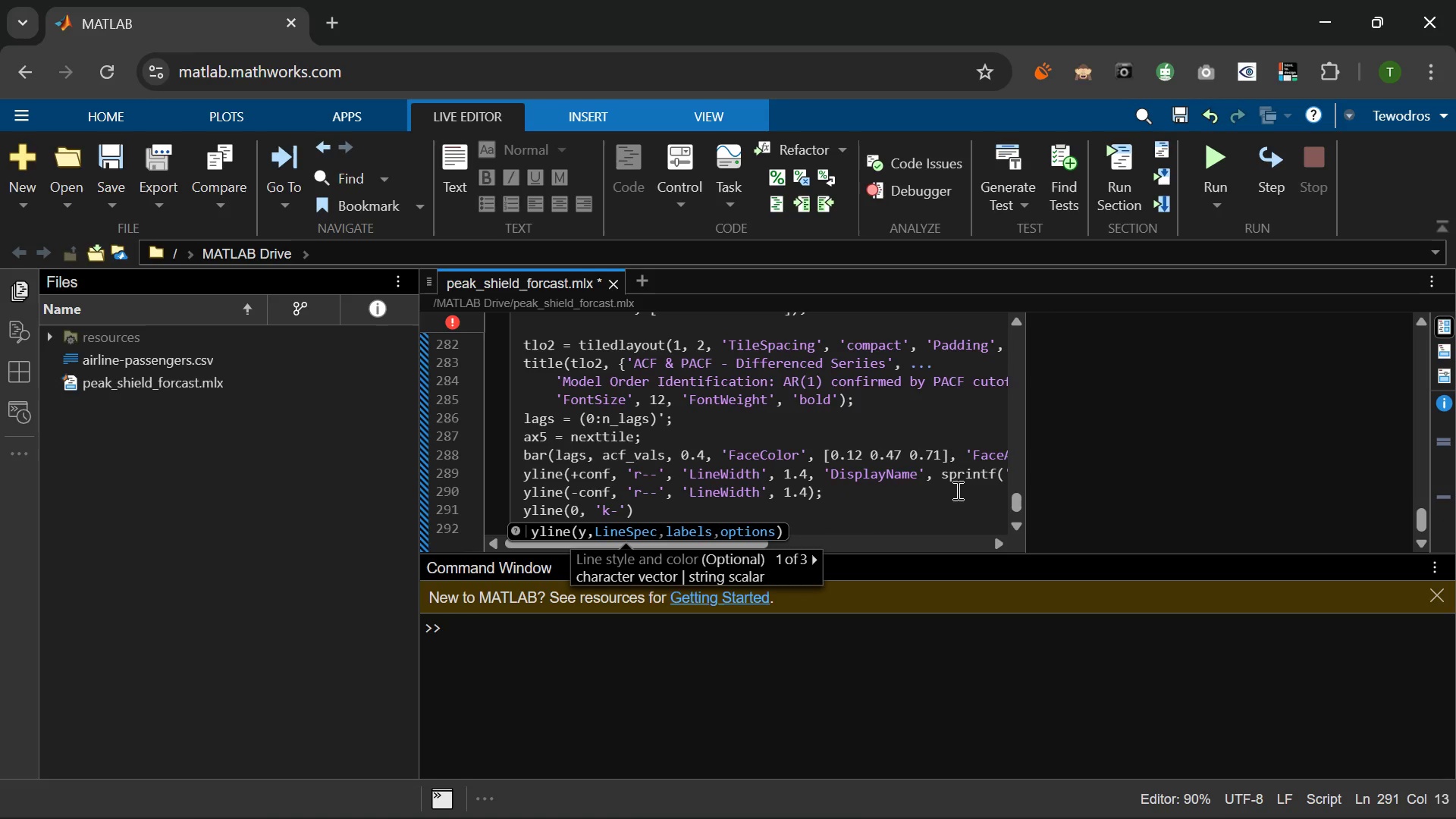 
key(ArrowRight)
 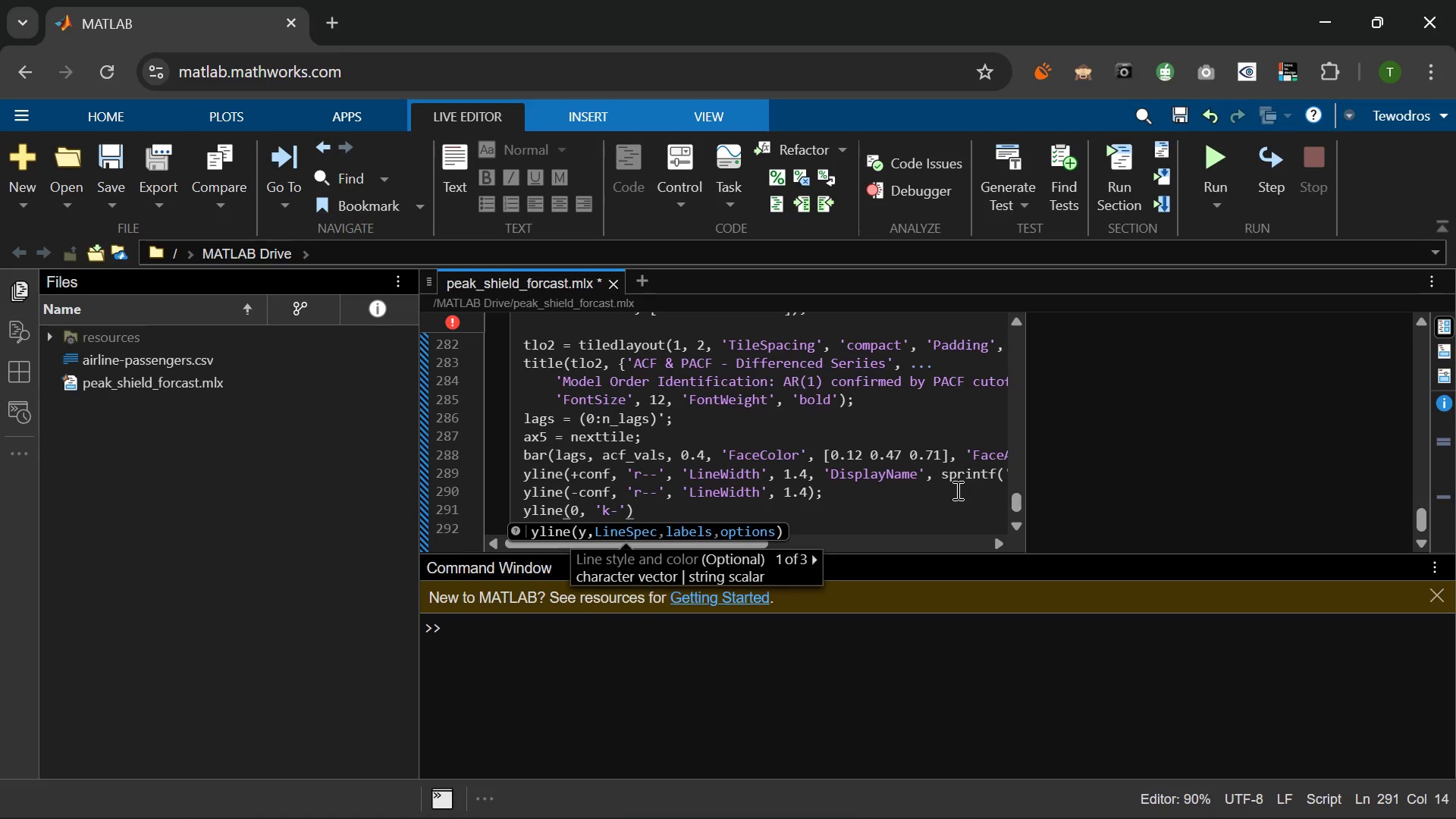 
type(, 'LineIDTH)
 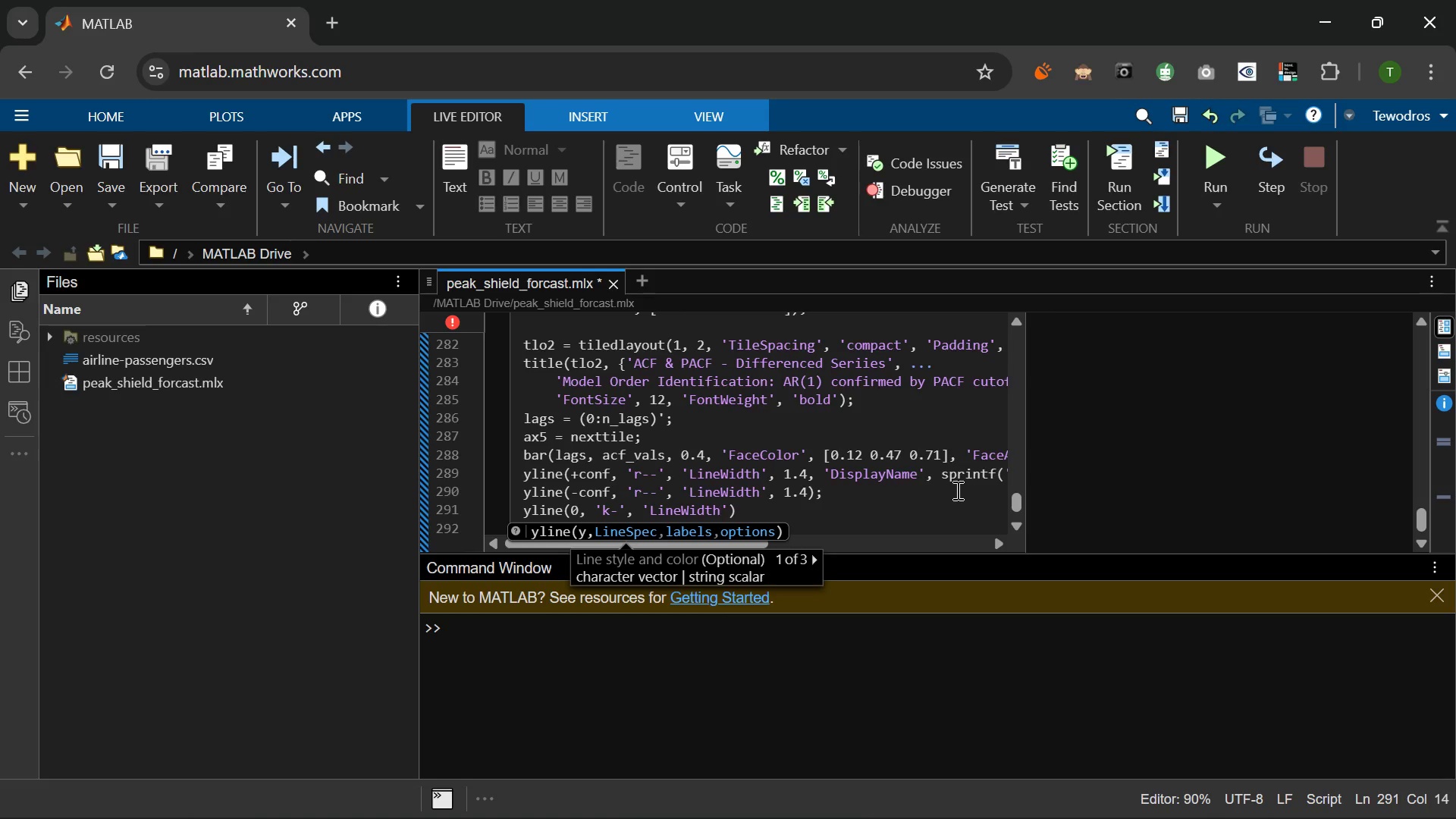 
key(ArrowRight)
 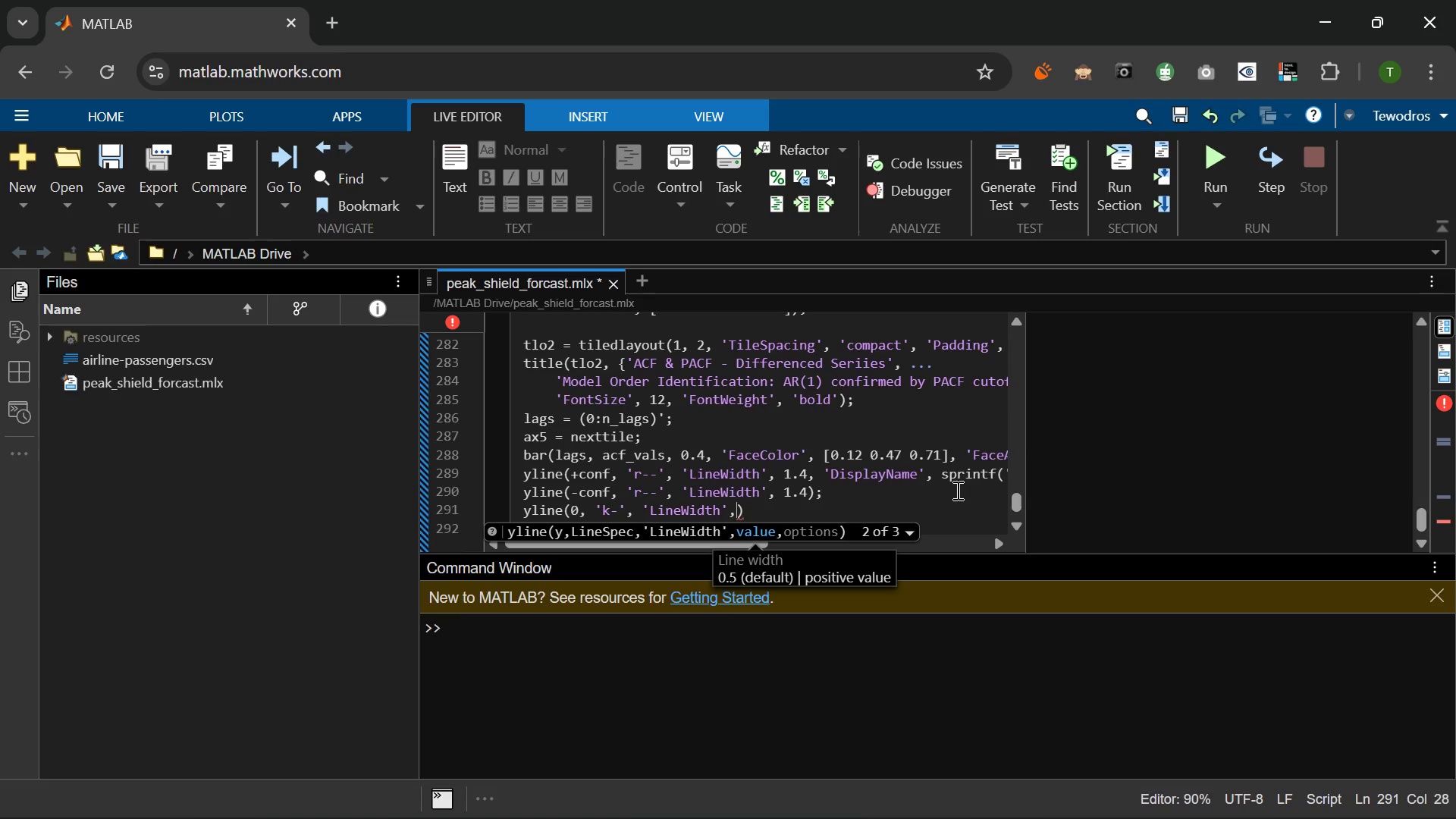 
key(Numpad0)
 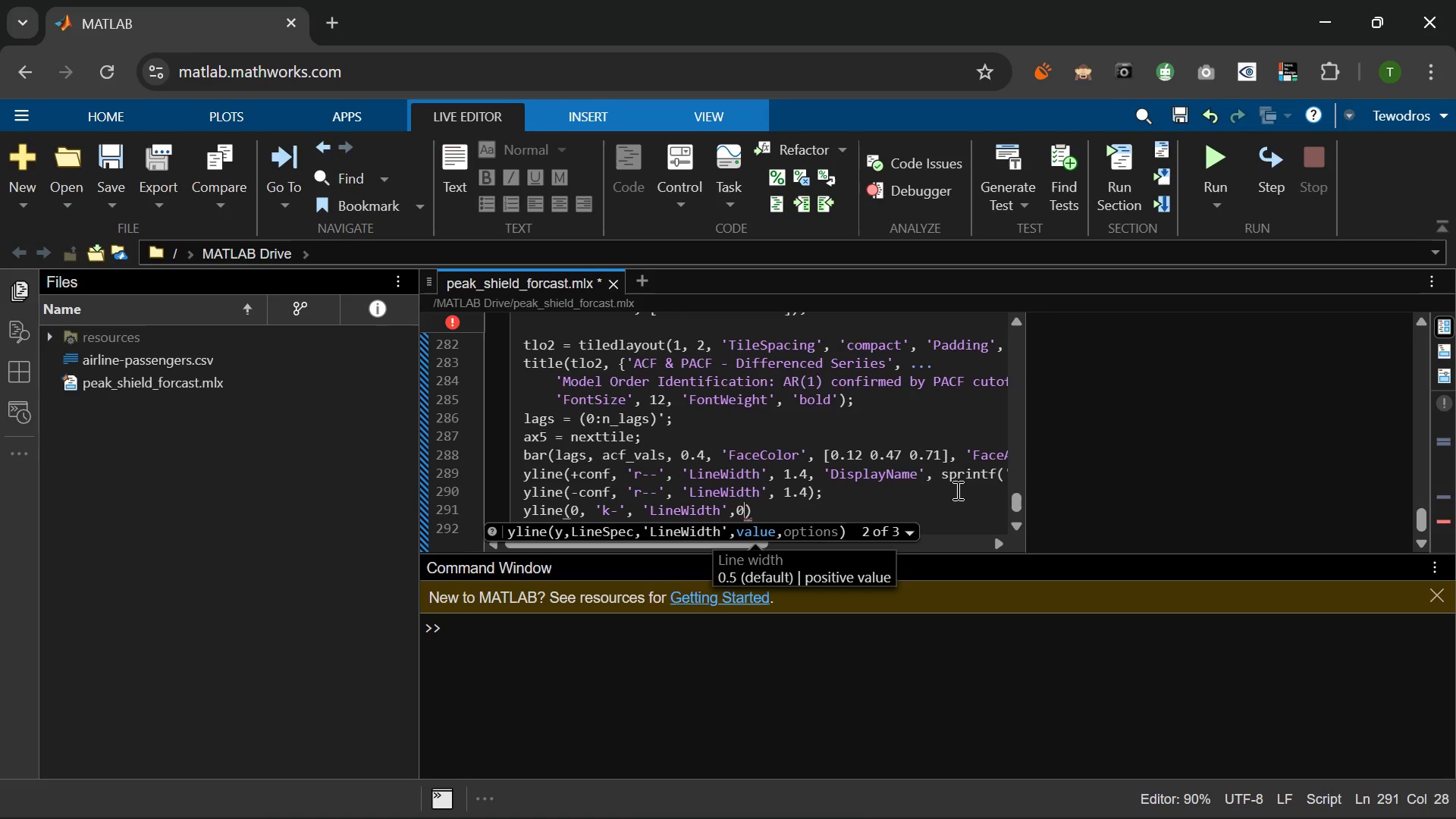 
key(NumpadDecimal)
 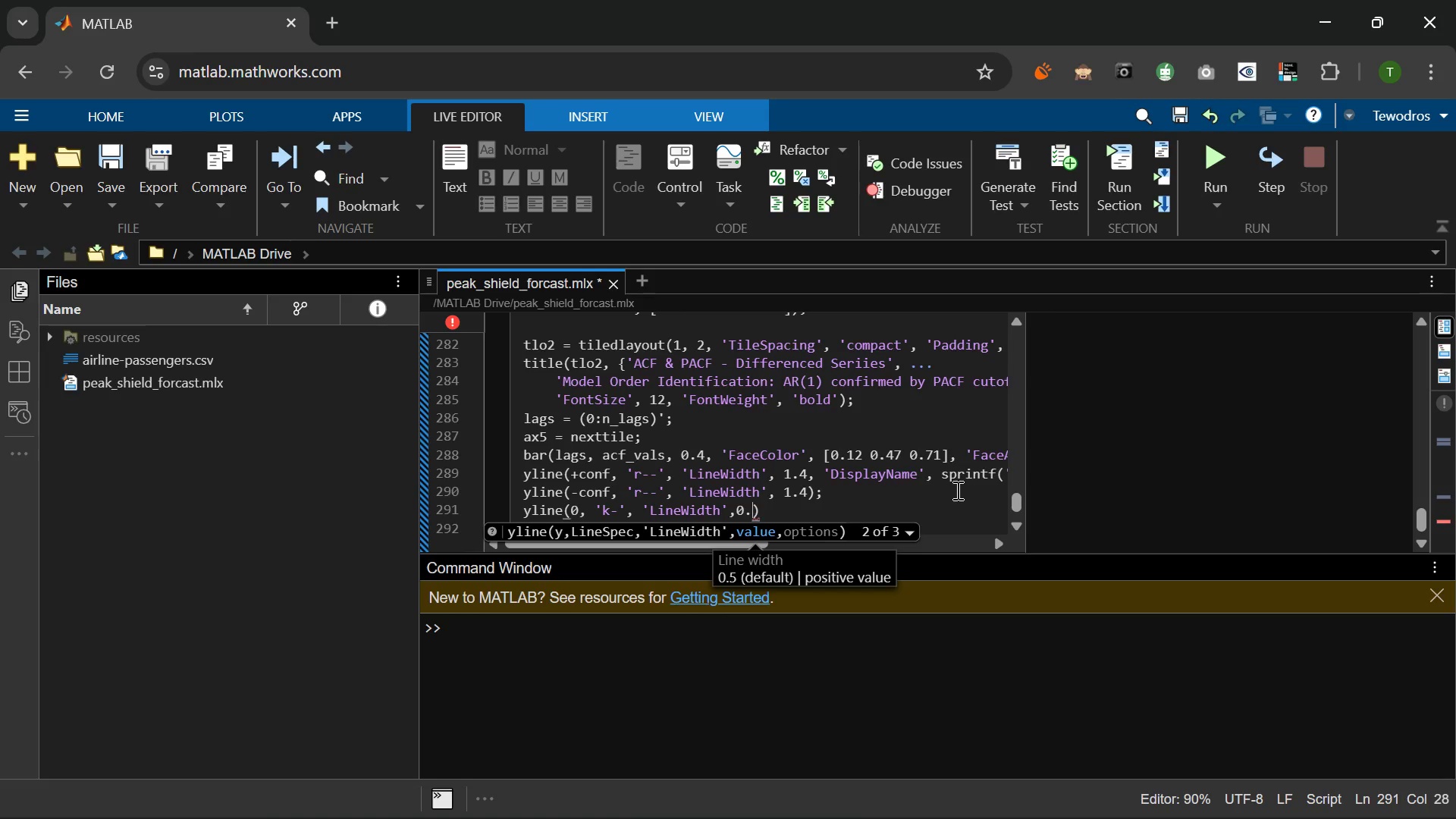 
key(Numpad8)
 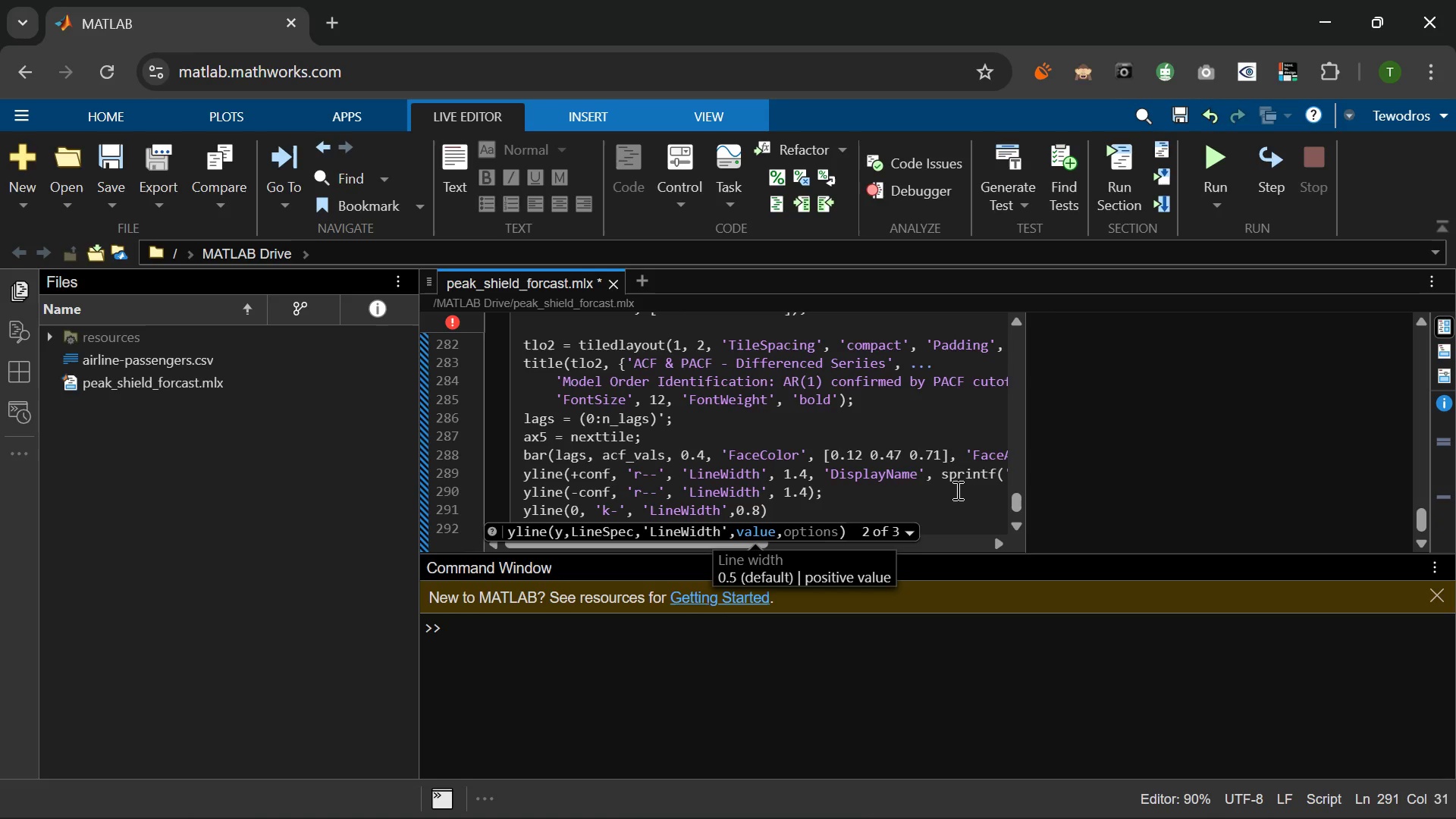 
key(ArrowRight)
 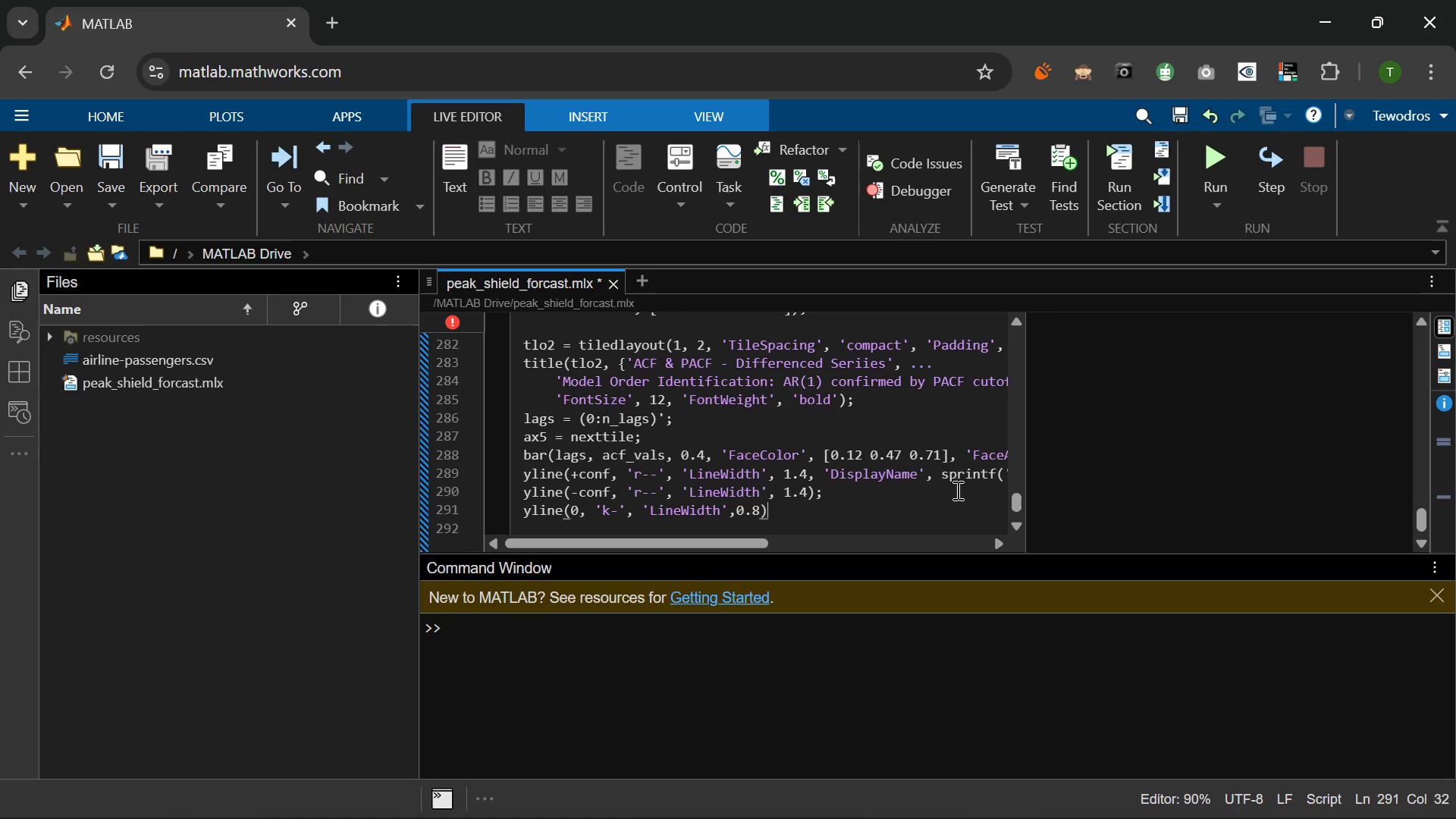 
key(Semicolon)
 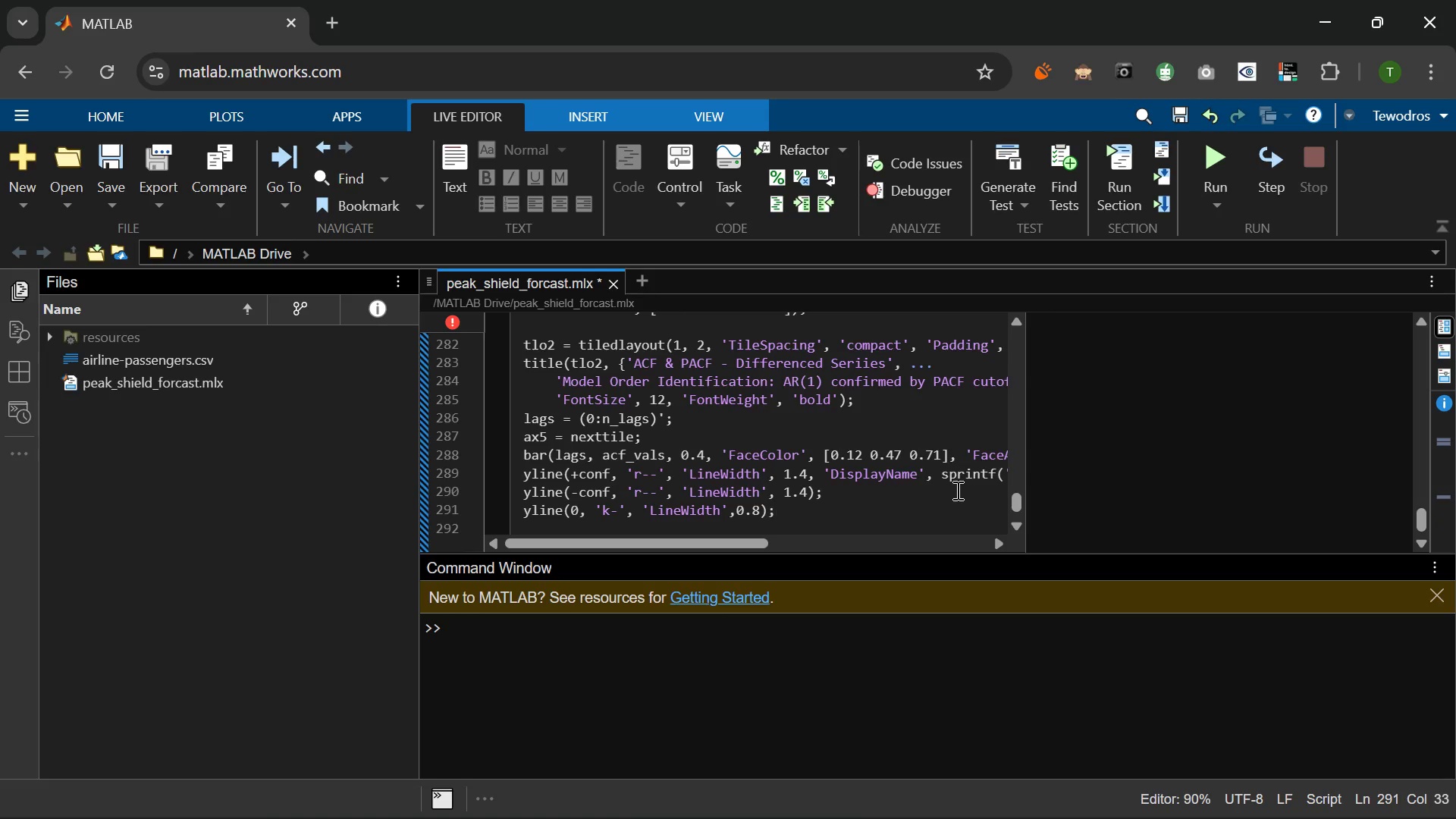 
key(Enter)
 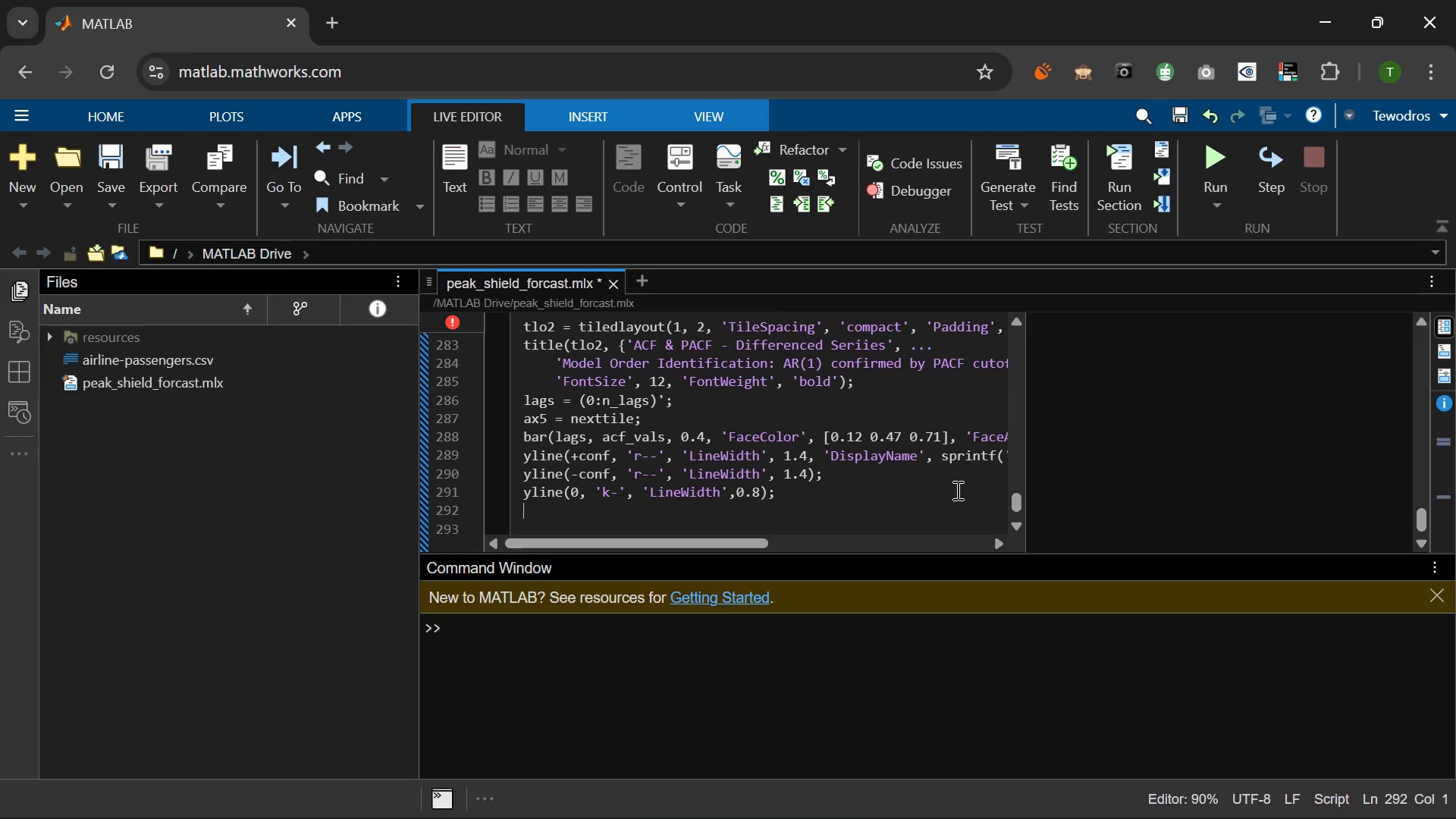 
type(xlabel('Lag)
 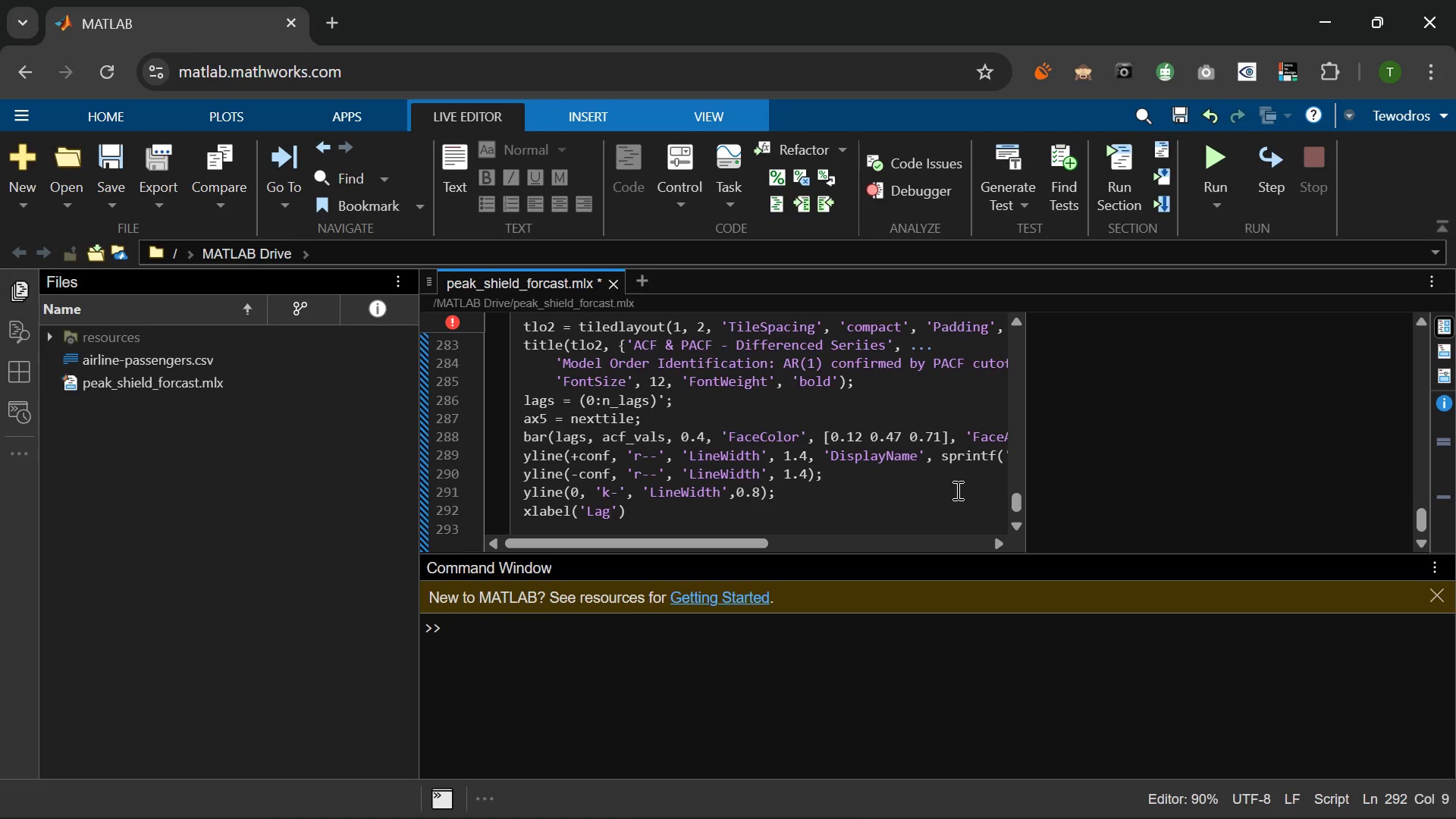 
key(ArrowRight)
 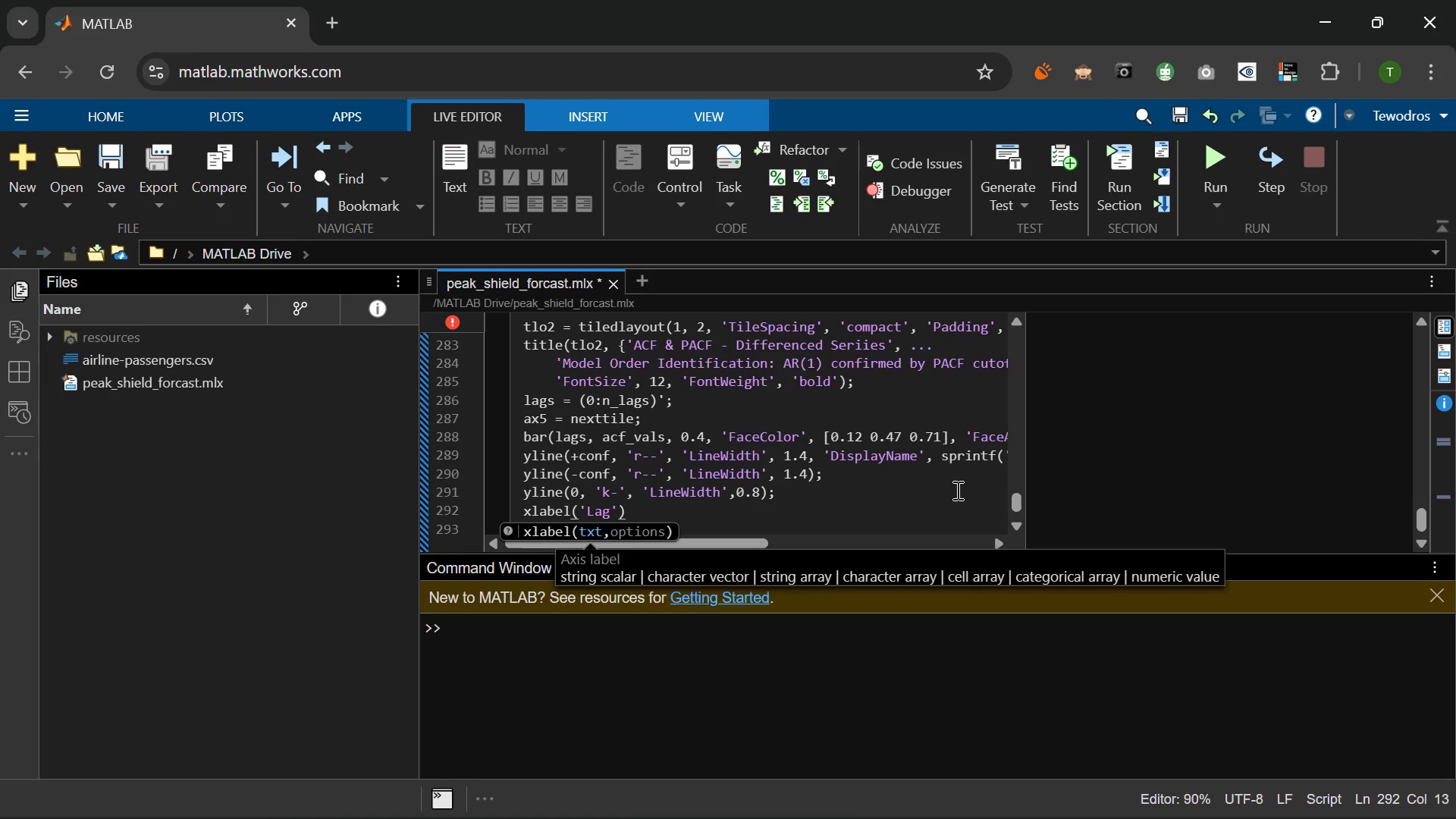 
type(, 'FontSize)
 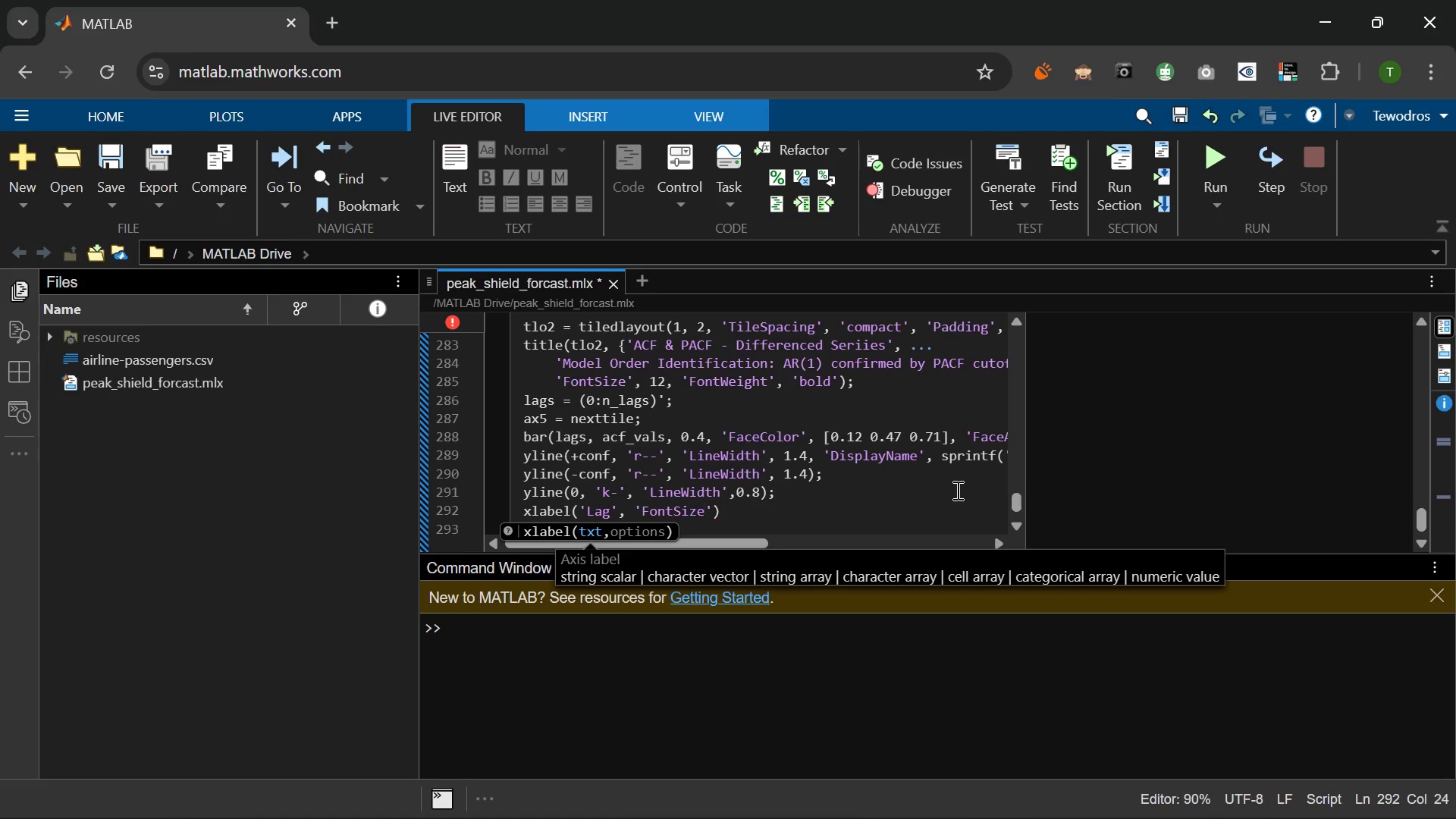 
key(ArrowRight)
 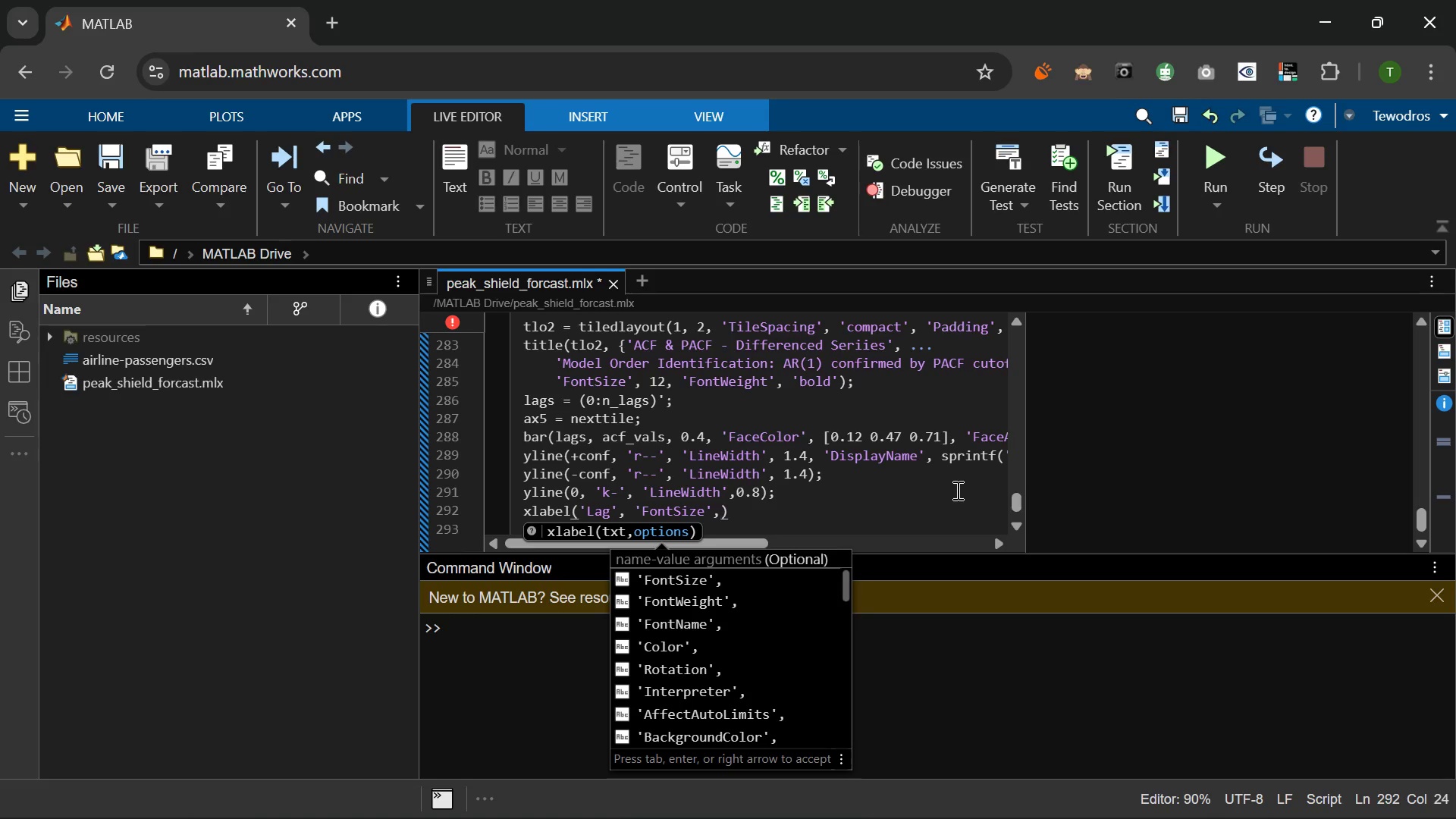 
type(, 10, )
 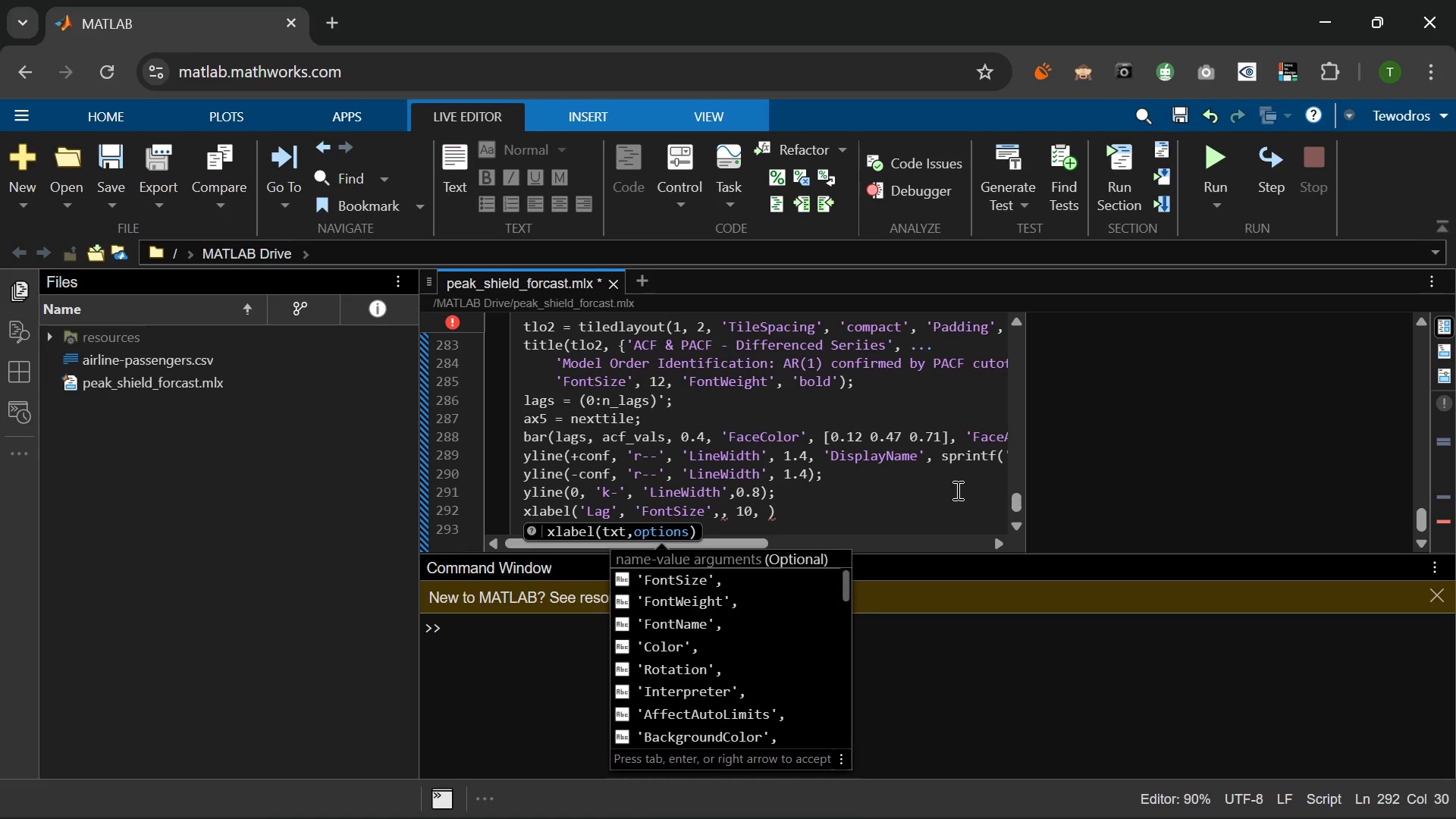 
hold_key(key=ArrowLeft, duration=0.69)
 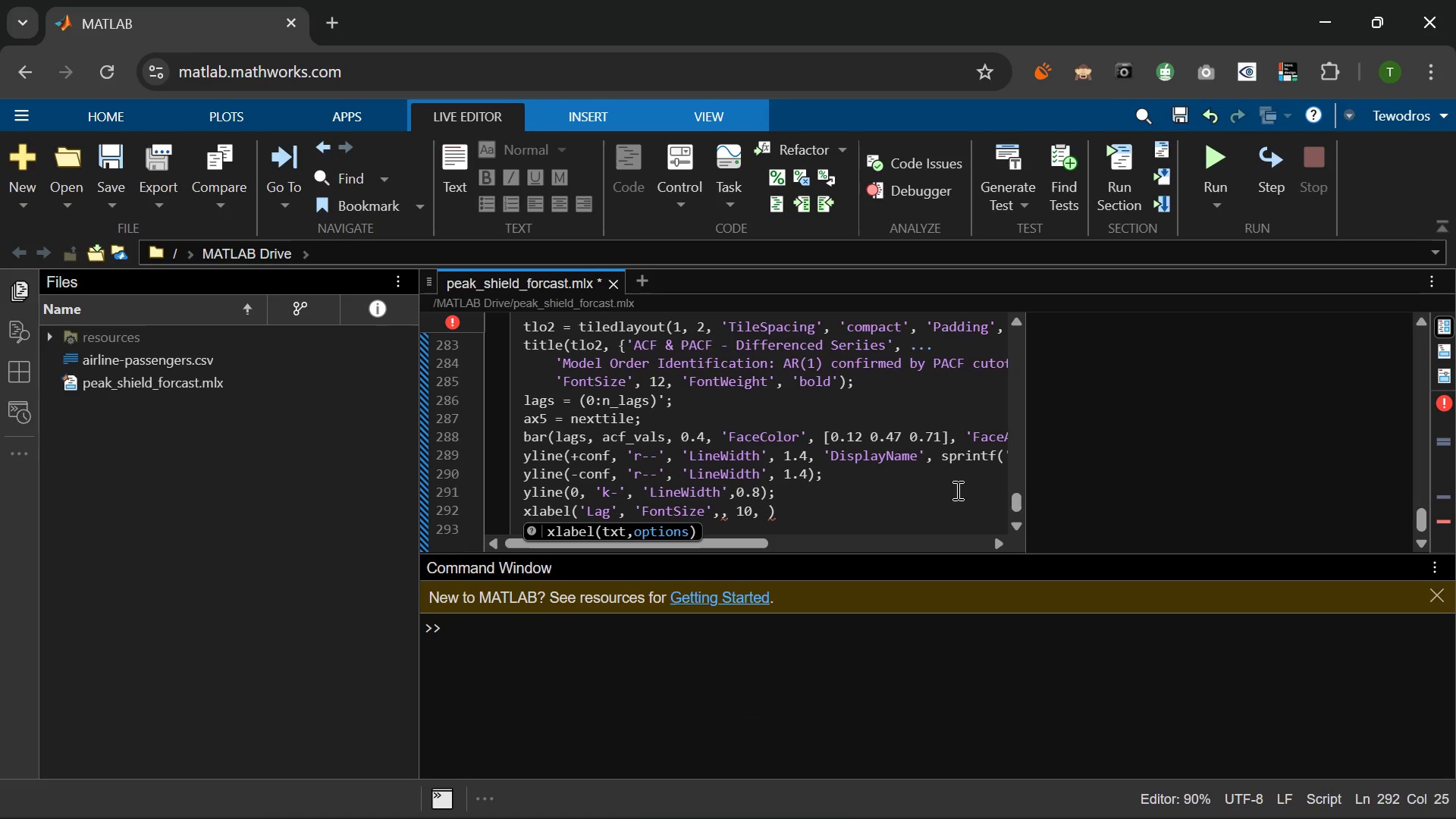 
key(ArrowRight)
 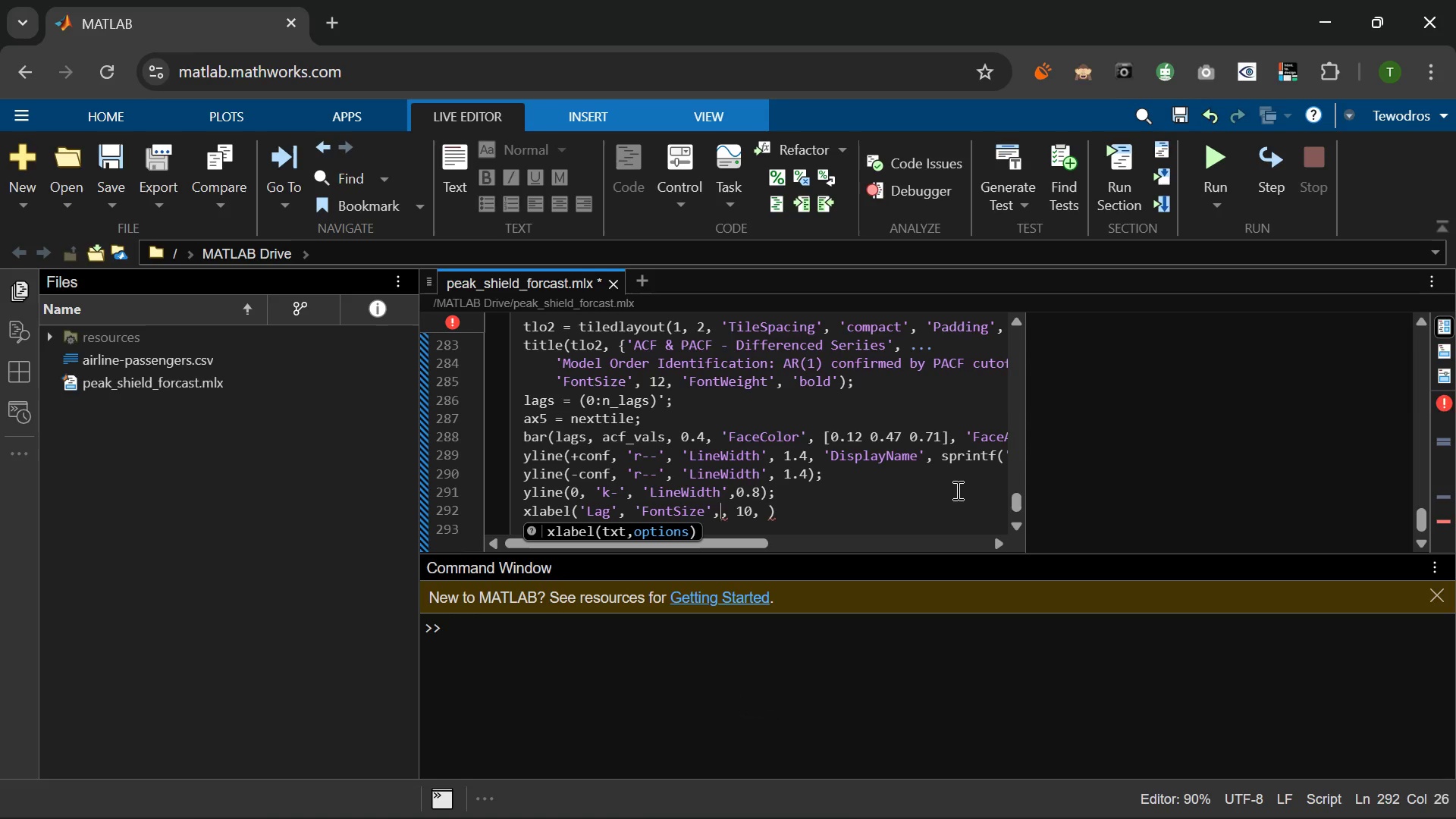 
key(Backspace)
 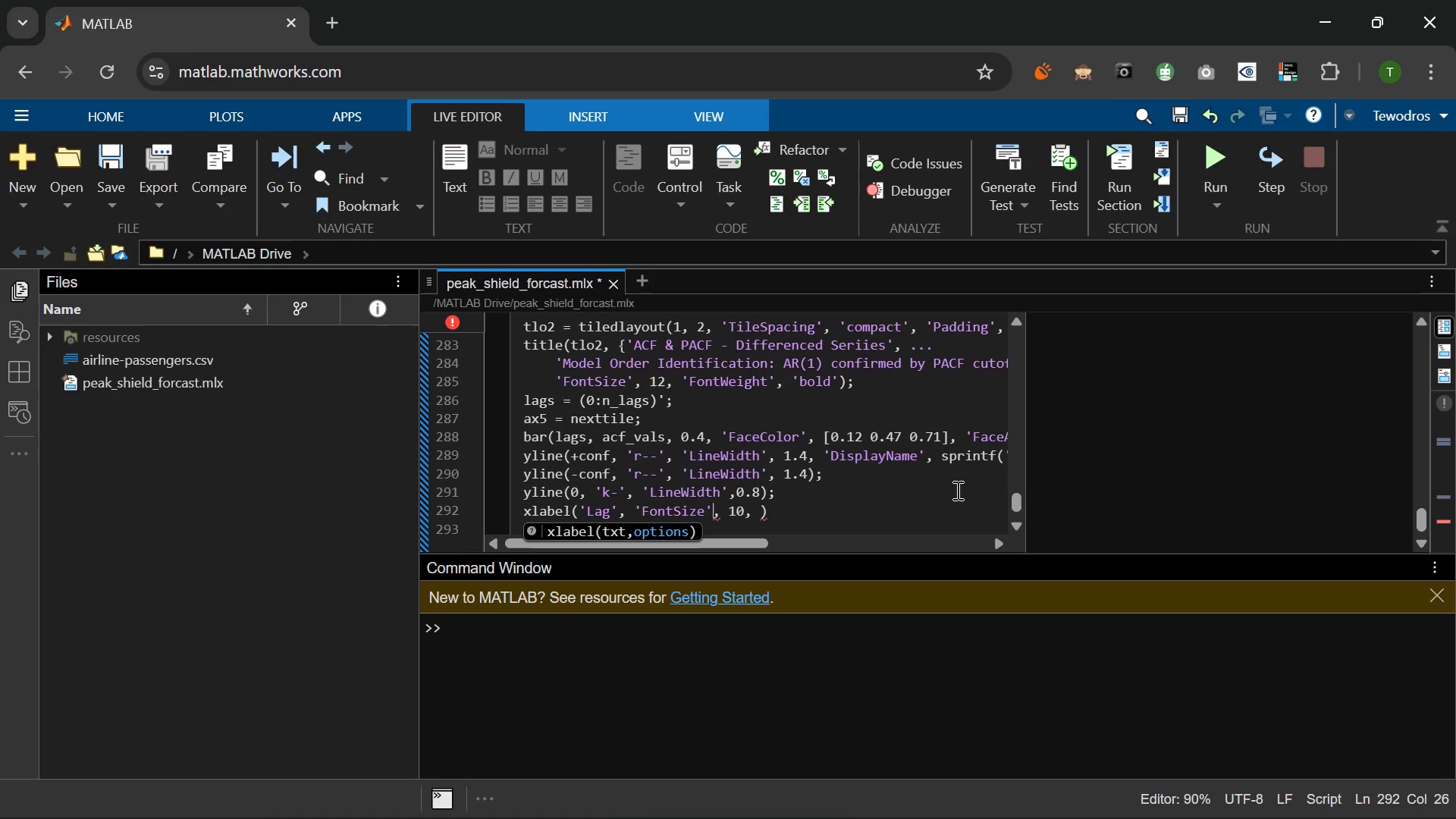 
key(ArrowRight)
 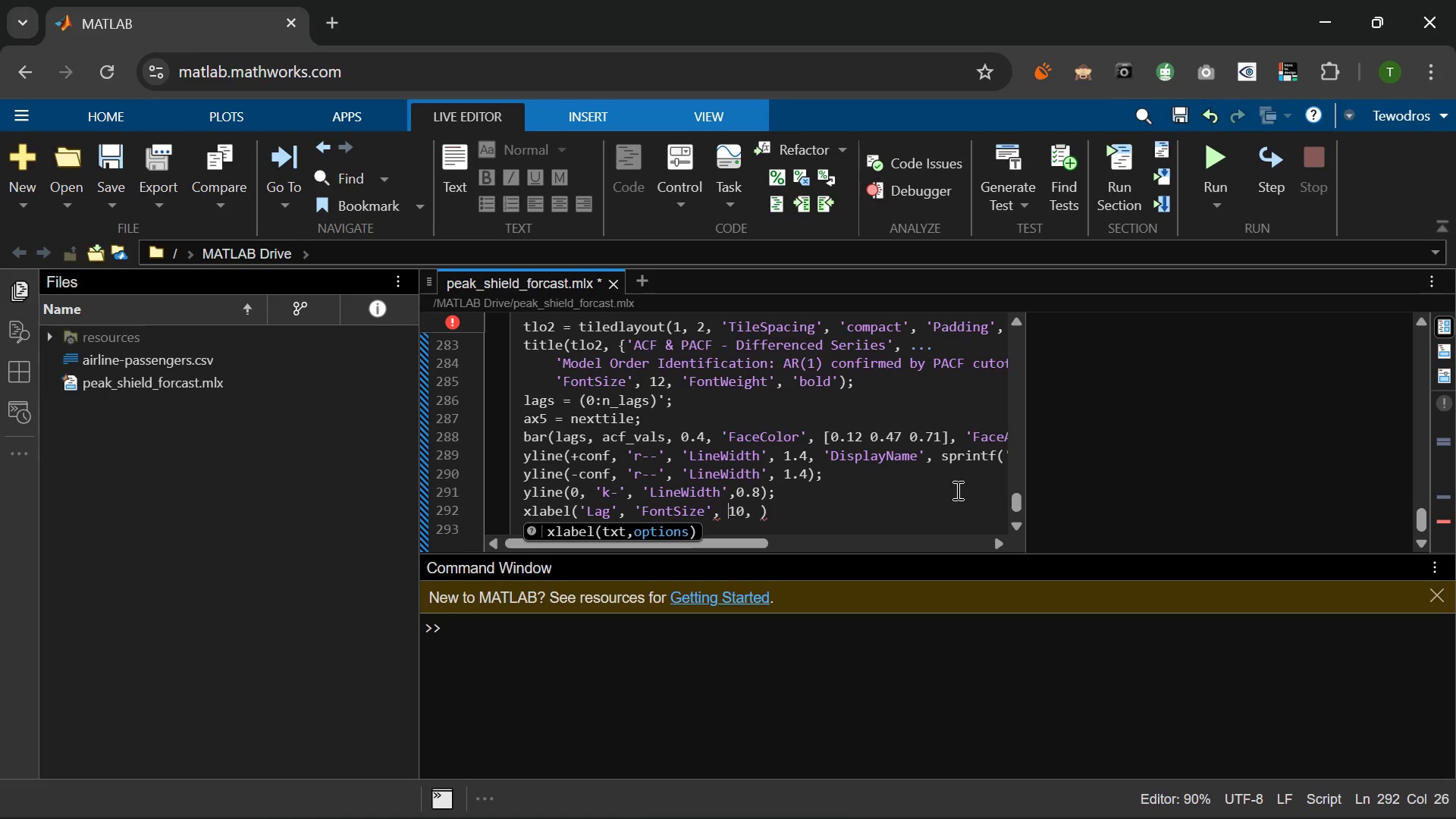 
key(ArrowRight)
 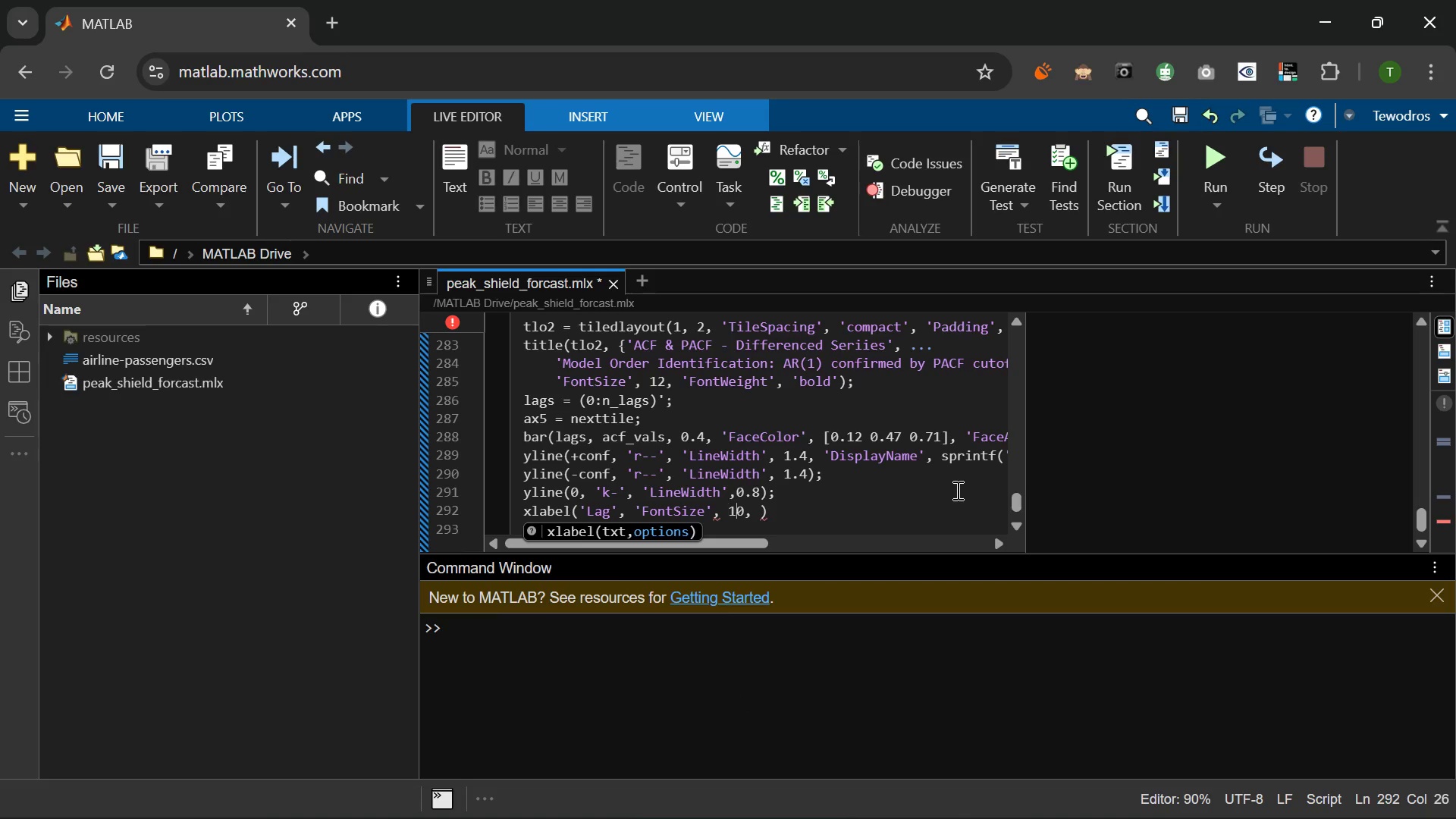 
key(ArrowRight)
 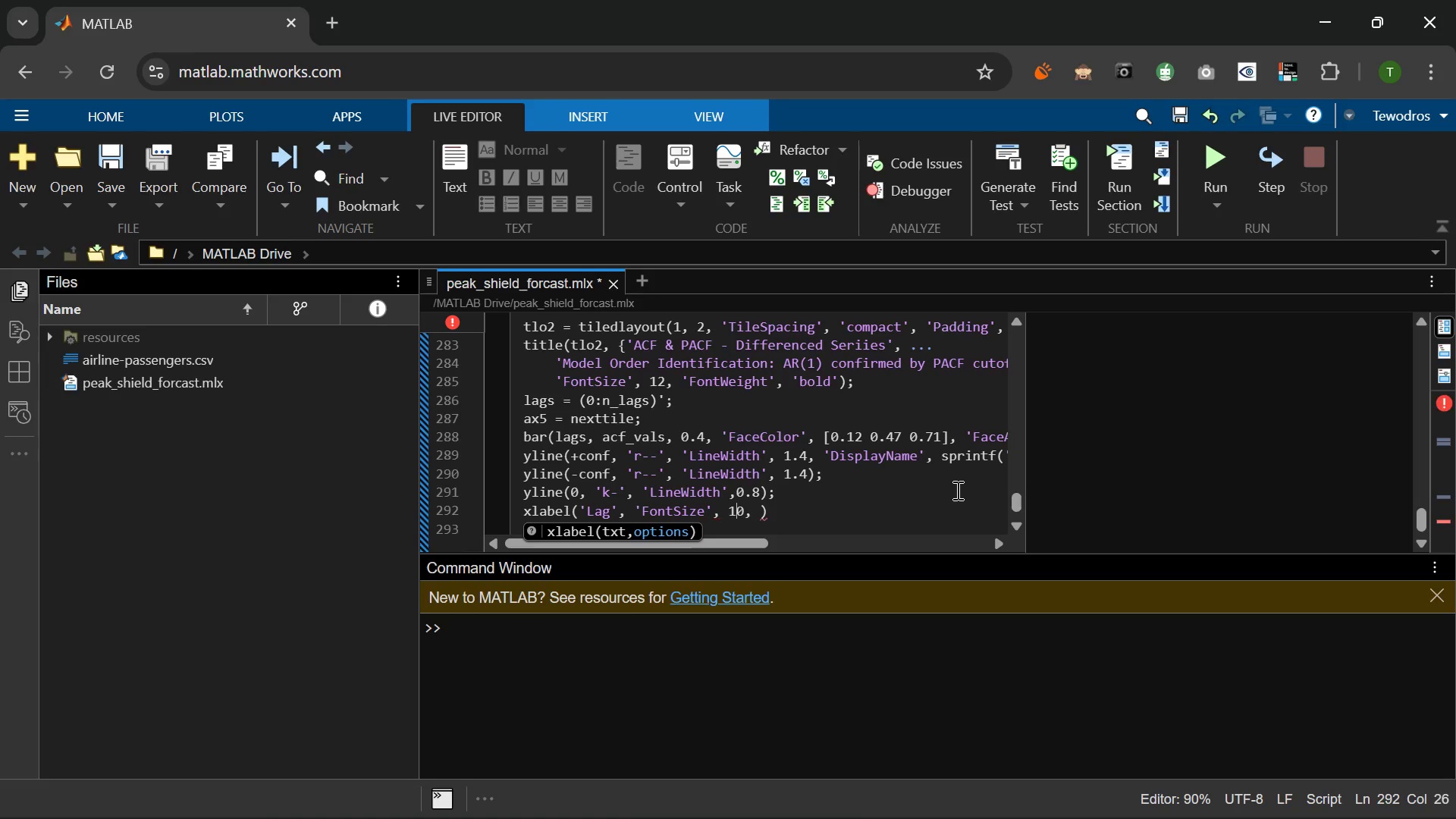 
key(ArrowRight)
 